 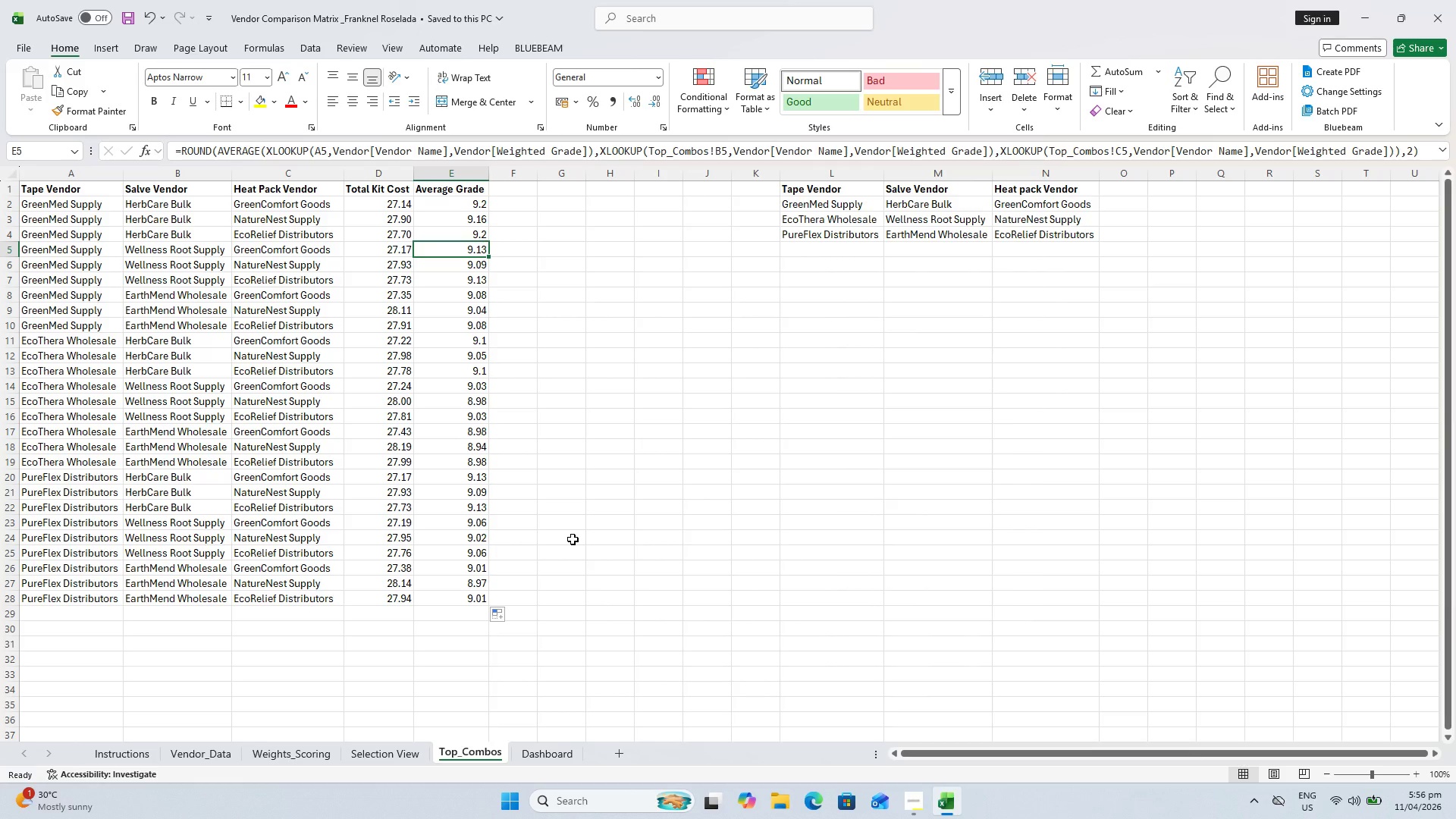 
key(Control+S)
 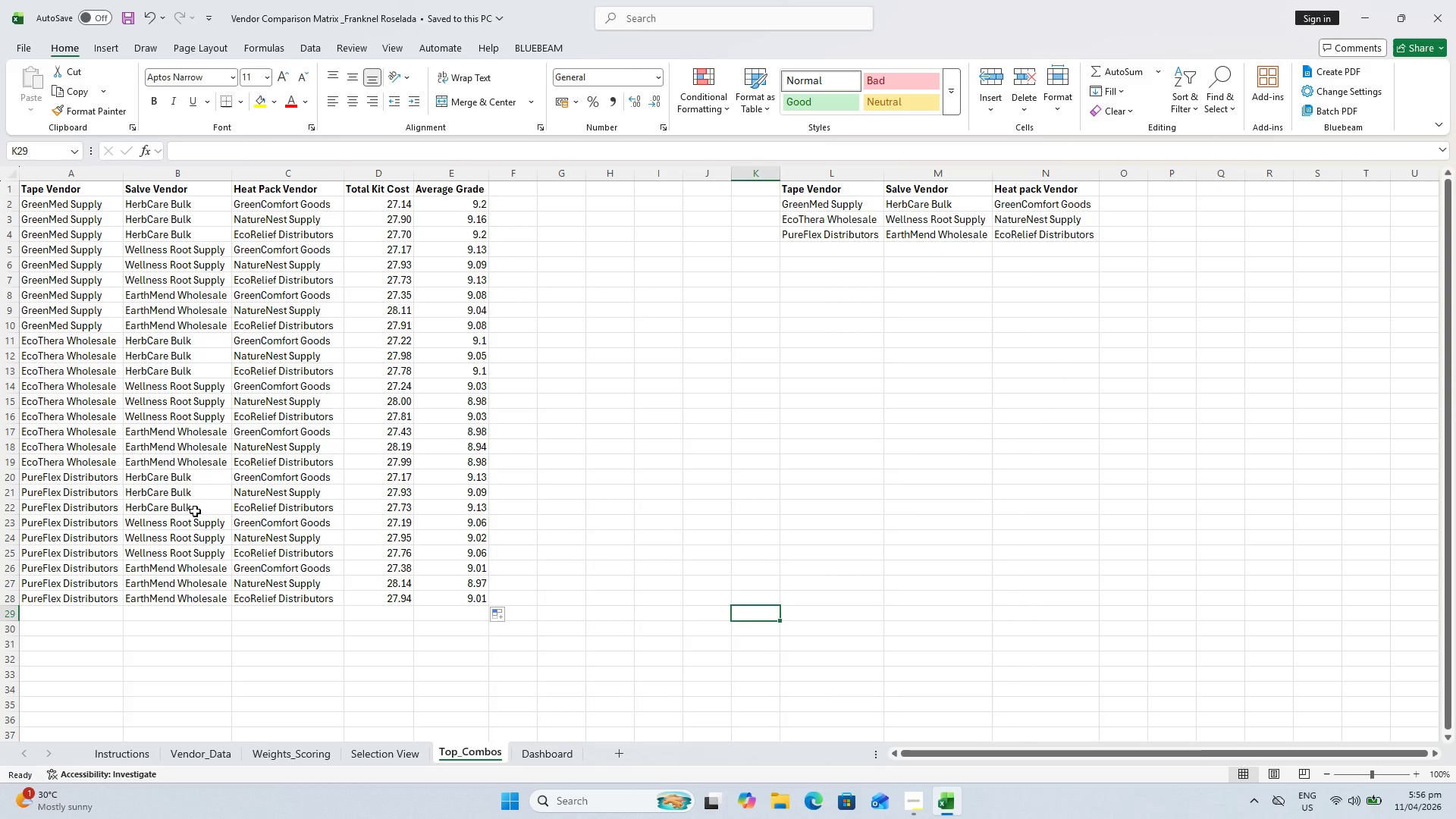 
wait(13.05)
 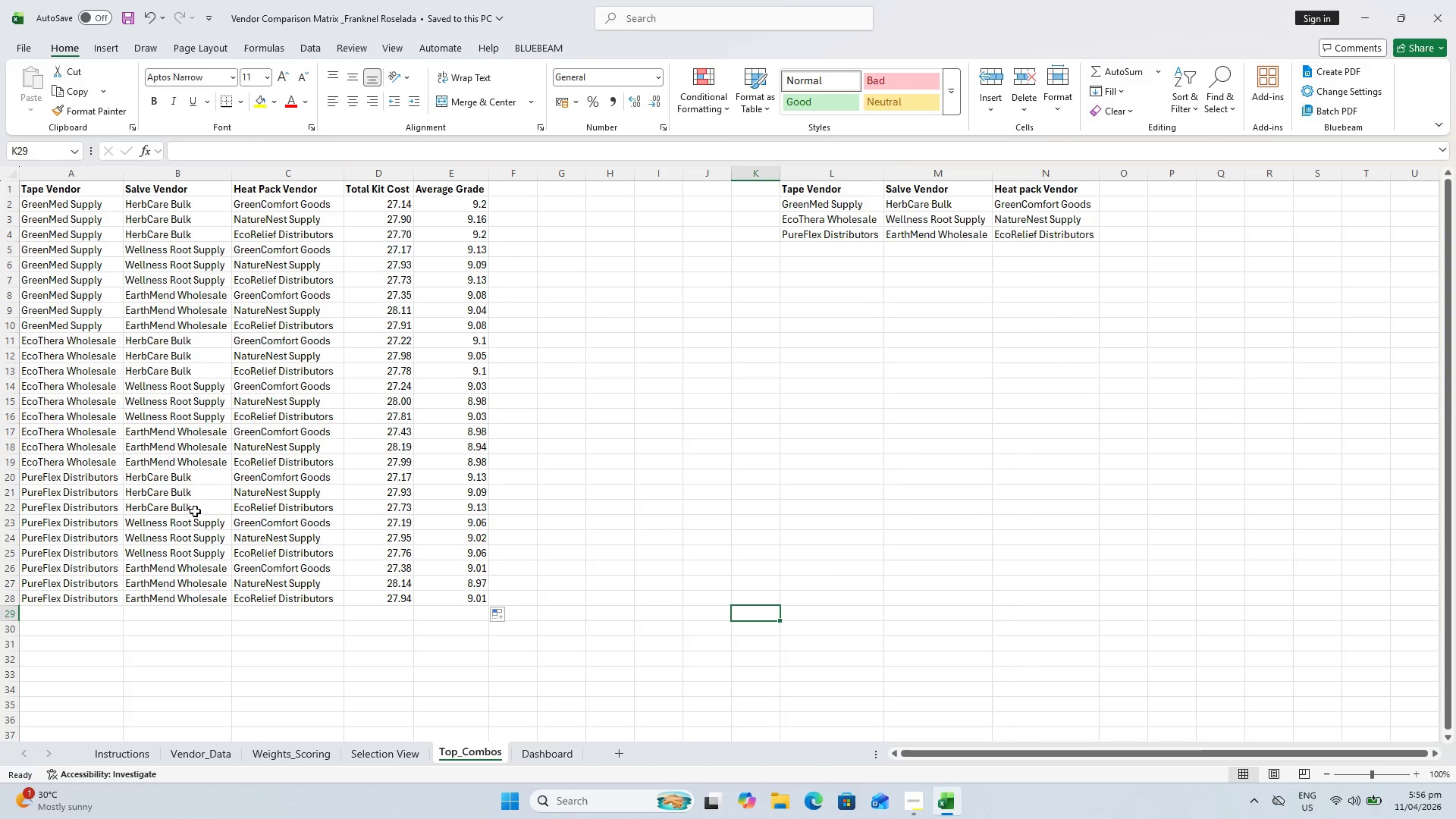 
left_click([388, 206])
 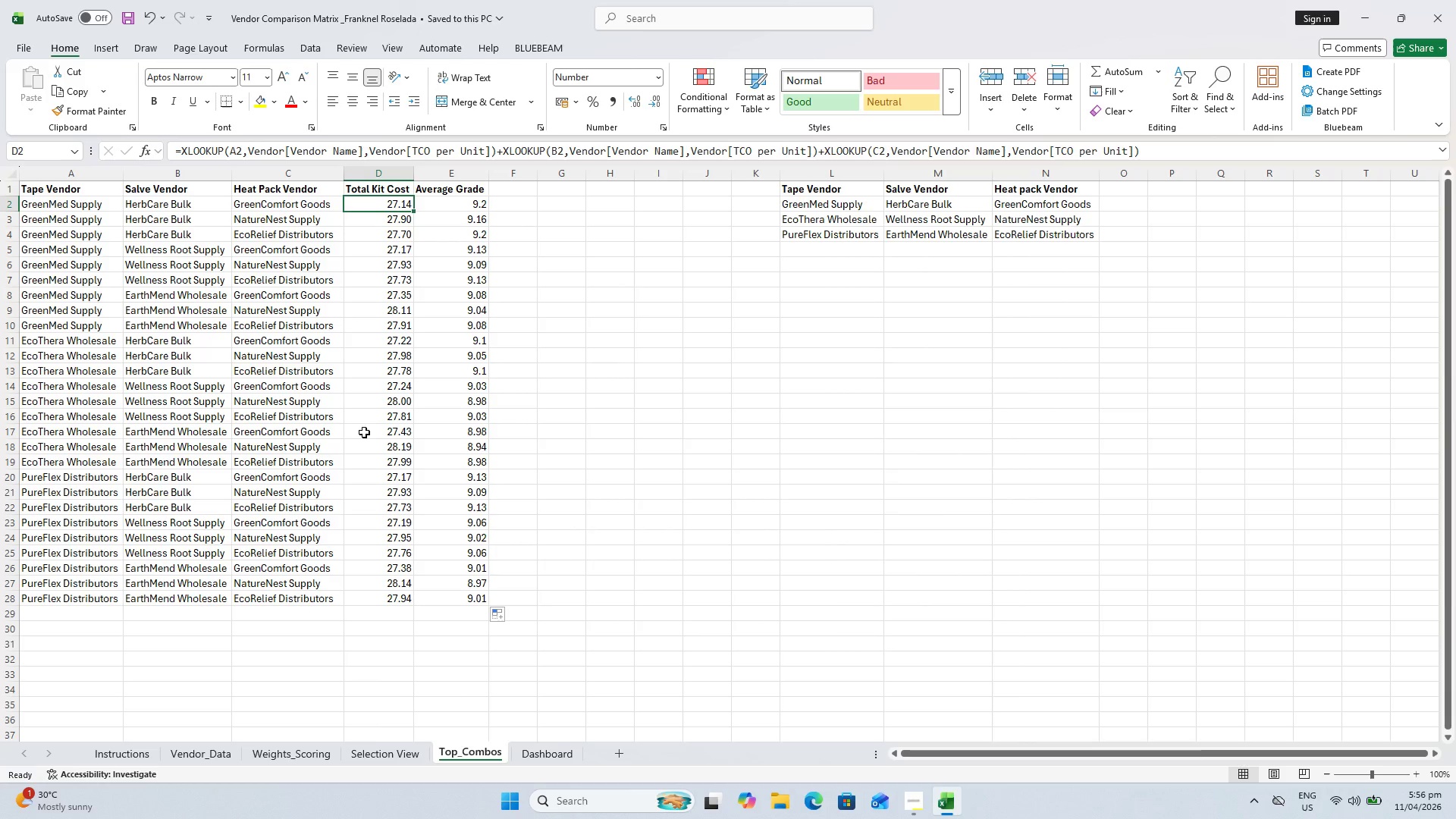 
hold_key(key=CapsLock, duration=0.86)
 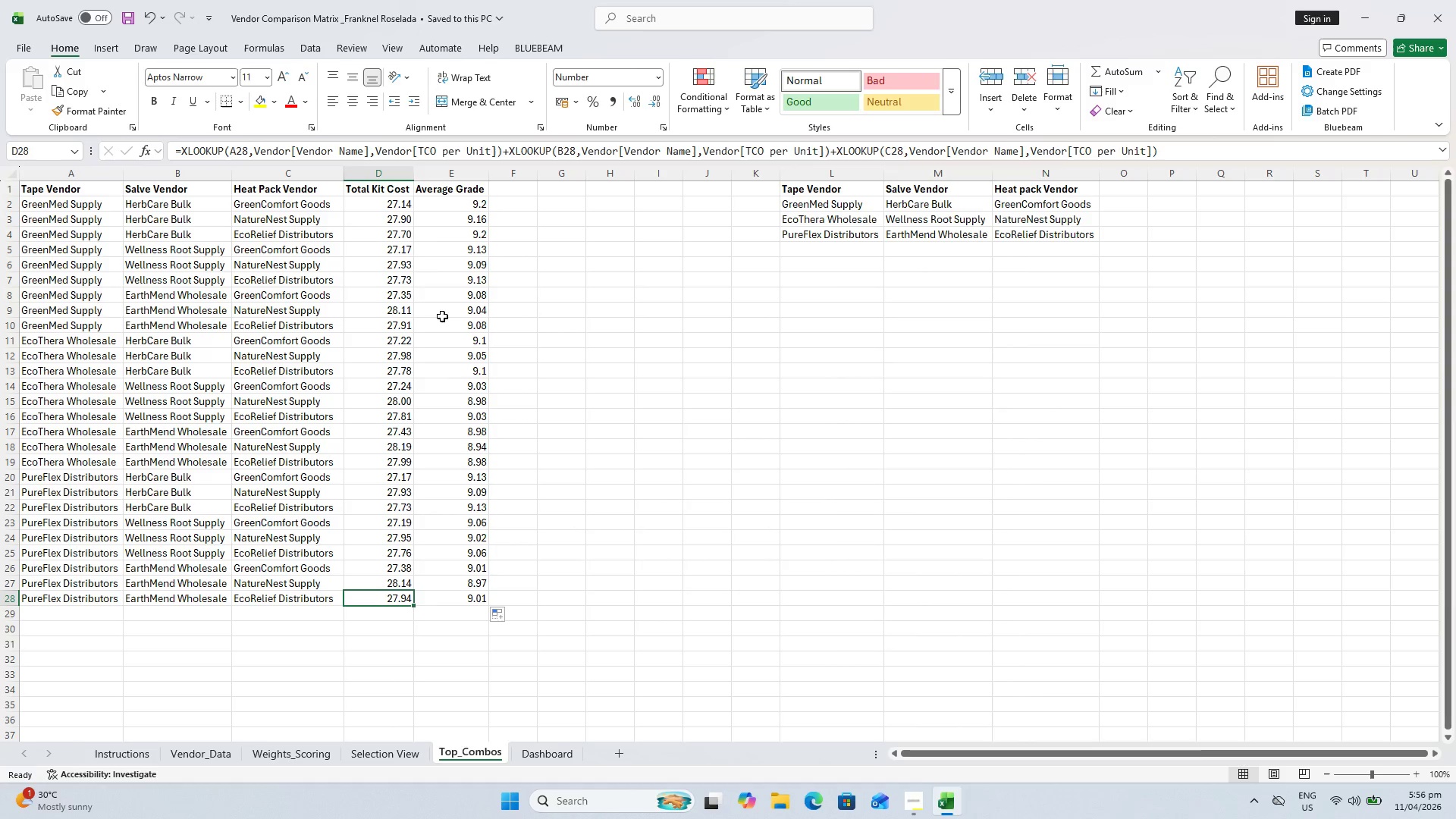 
hold_key(key=ShiftLeft, duration=0.67)
left_click([388, 212])
 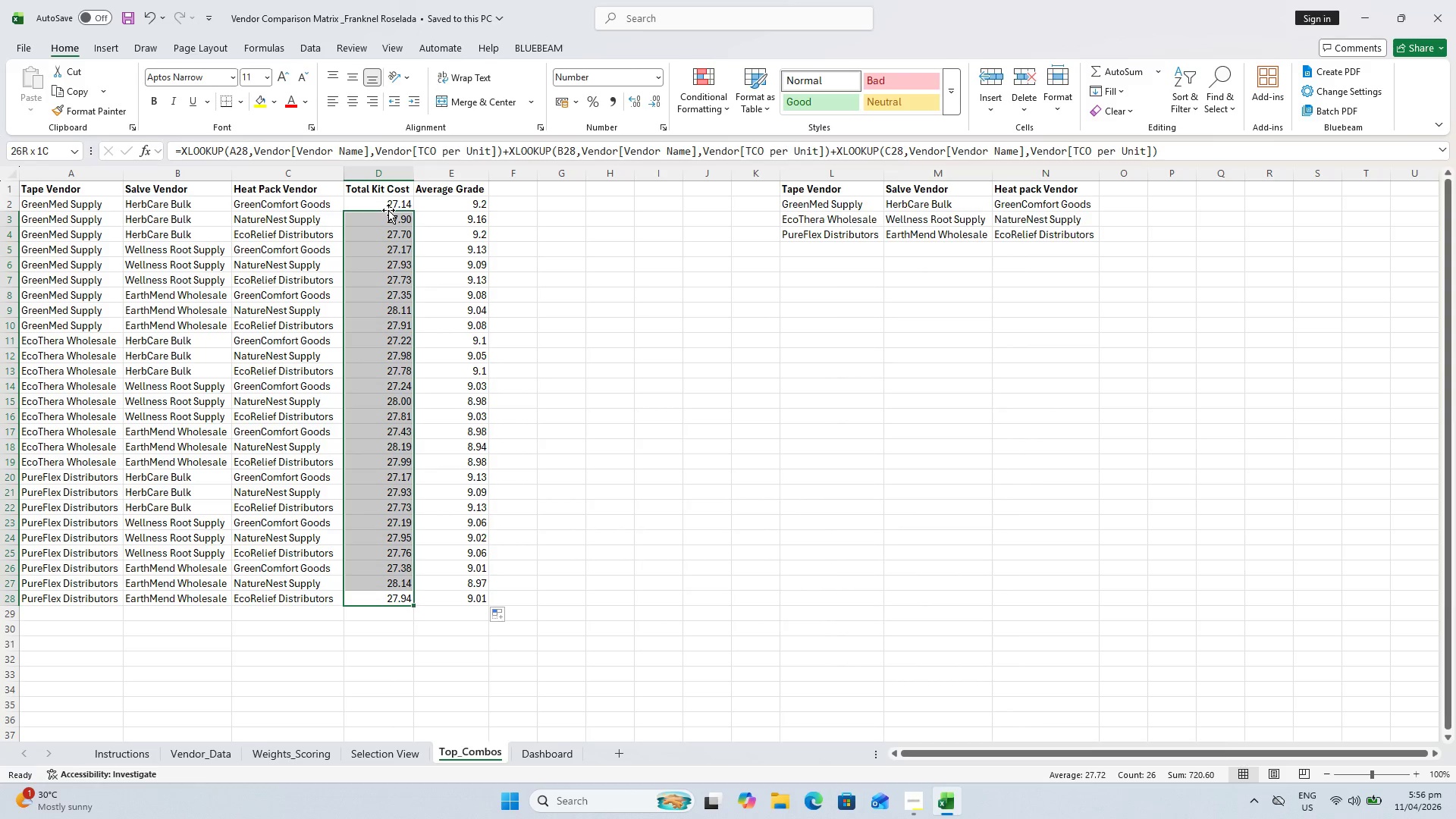 
hold_key(key=ShiftLeft, duration=0.52)
left_click([390, 202])
 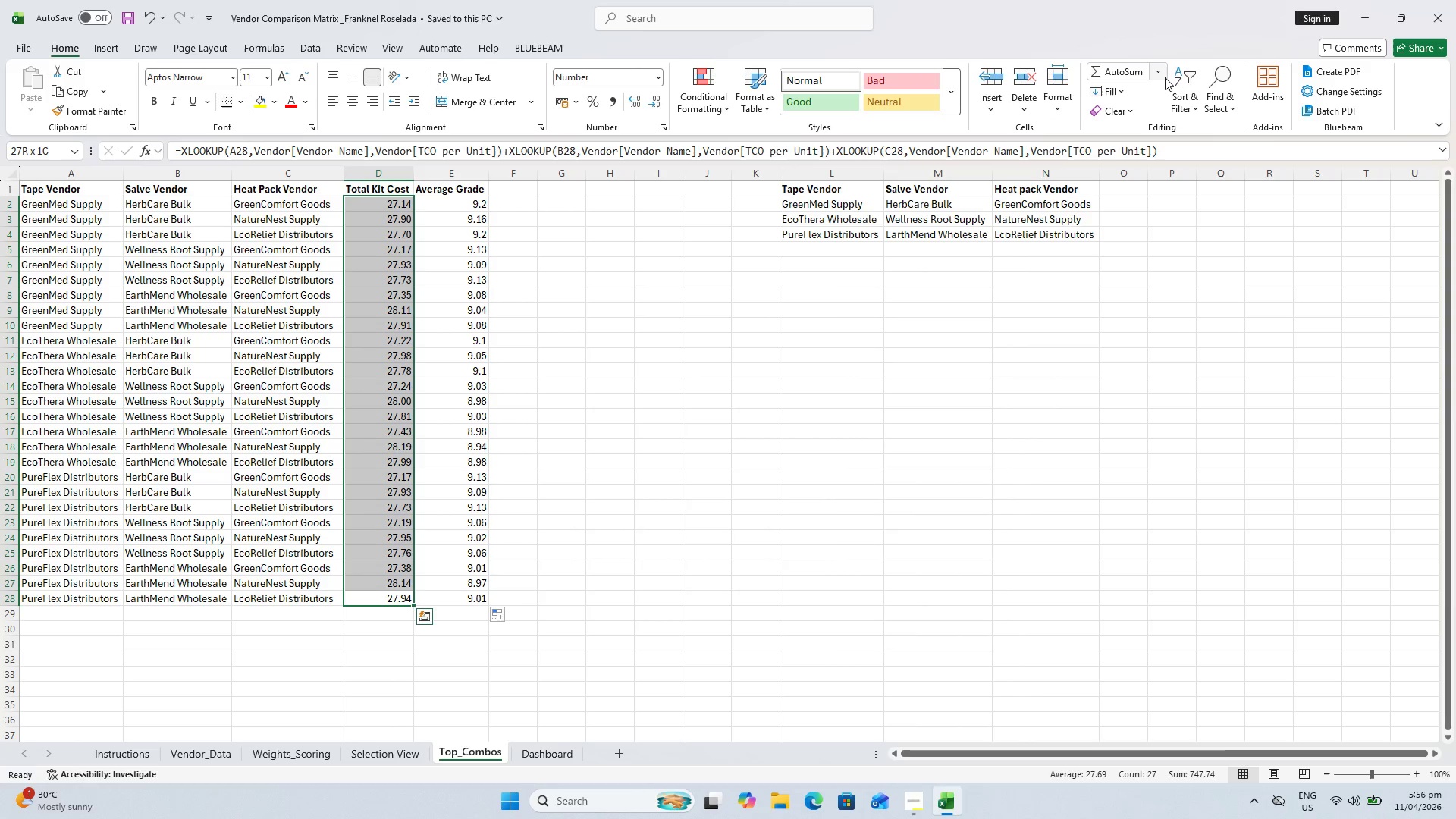 
left_click([1199, 108])
 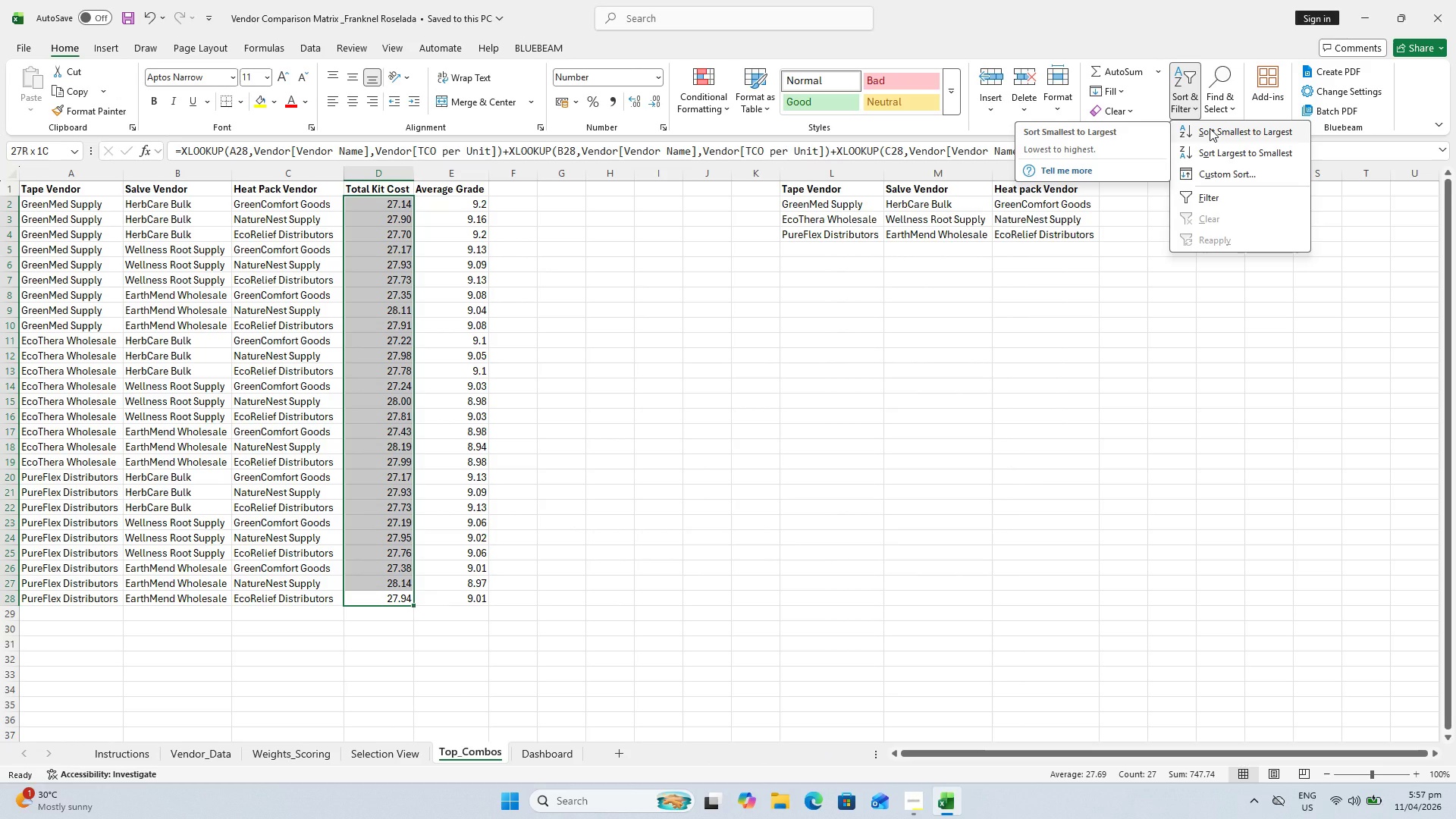 
left_click([1210, 128])
 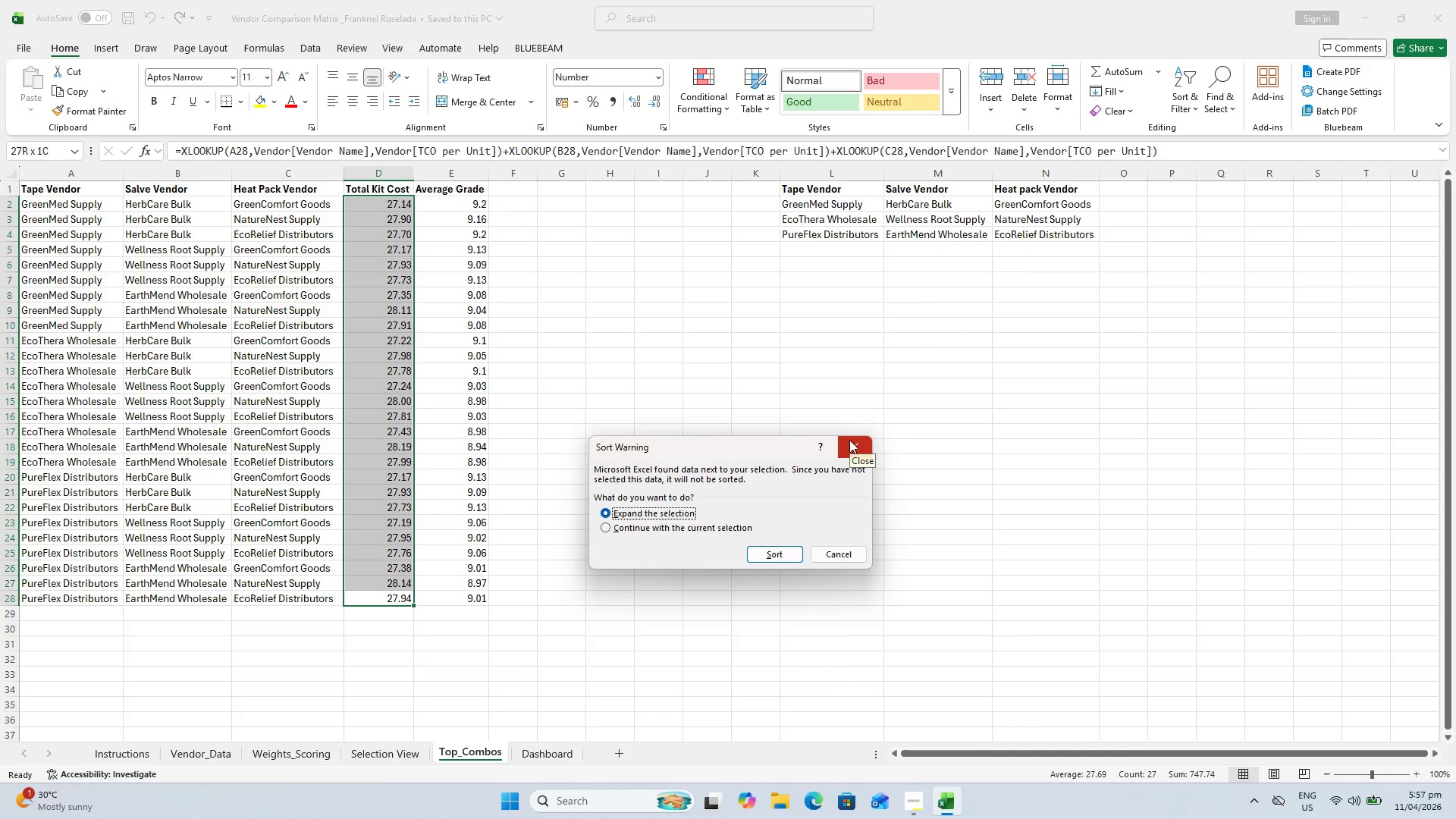 
wait(6.11)
 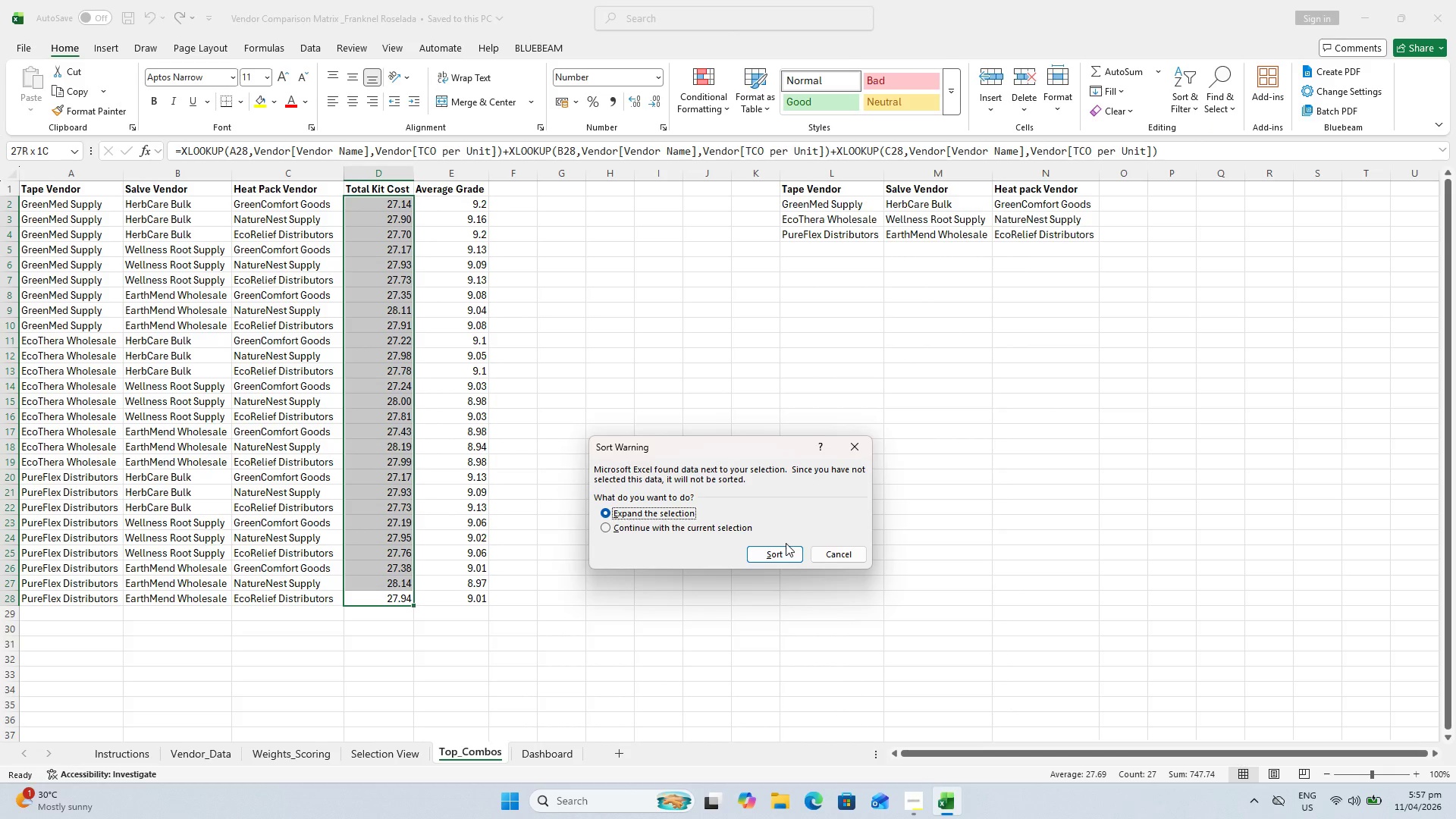 
hold_key(key=Escape, duration=0.41)
 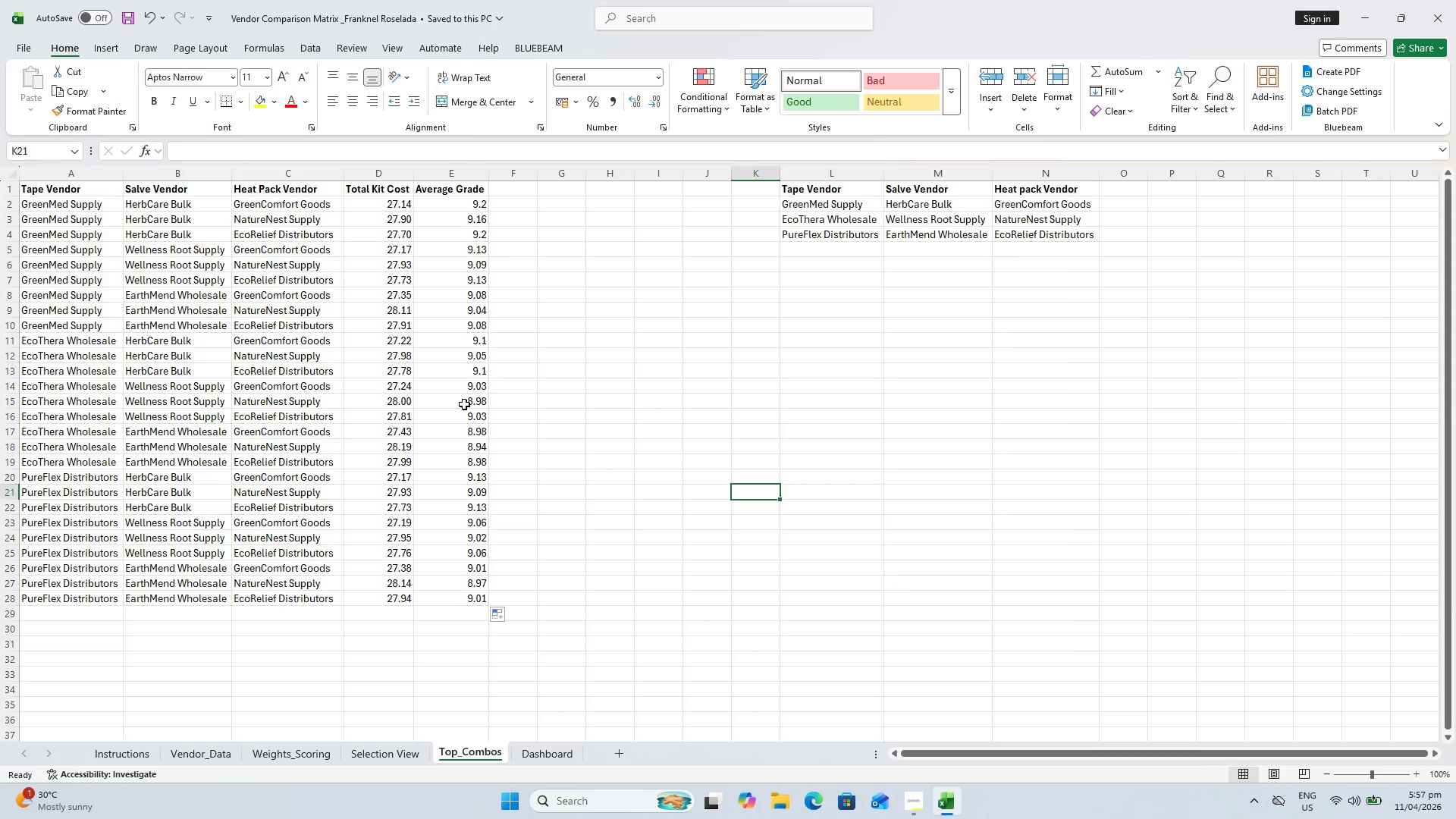 
wait(12.92)
 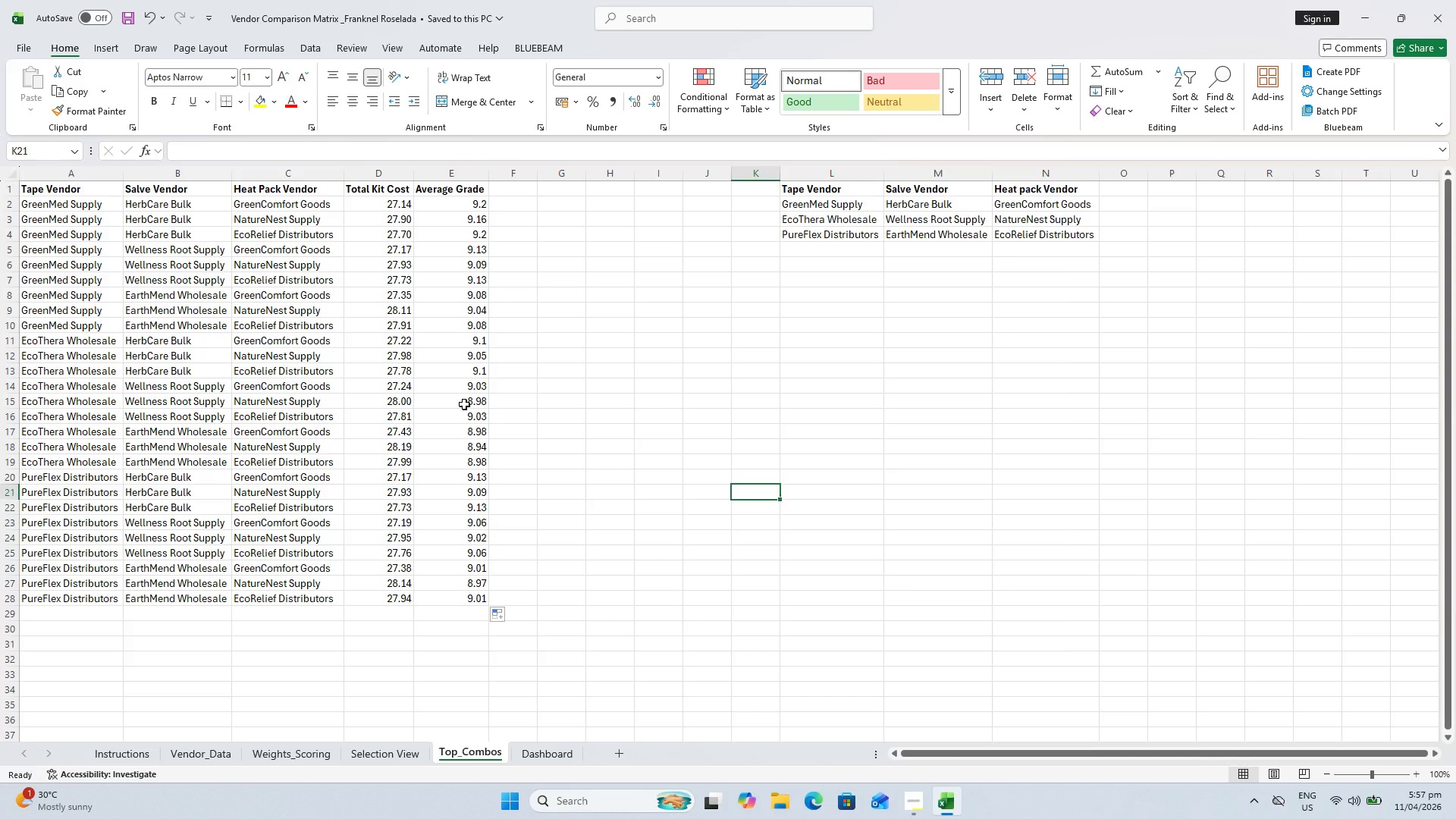 
left_click([64, 192])
 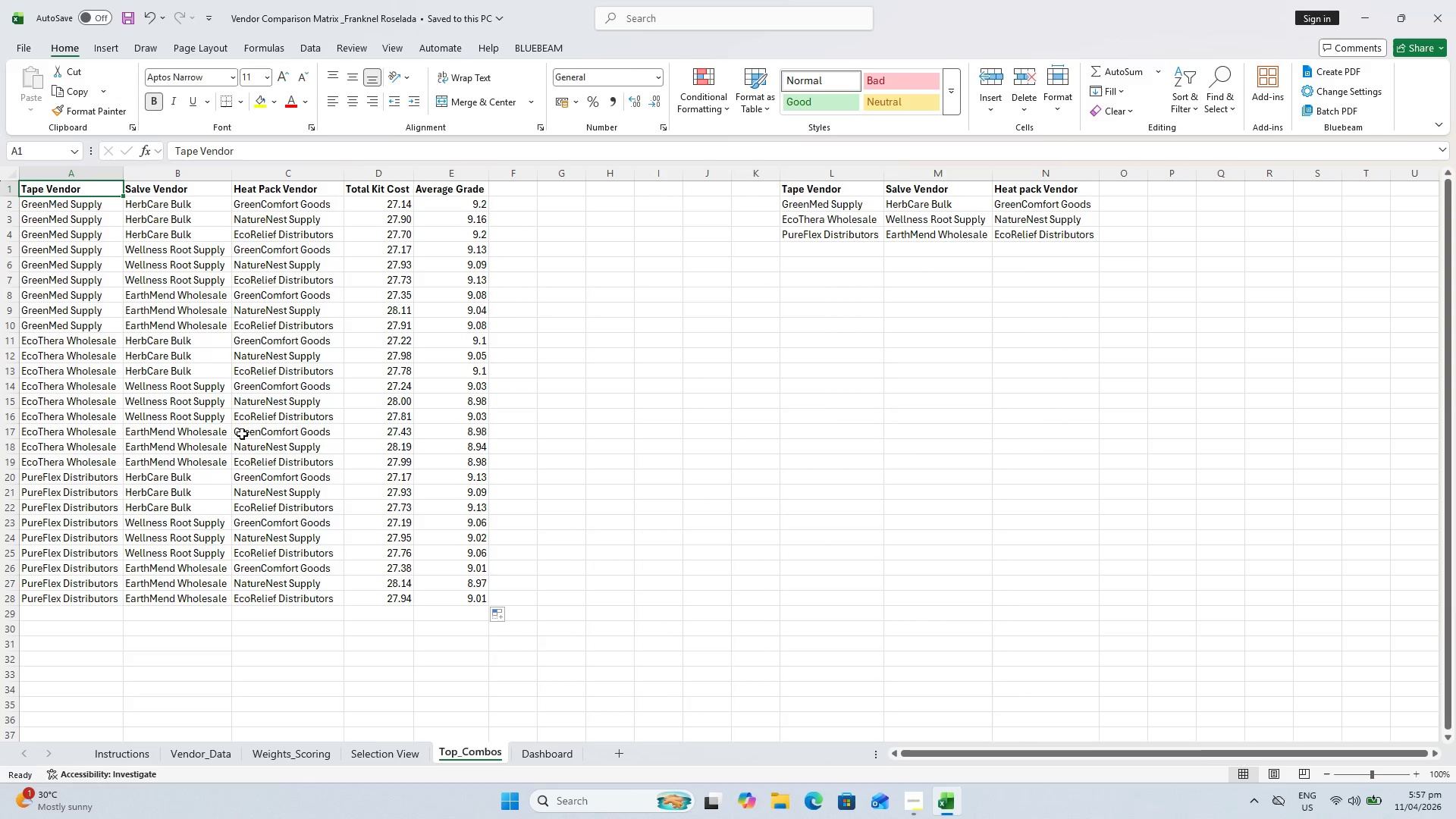 
scroll: coordinate [244, 438], scroll_direction: up, amount: 2.0
 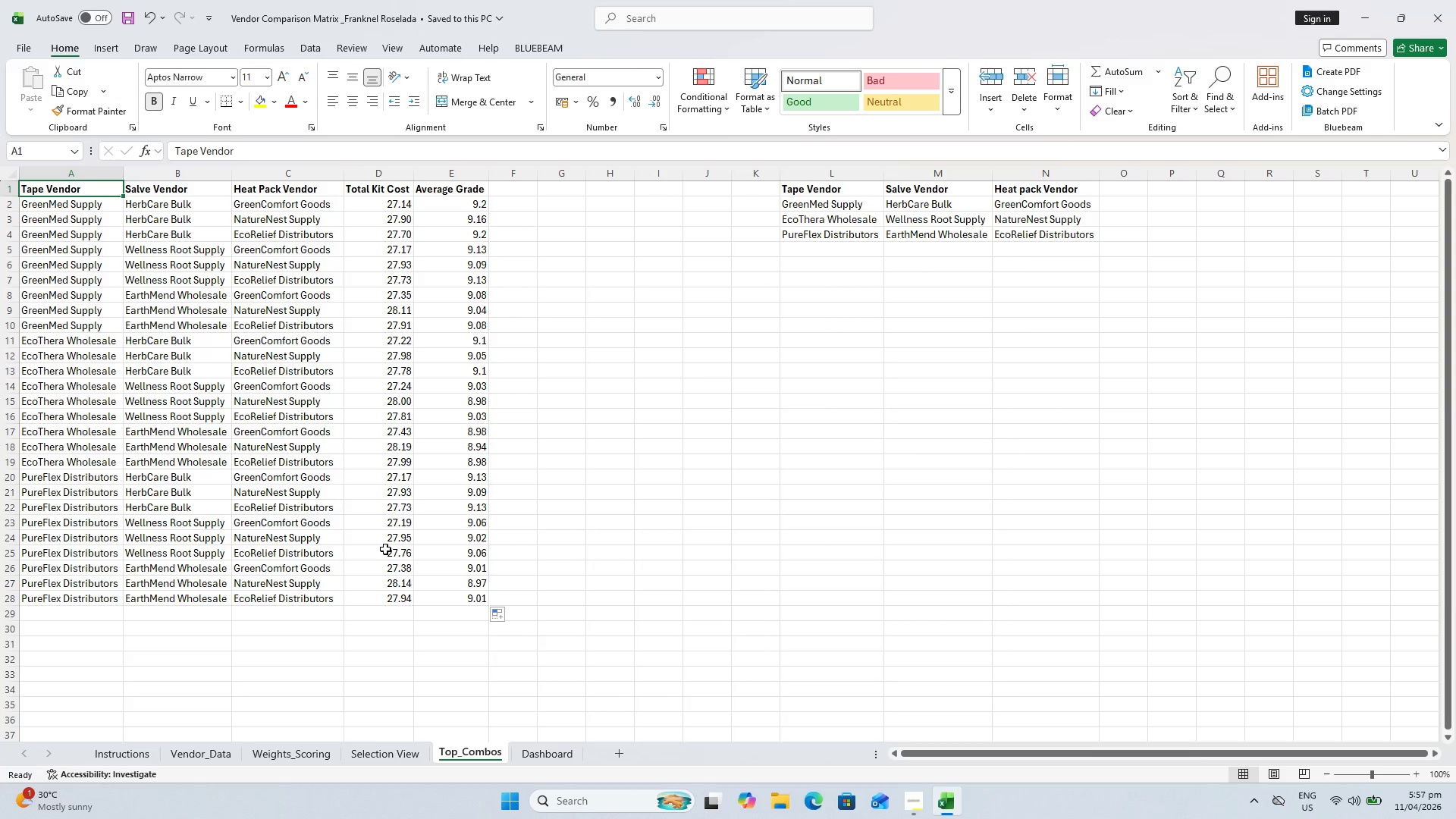 
hold_key(key=ShiftLeft, duration=0.8)
left_click([445, 601])
 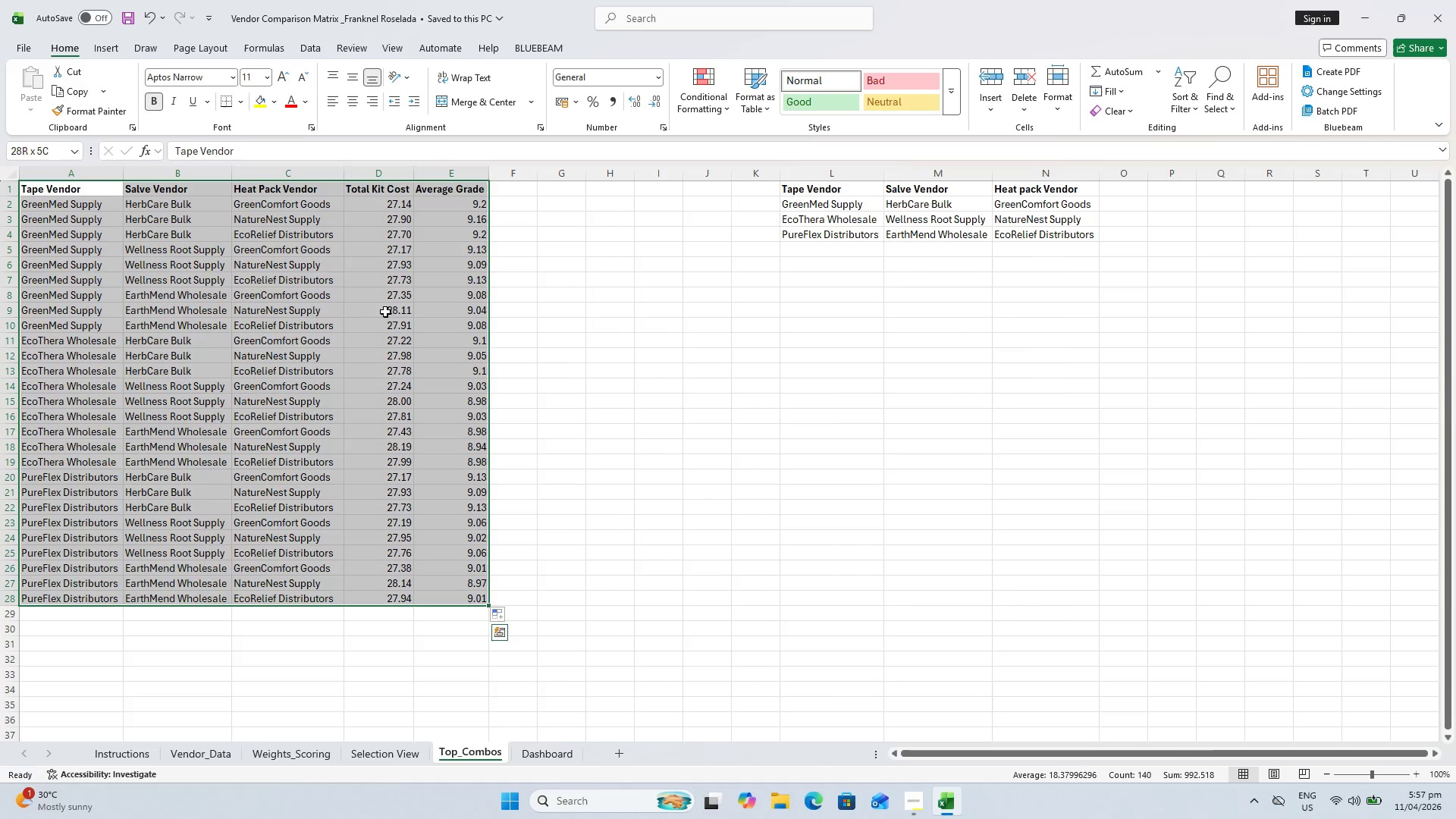 
key(Control+T)
 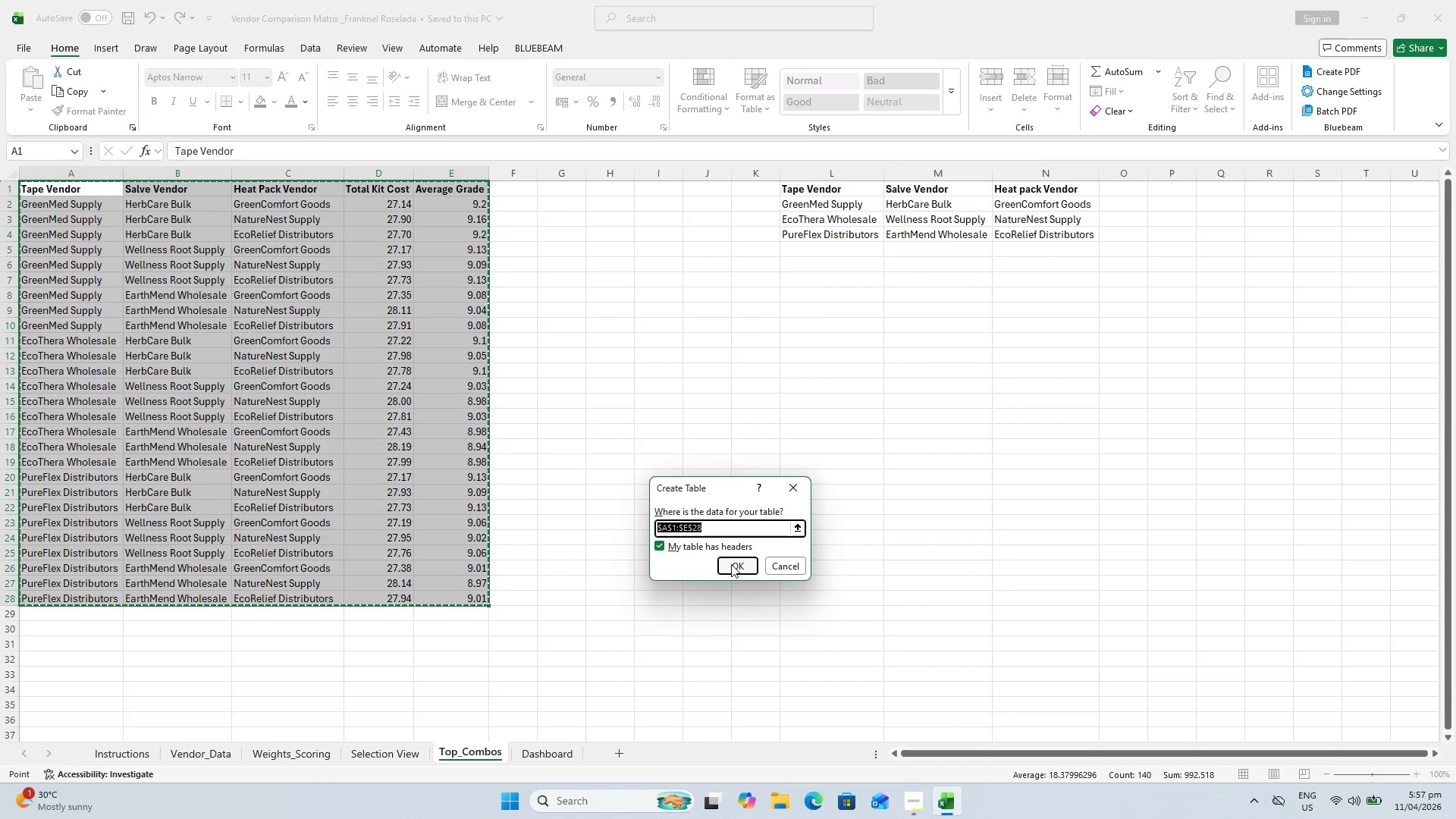 
left_click([731, 563])
 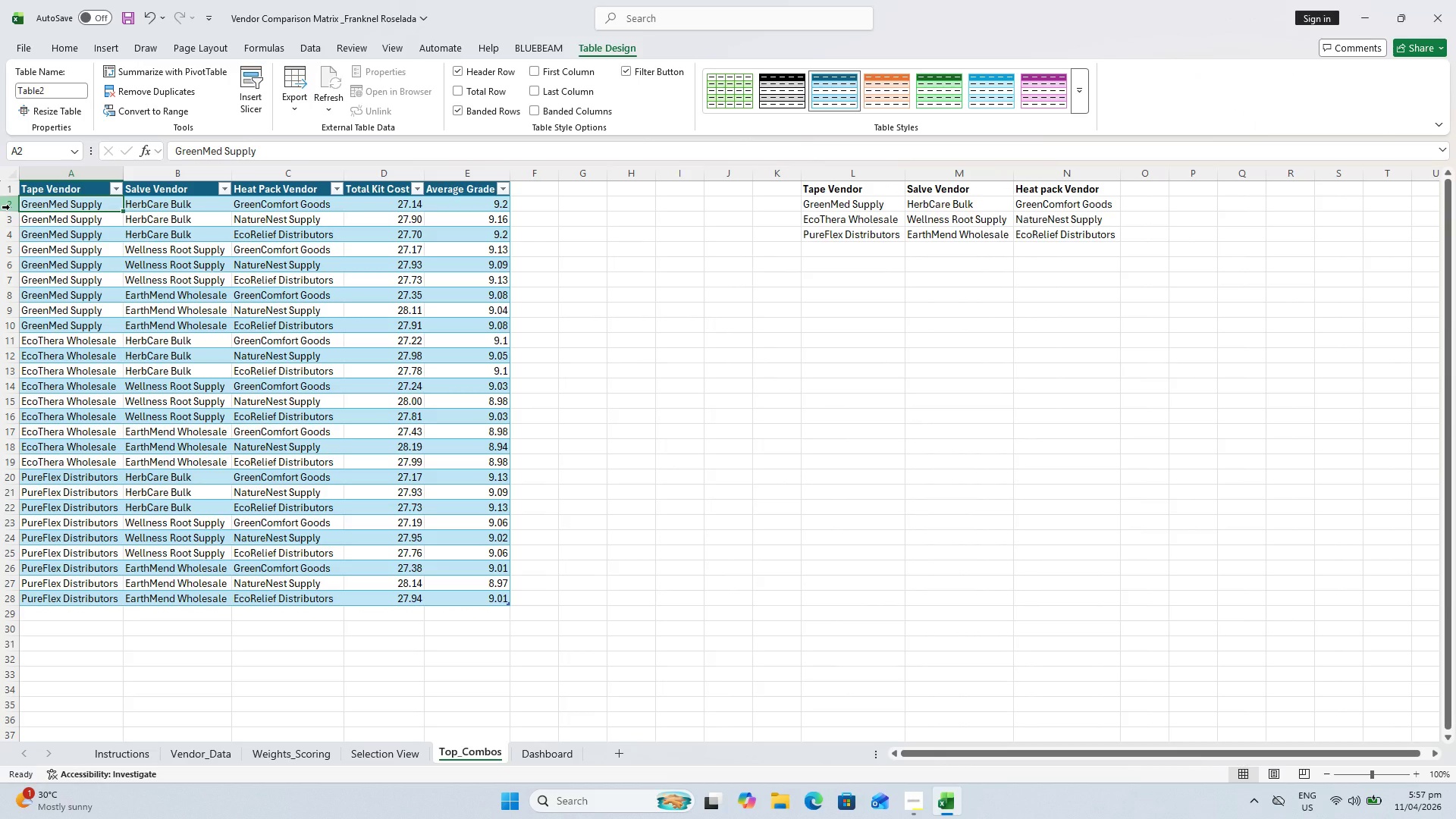 
wait(8.28)
 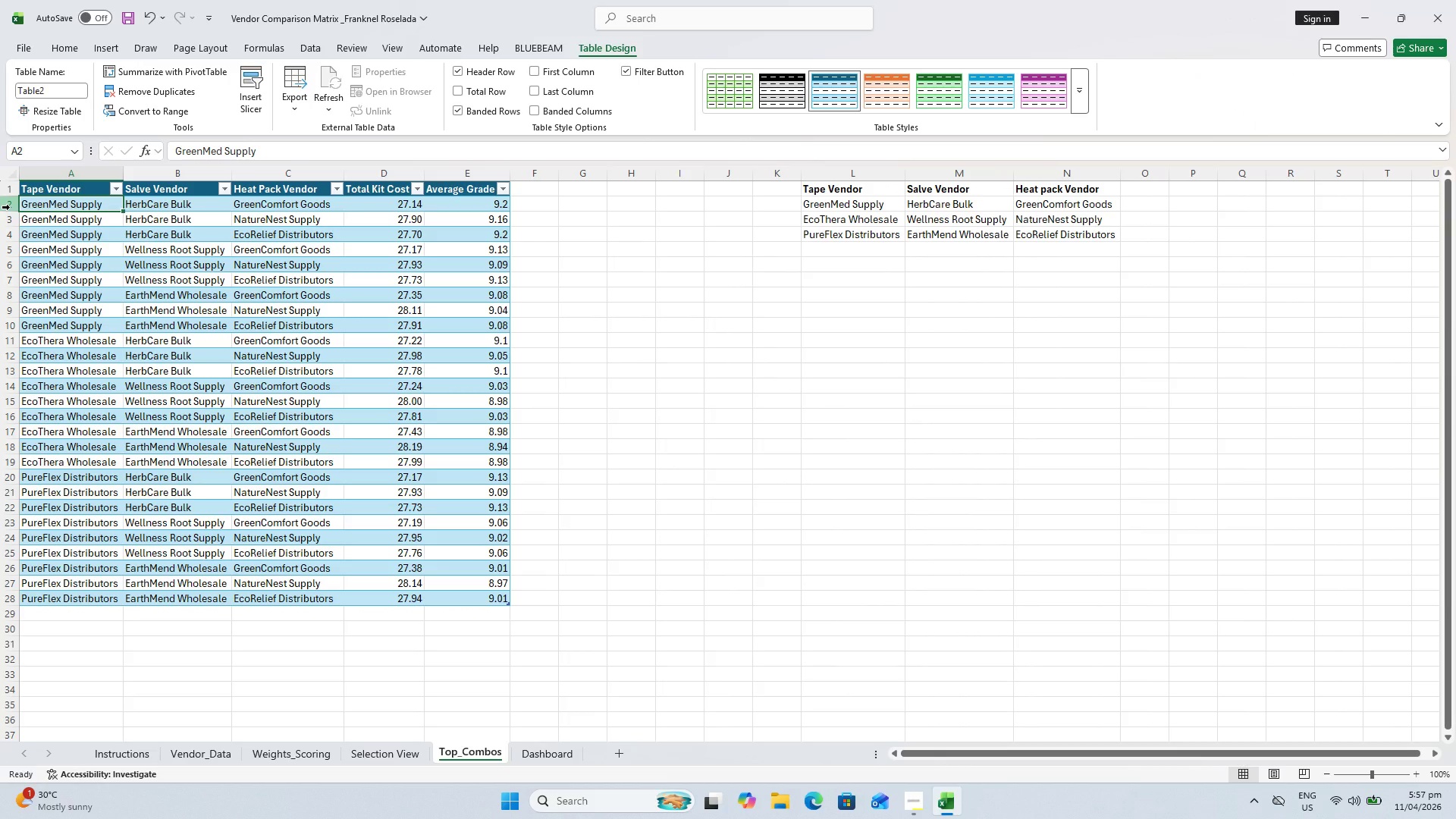 
left_click([617, 54])
 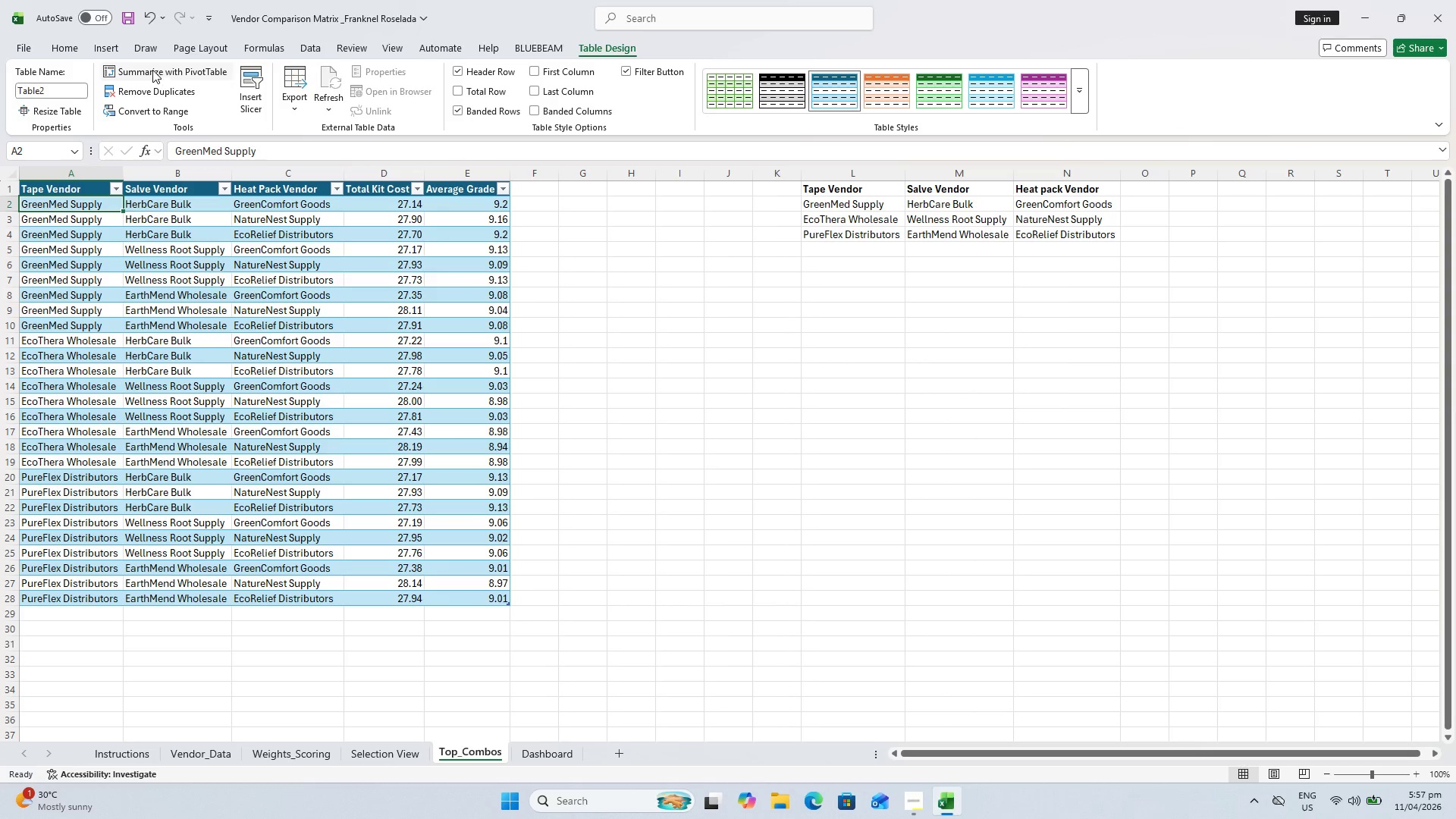 
wait(6.14)
 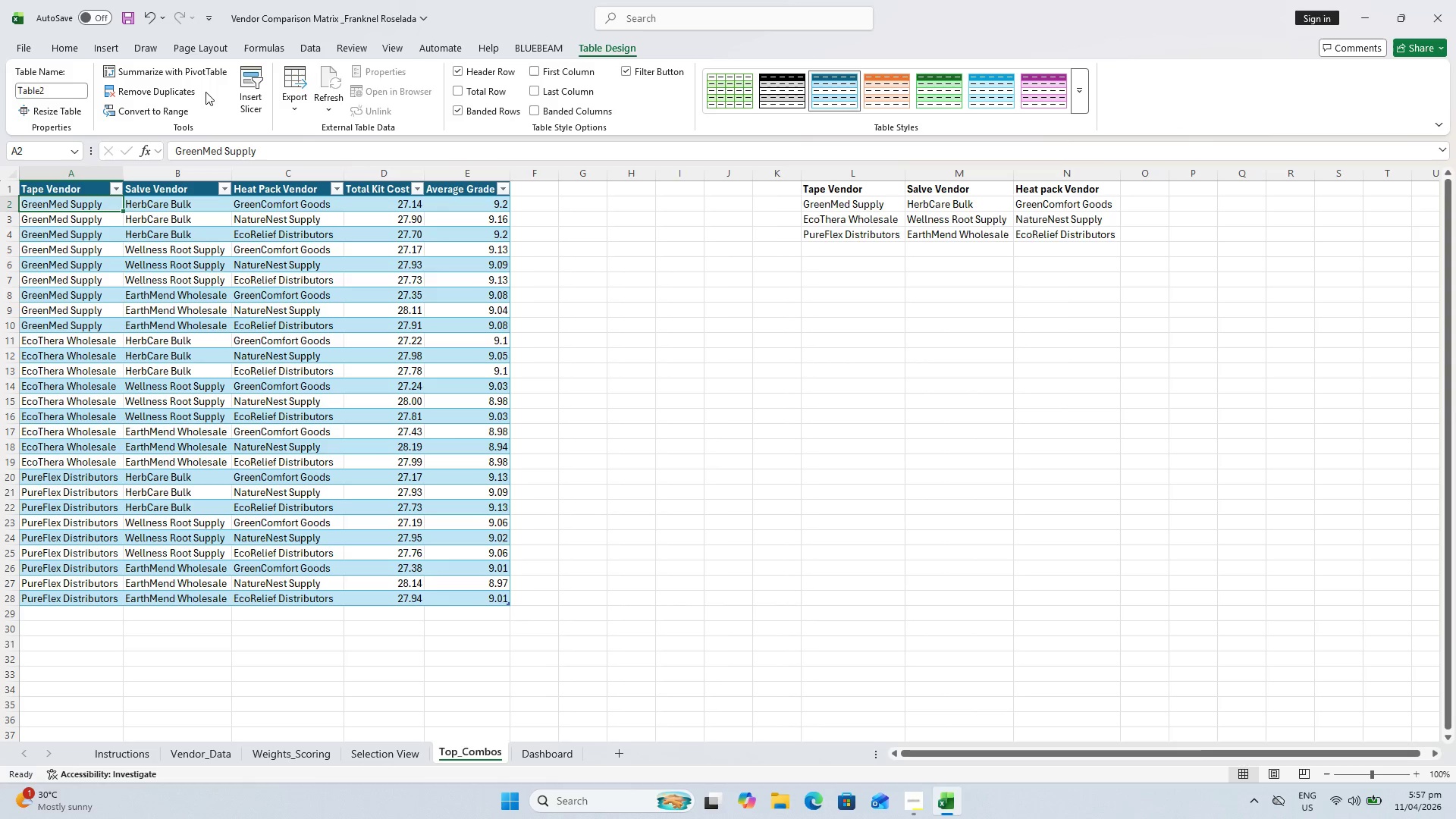 
left_click([81, 52])
 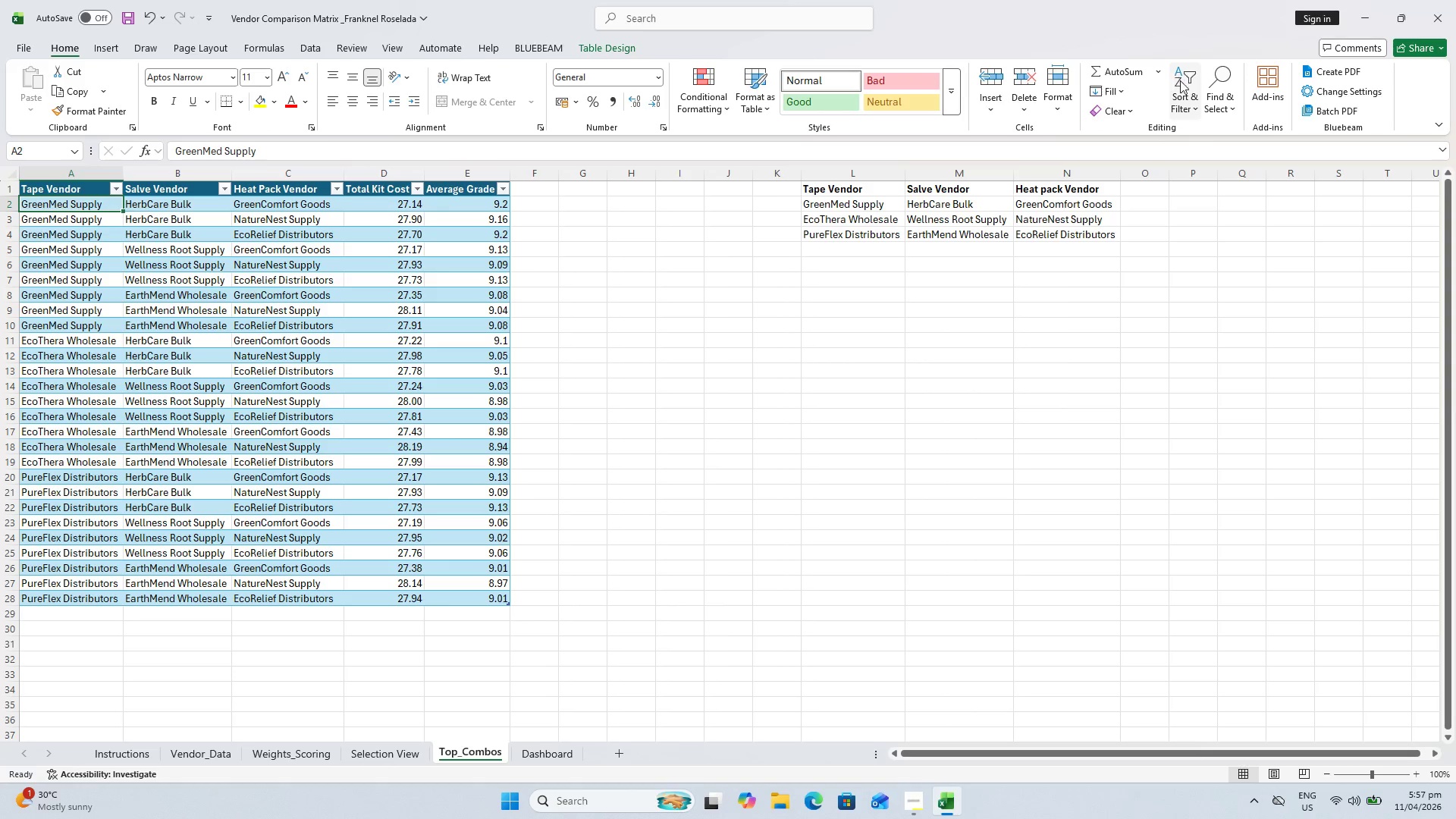 
left_click([1194, 110])
 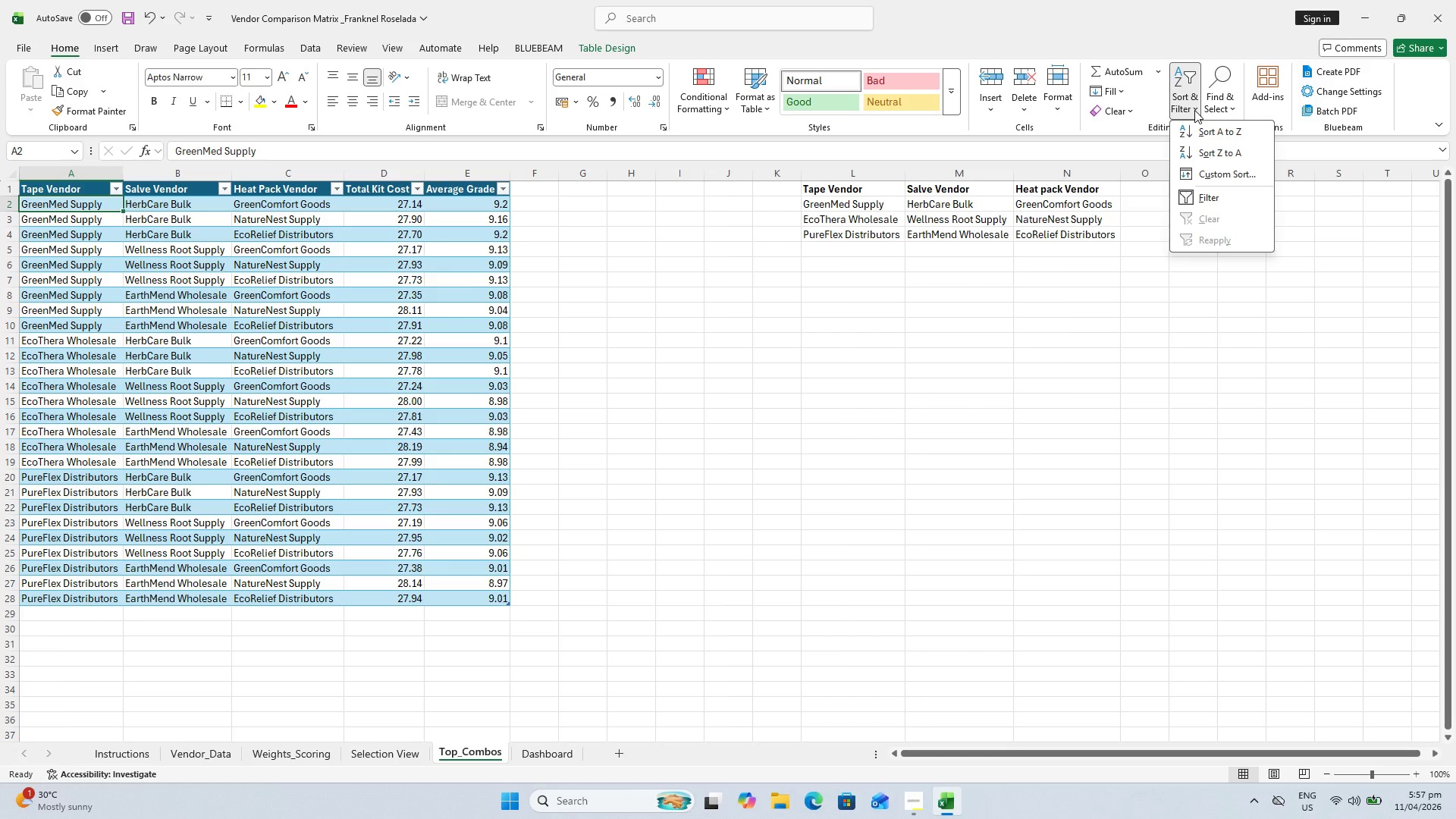 
mouse_move([1213, 141])
 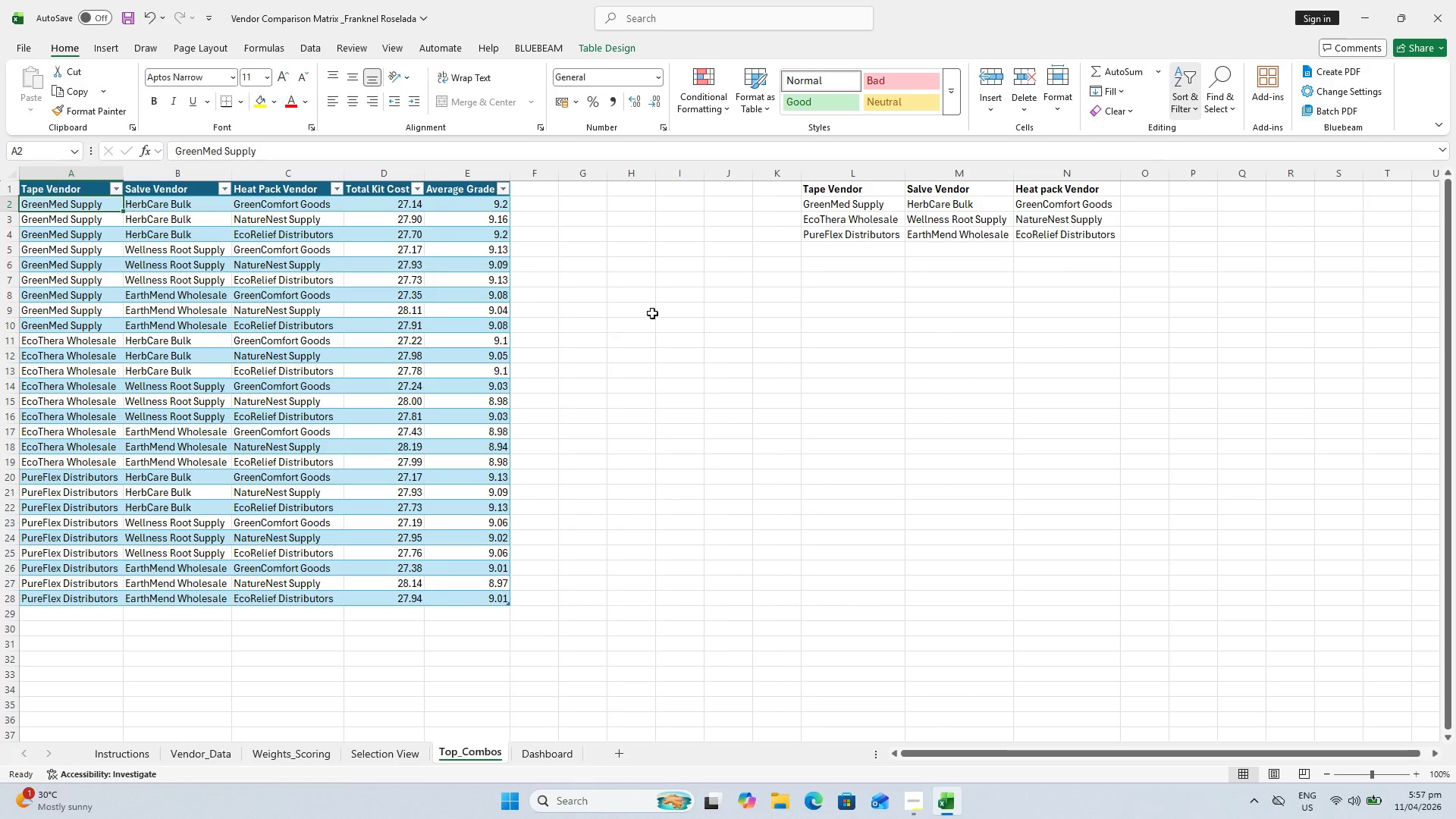 
hold_key(key=ShiftLeft, duration=1.5)
left_click([412, 601])
 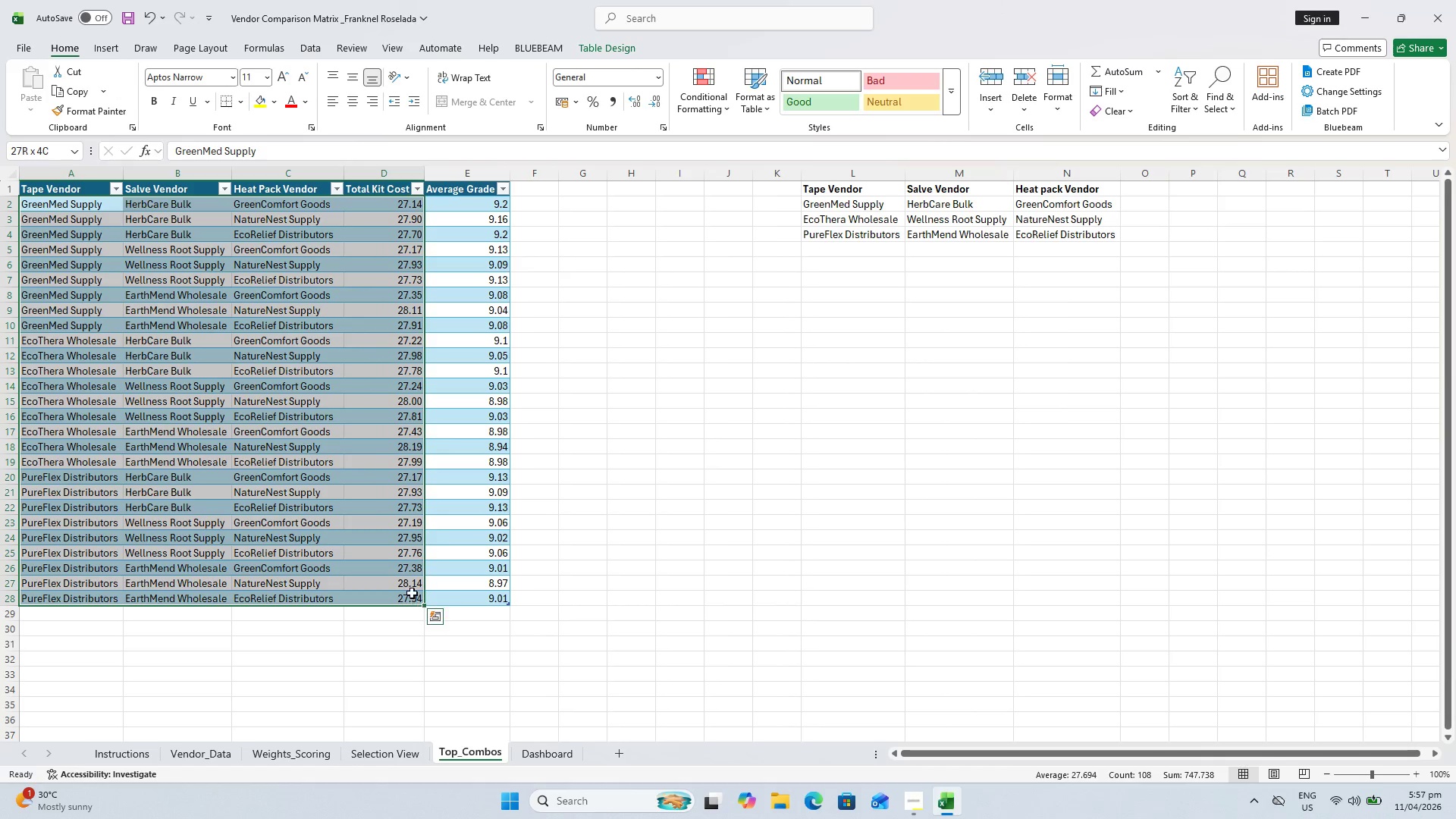 
left_click([389, 191])
 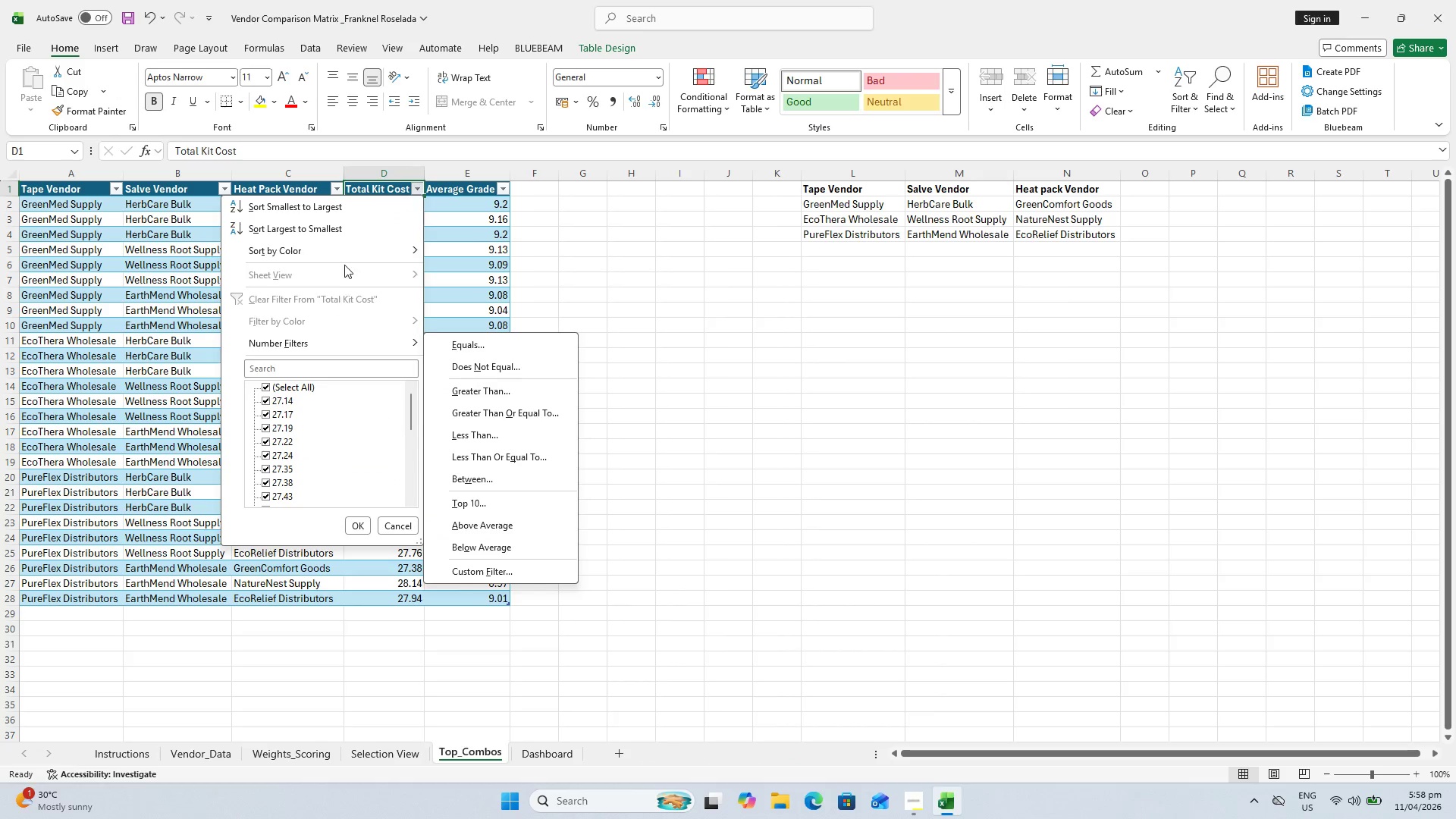 
left_click([345, 211])
 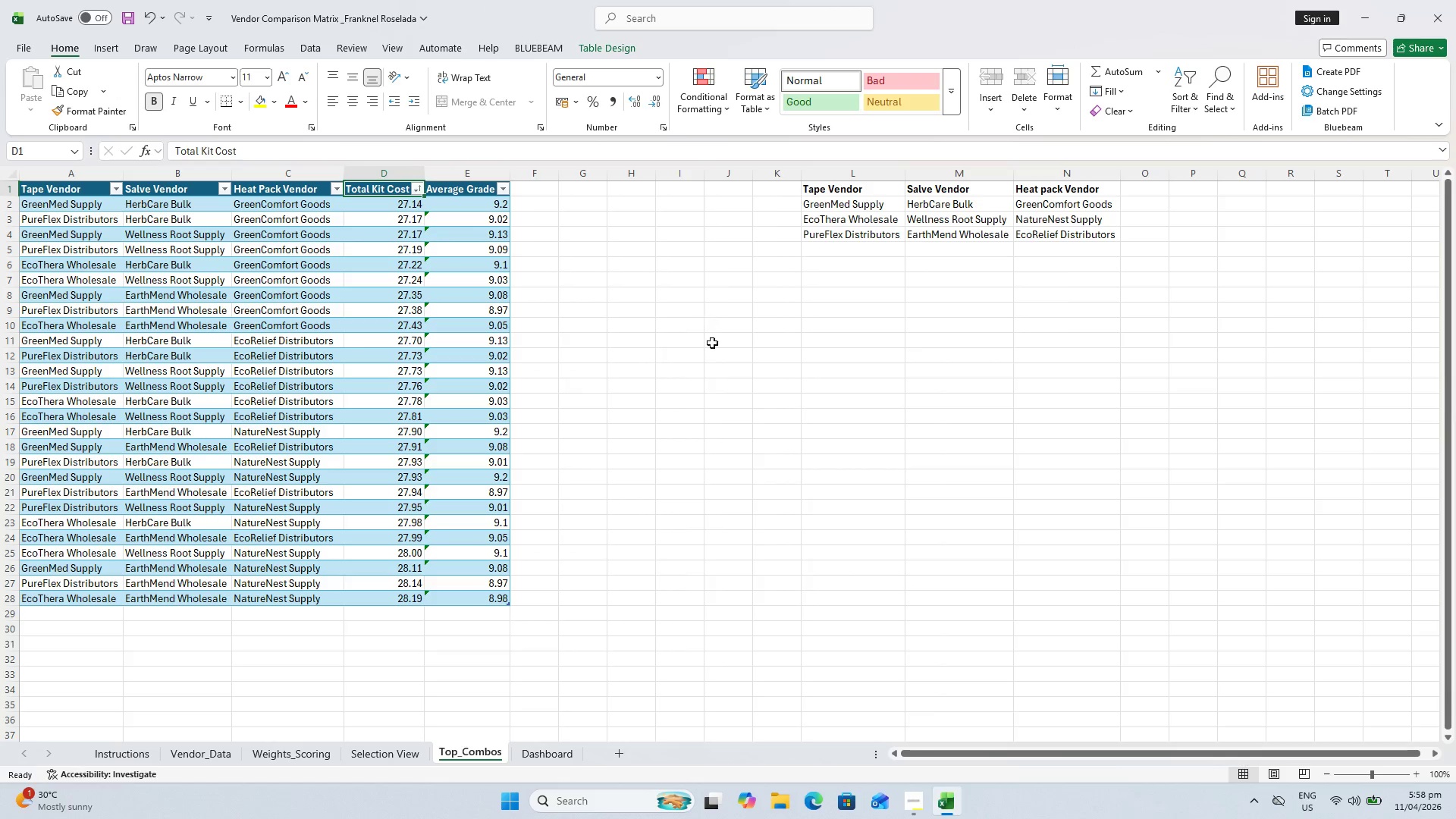 
left_click([703, 408])
 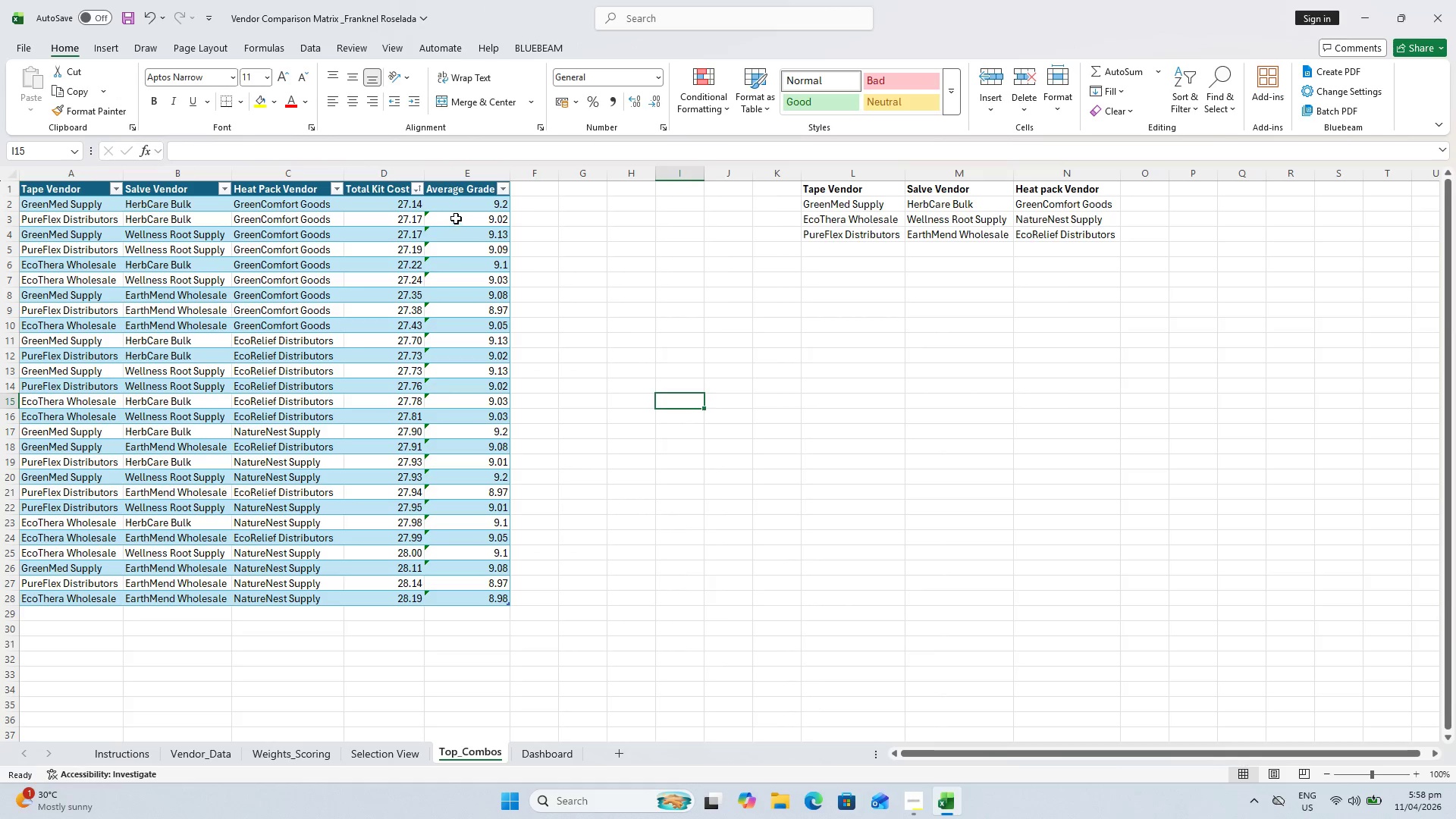 
left_click([463, 208])
 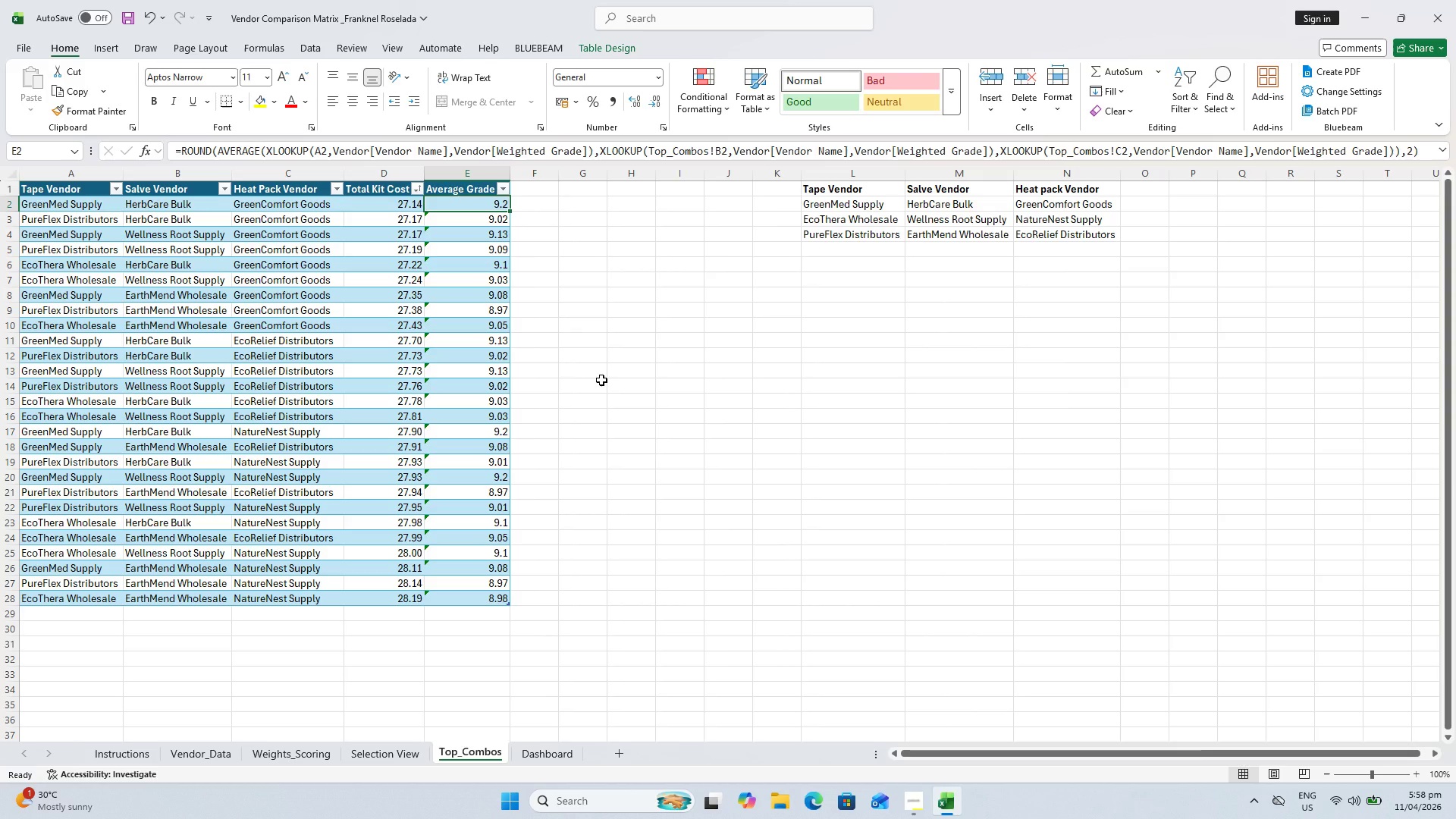 
key(Control+Z)
 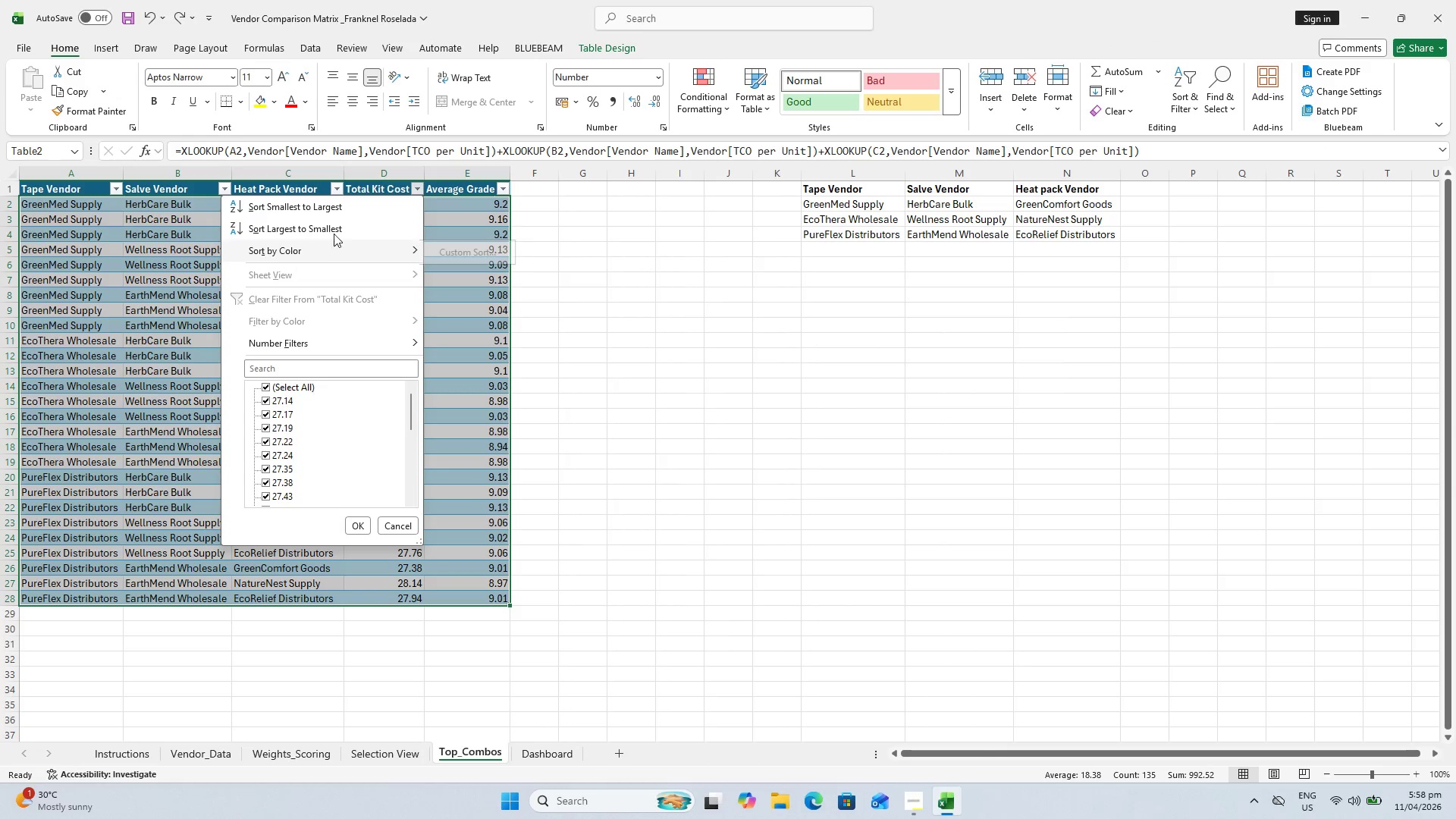 
wait(6.98)
 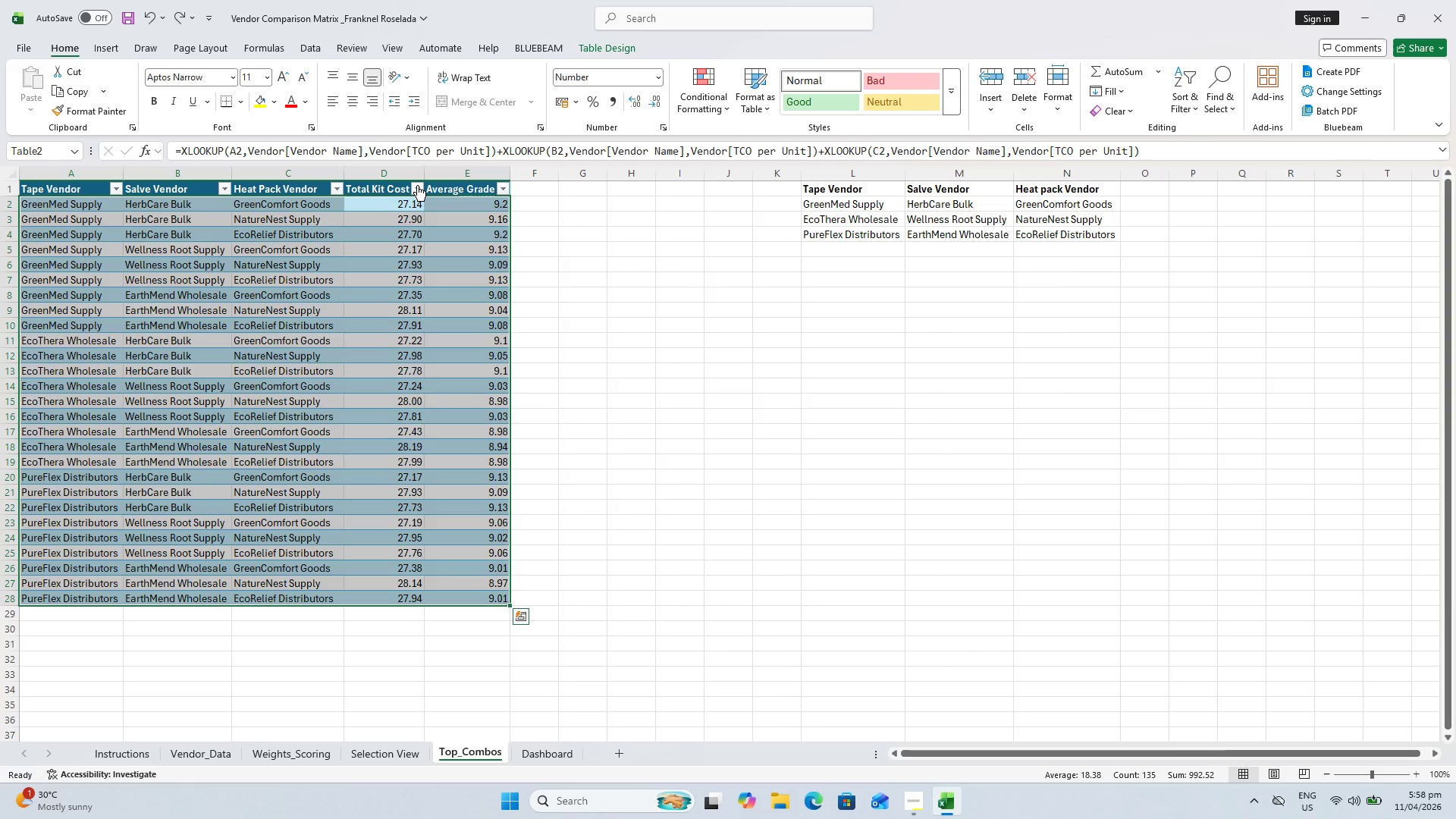 
left_click([340, 214])
 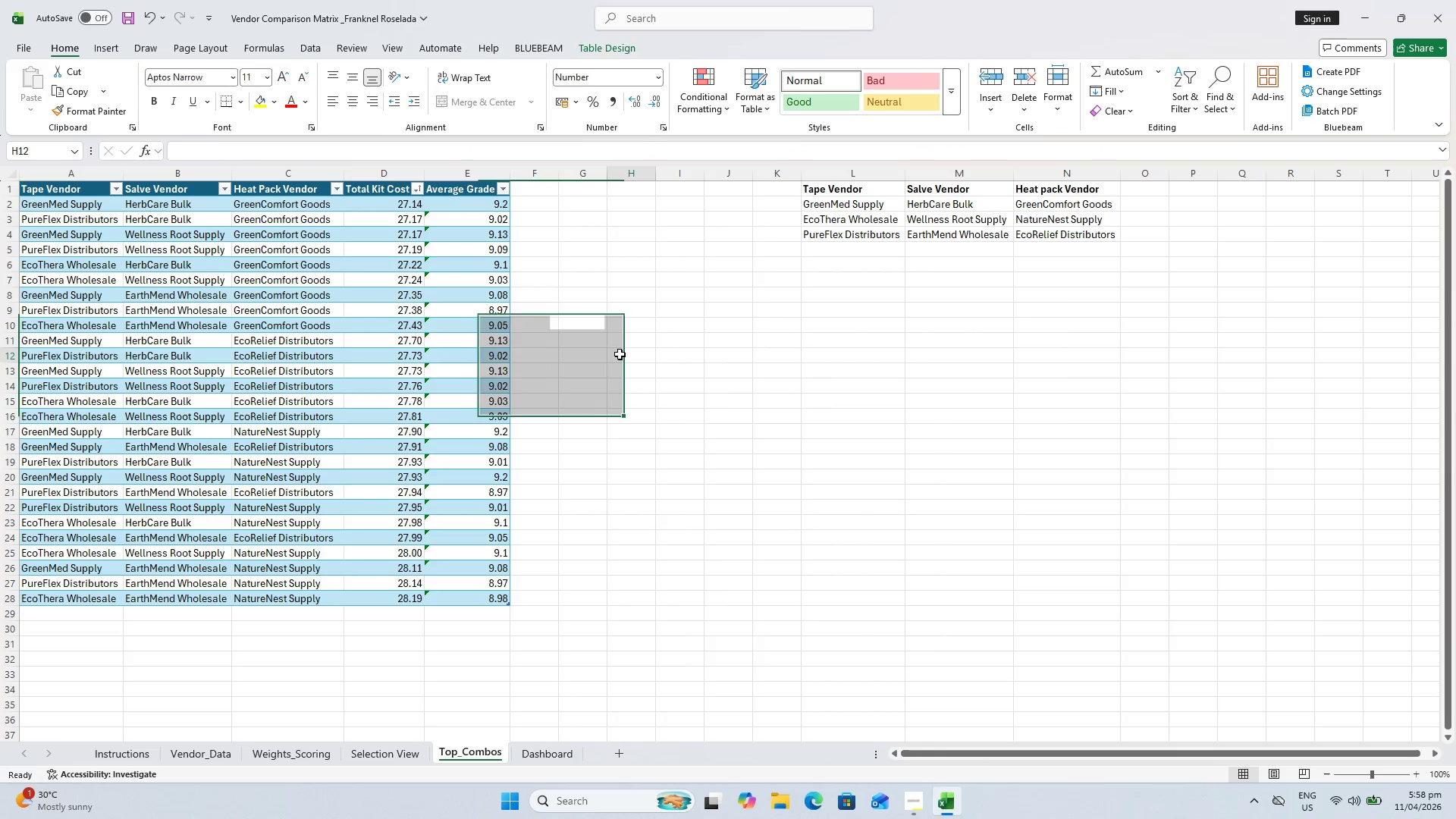 
double_click([482, 218])
 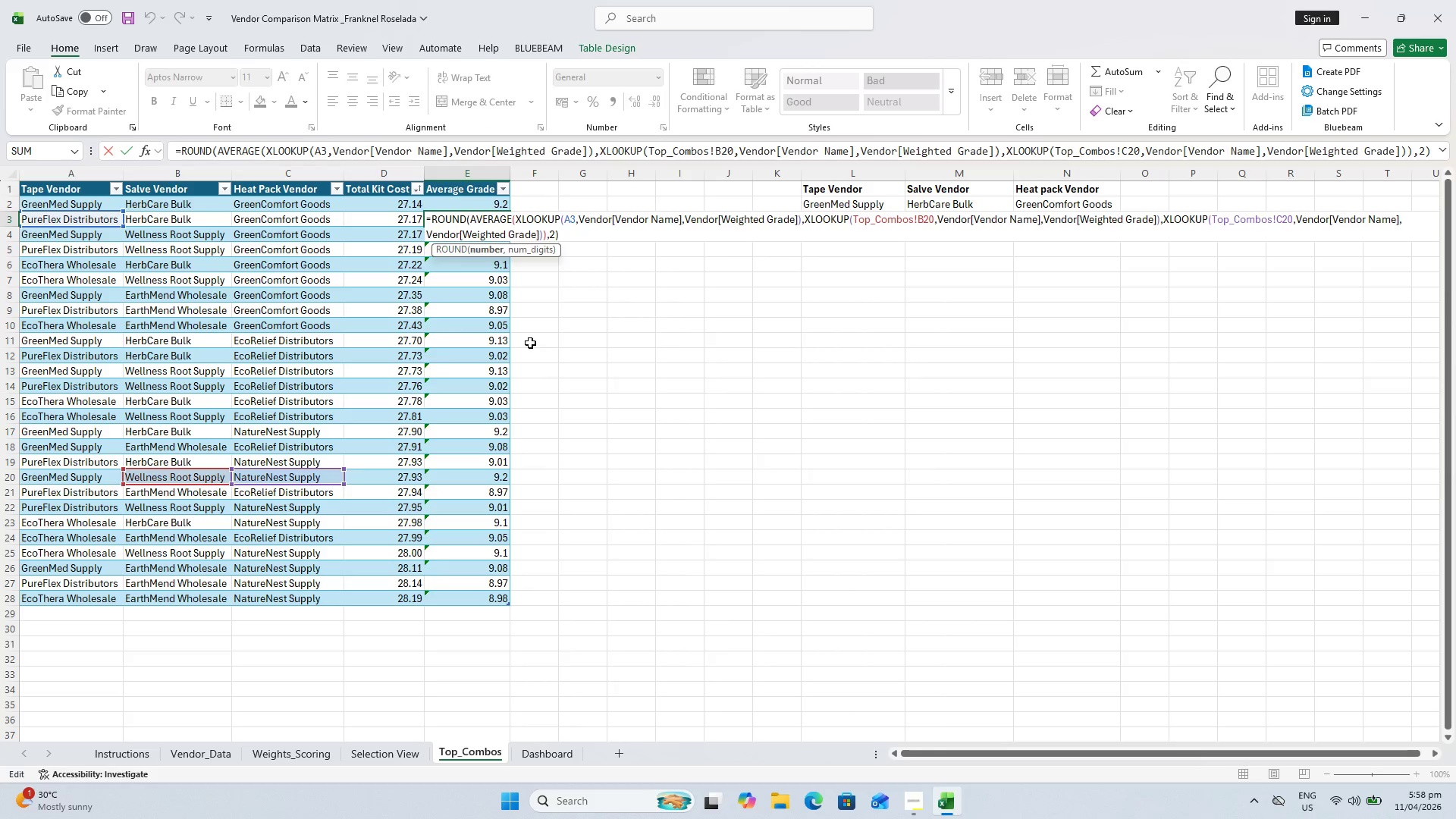 
wait(7.64)
 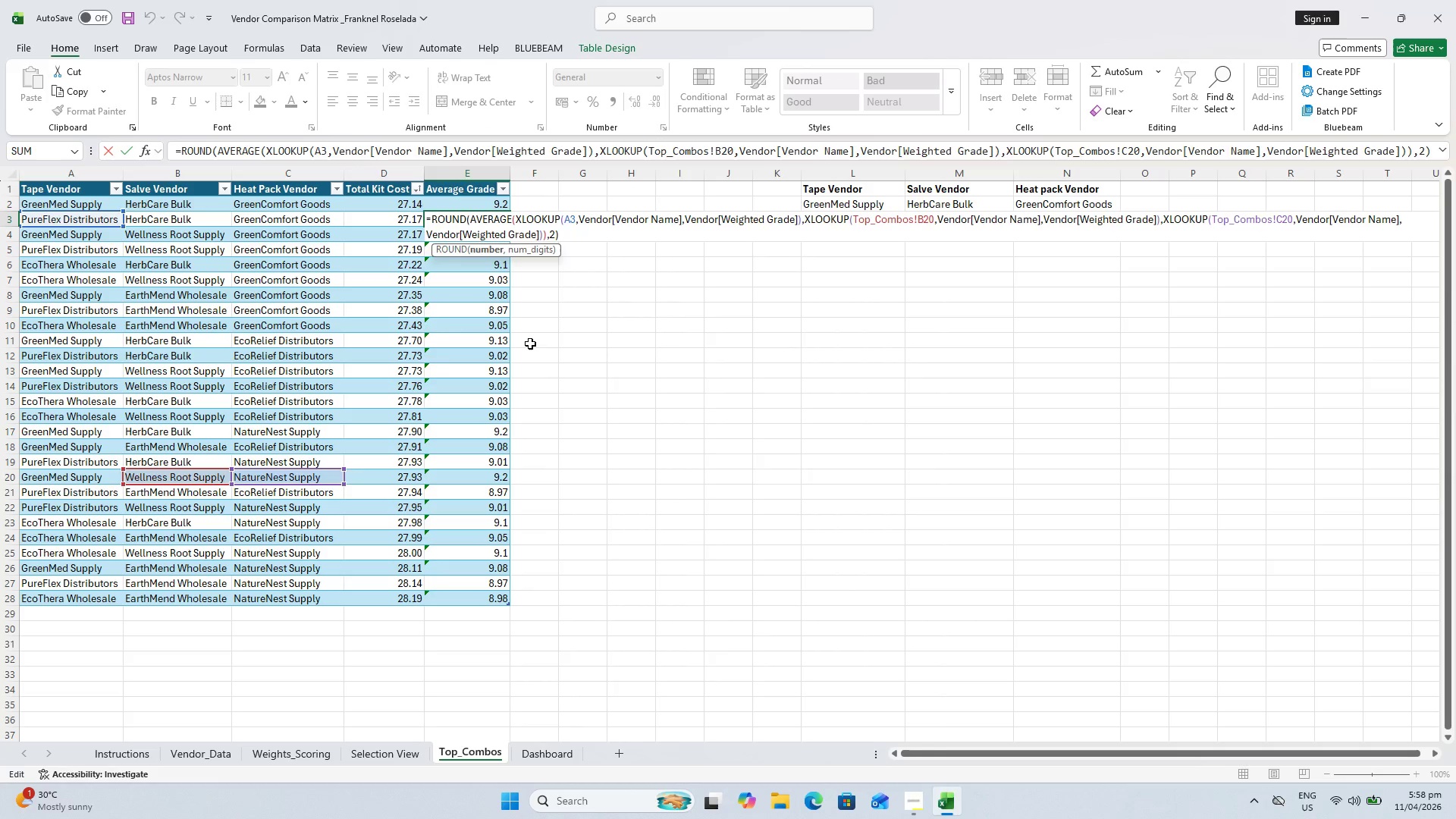 
key(Escape)
 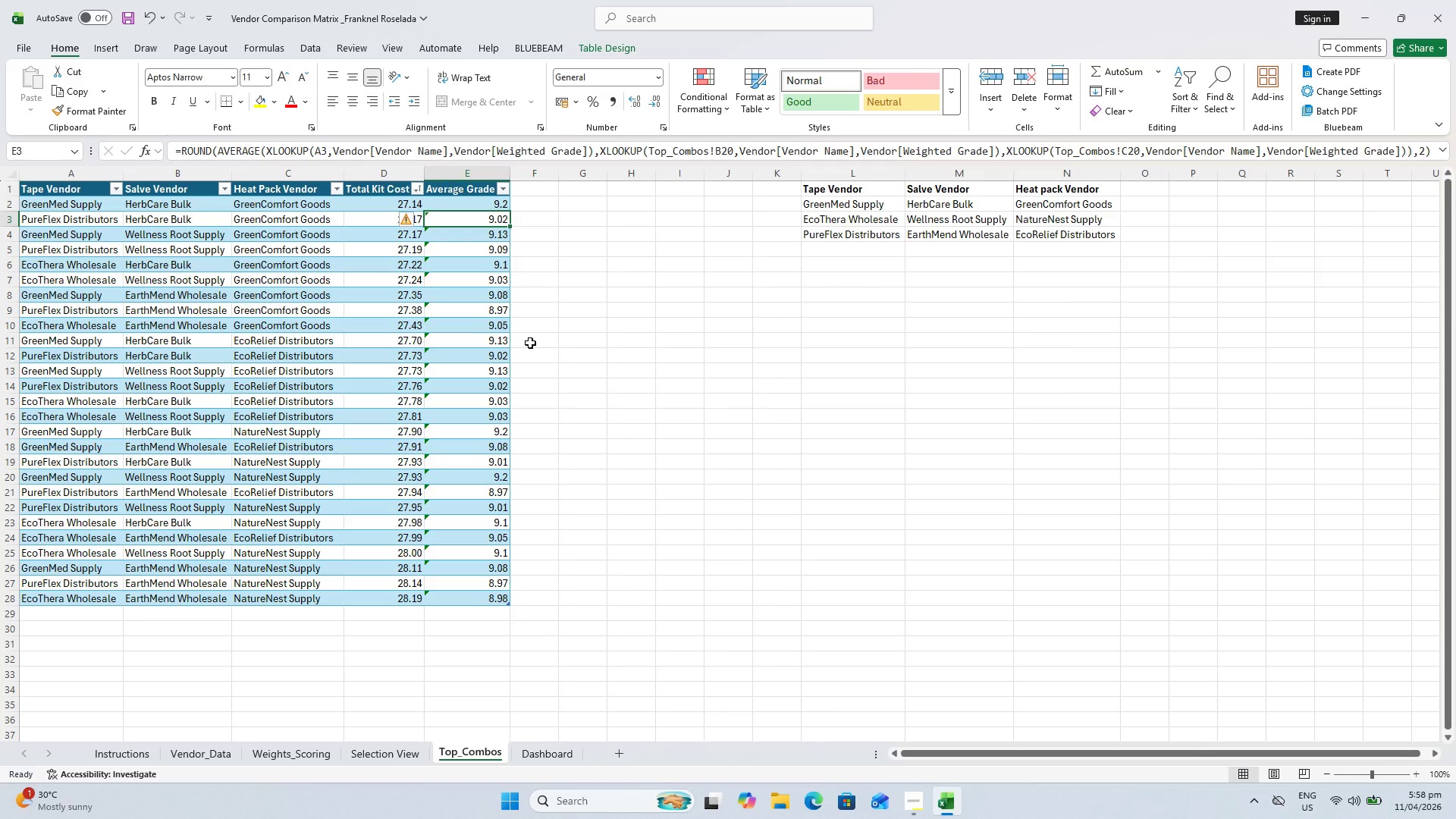 
key(Control+Z)
 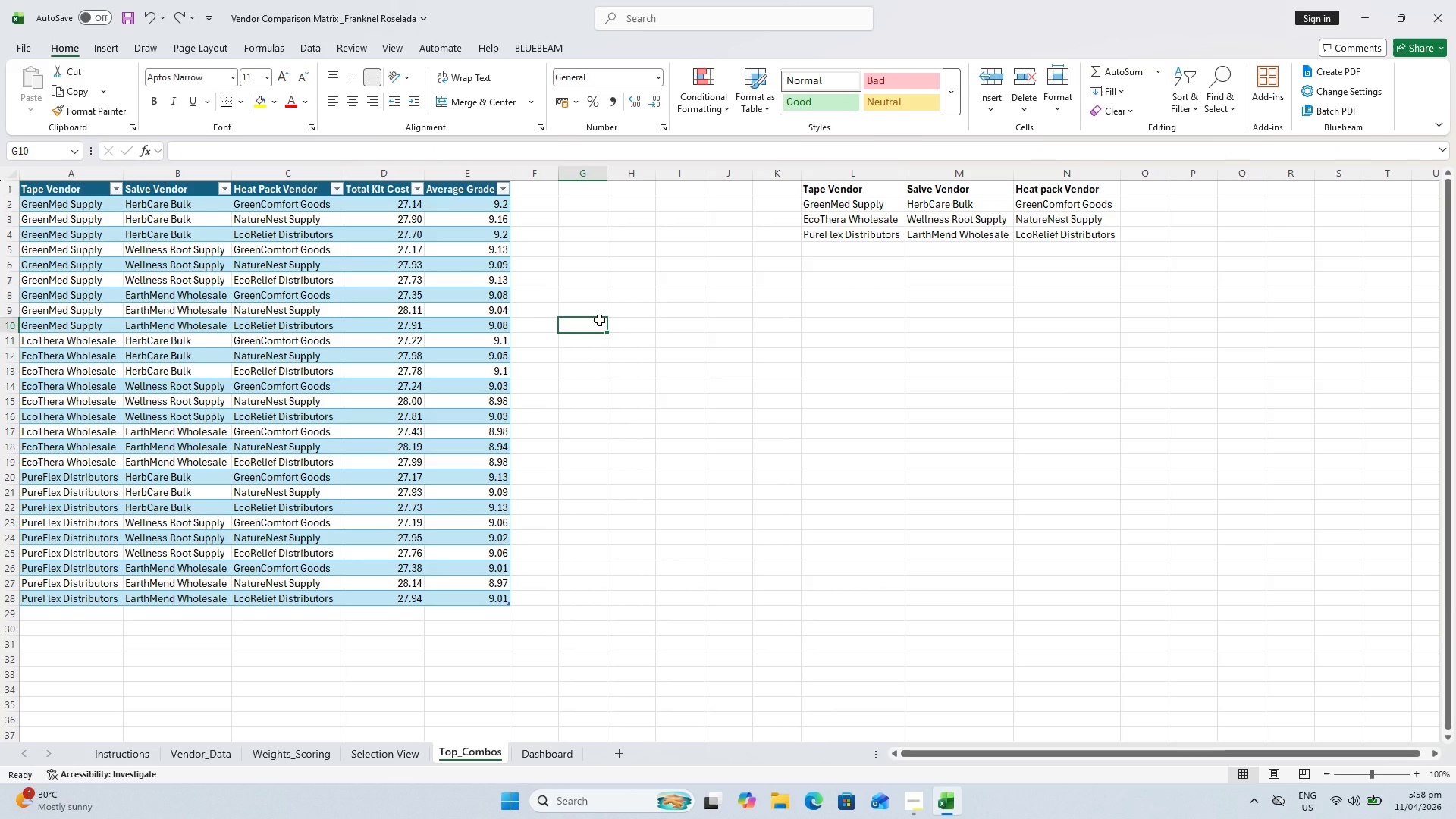 
wait(16.19)
 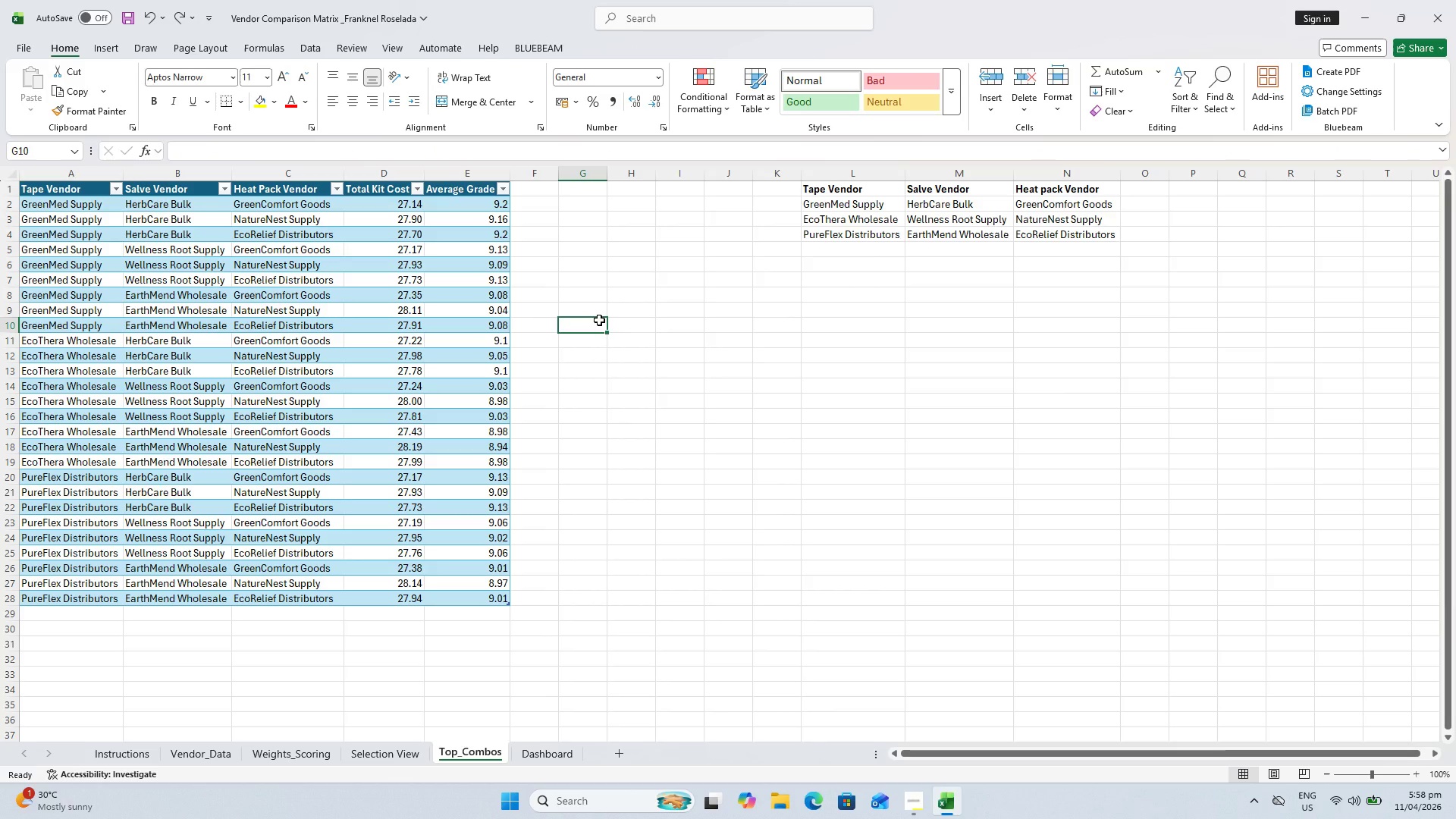 
left_click([460, 211])
 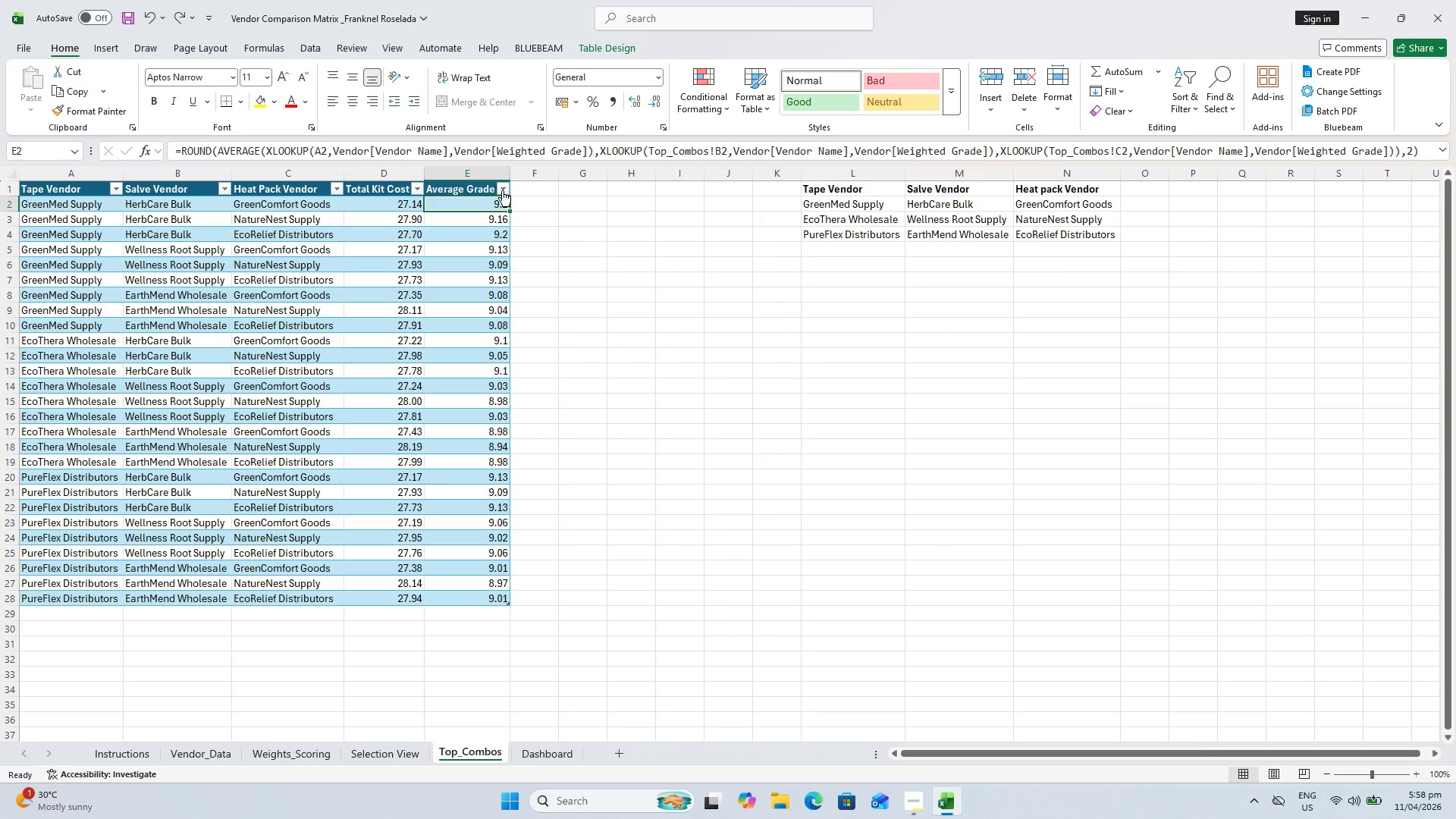 
left_click([502, 187])
 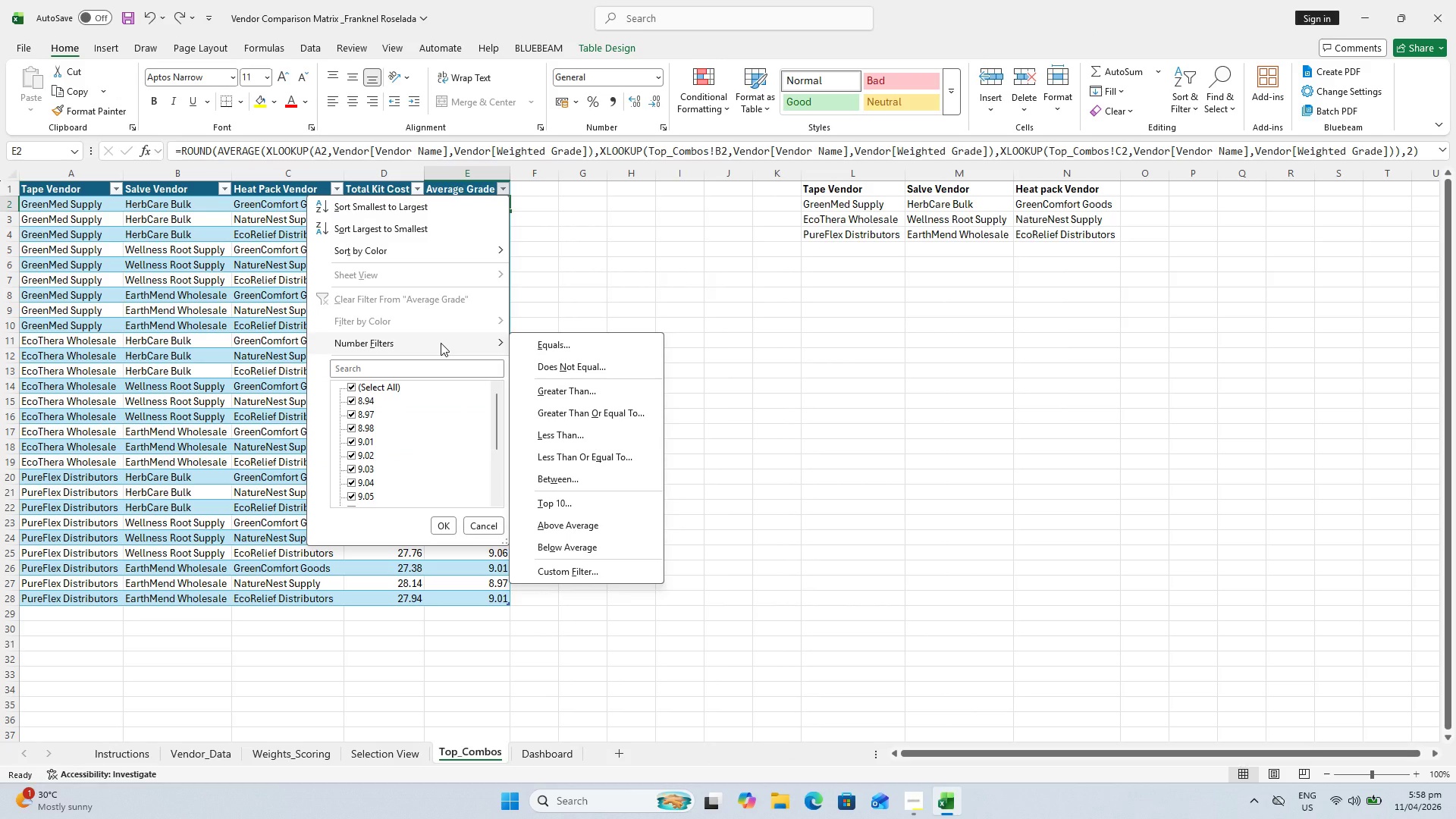 
wait(5.55)
 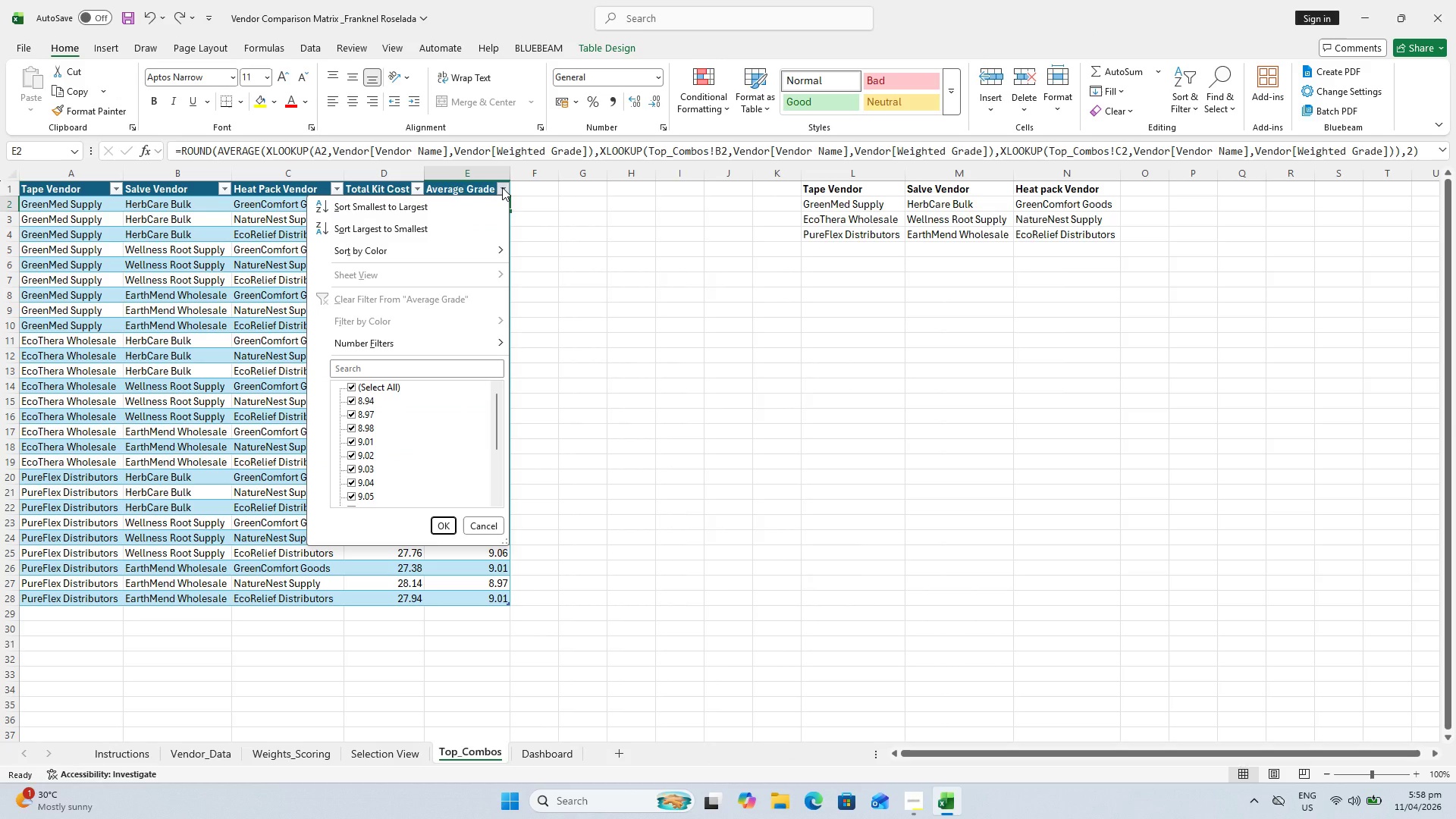 
key(Escape)
 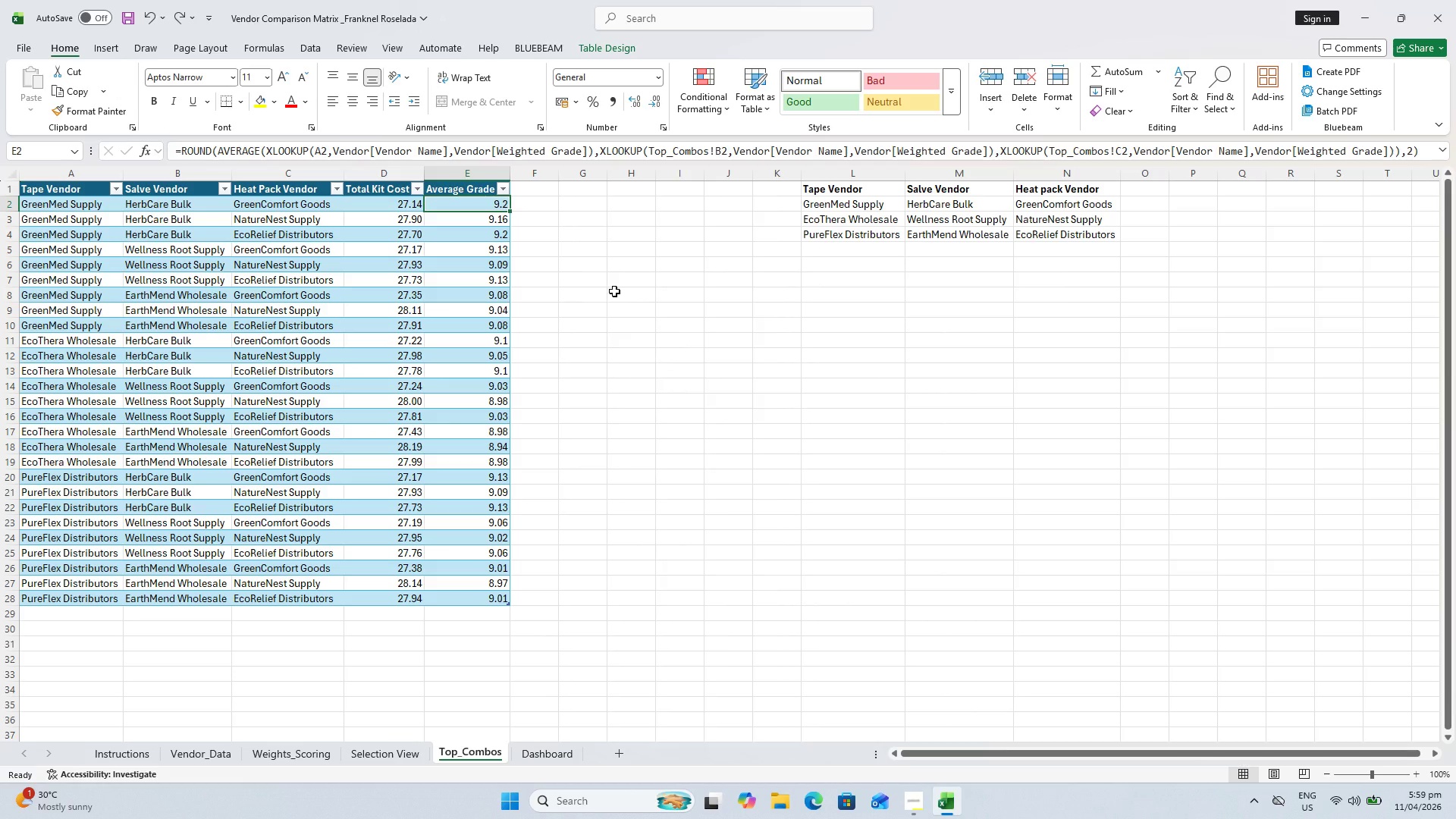 
wait(8.55)
 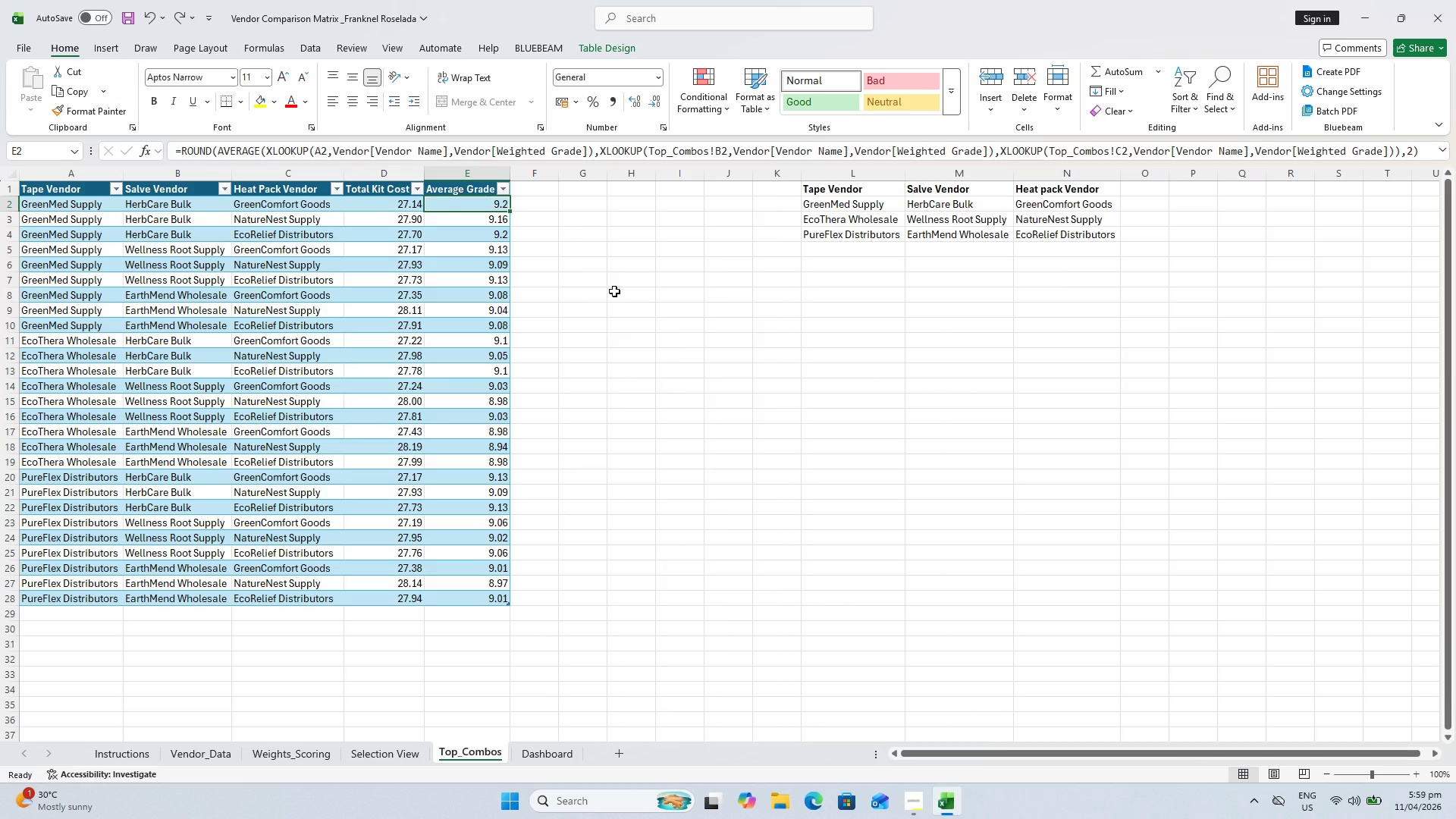 
left_click([393, 202])
 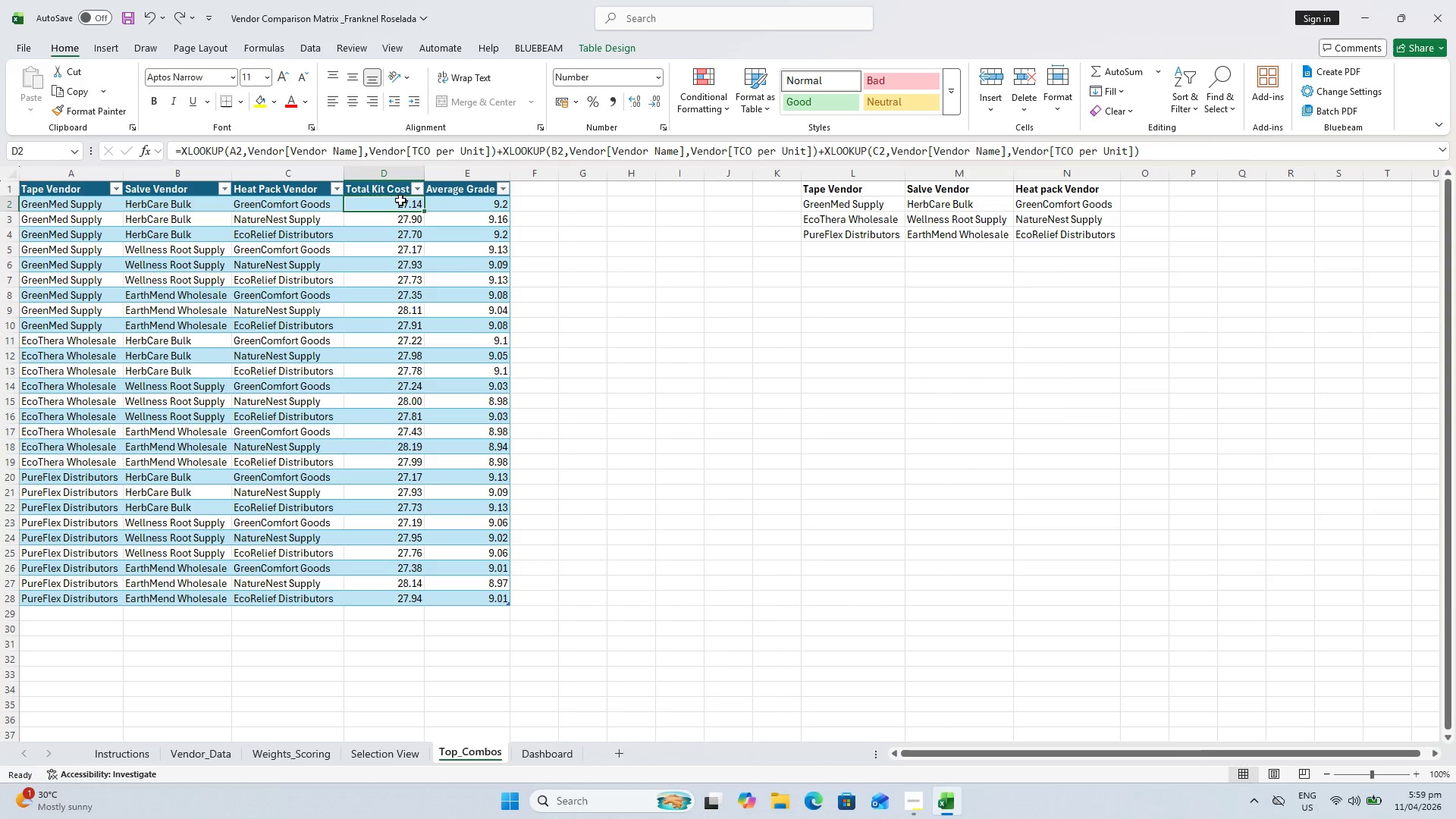 
left_click([420, 190])
 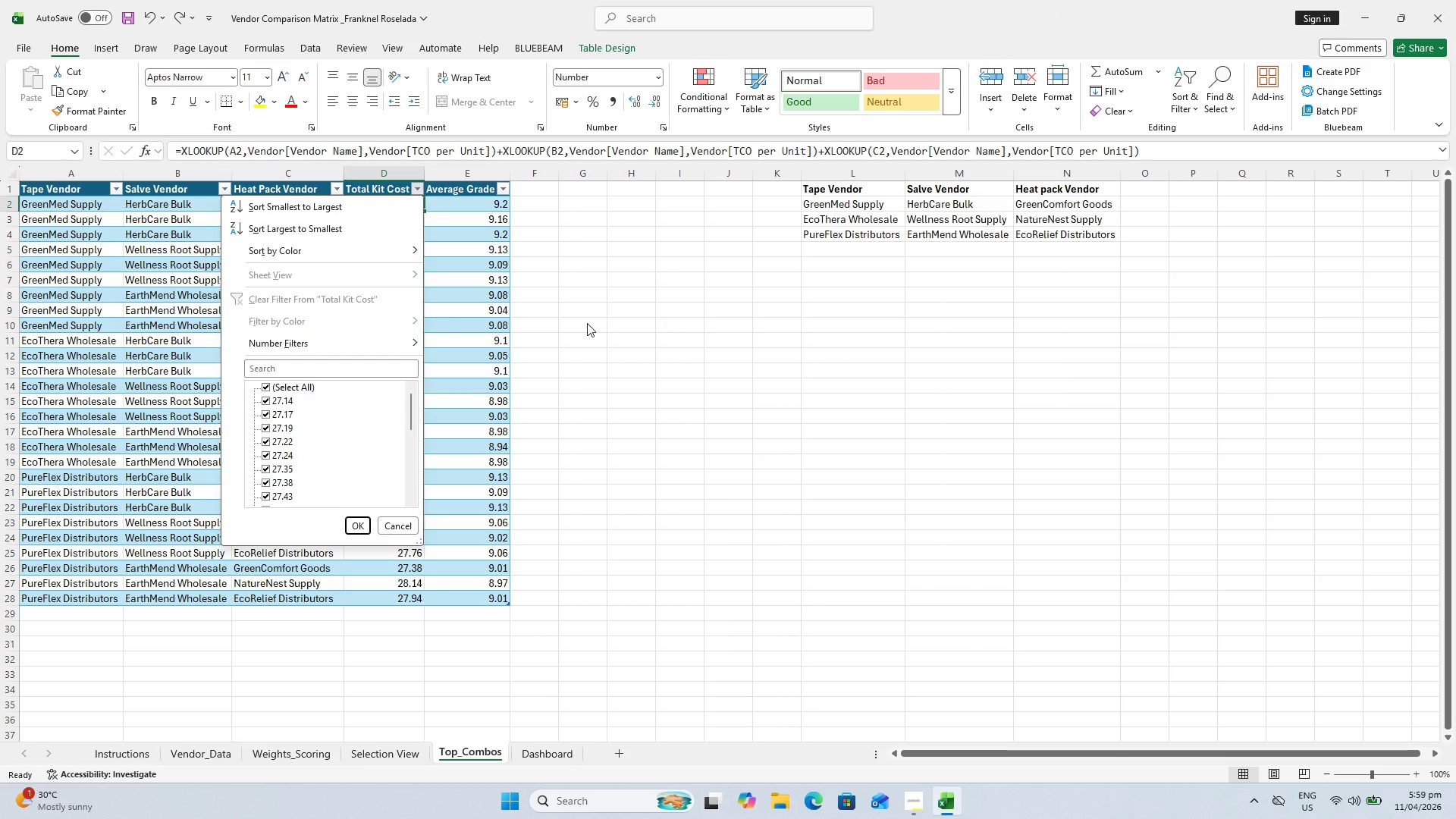 
key(Escape)
 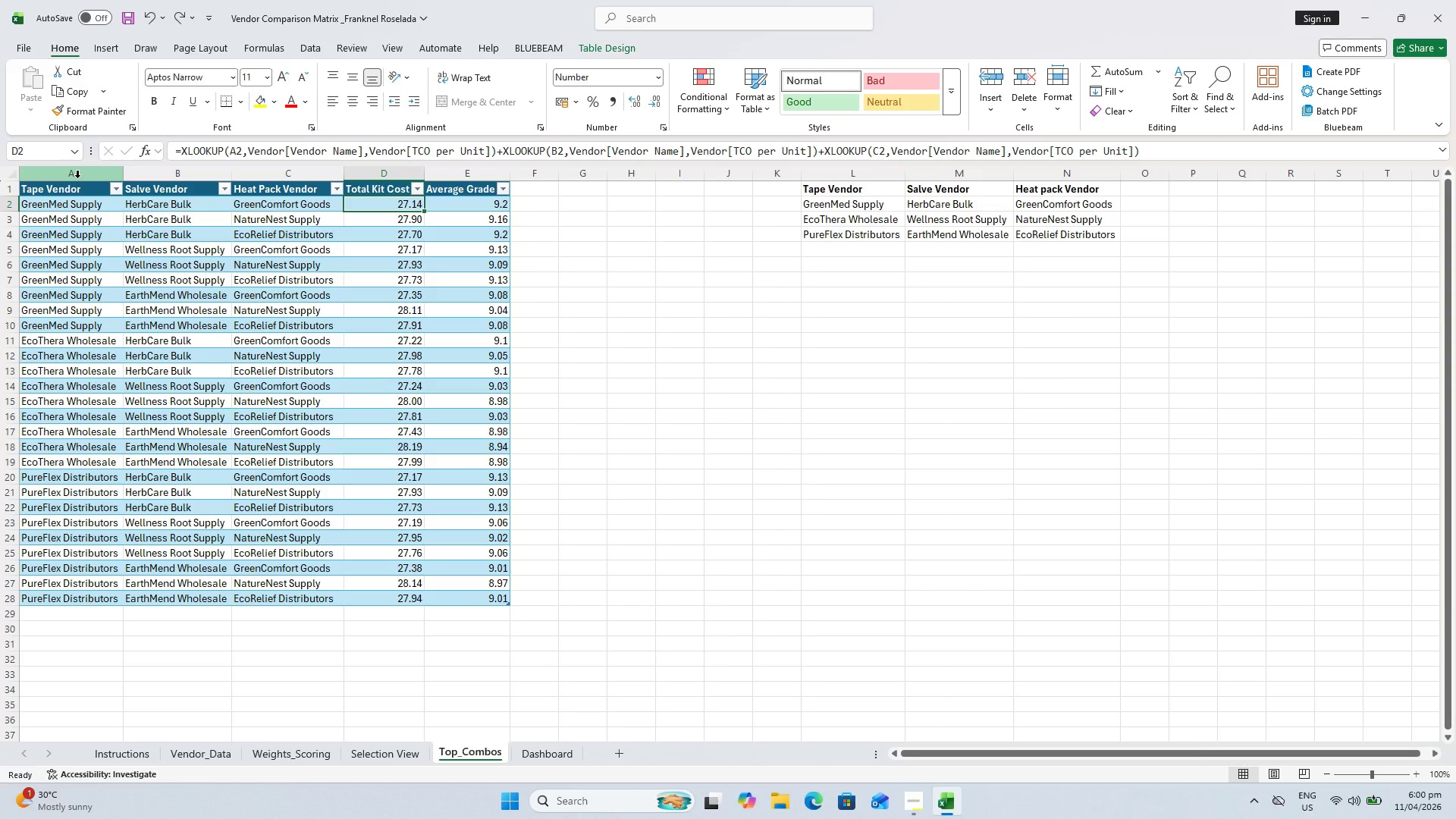 
wait(58.26)
 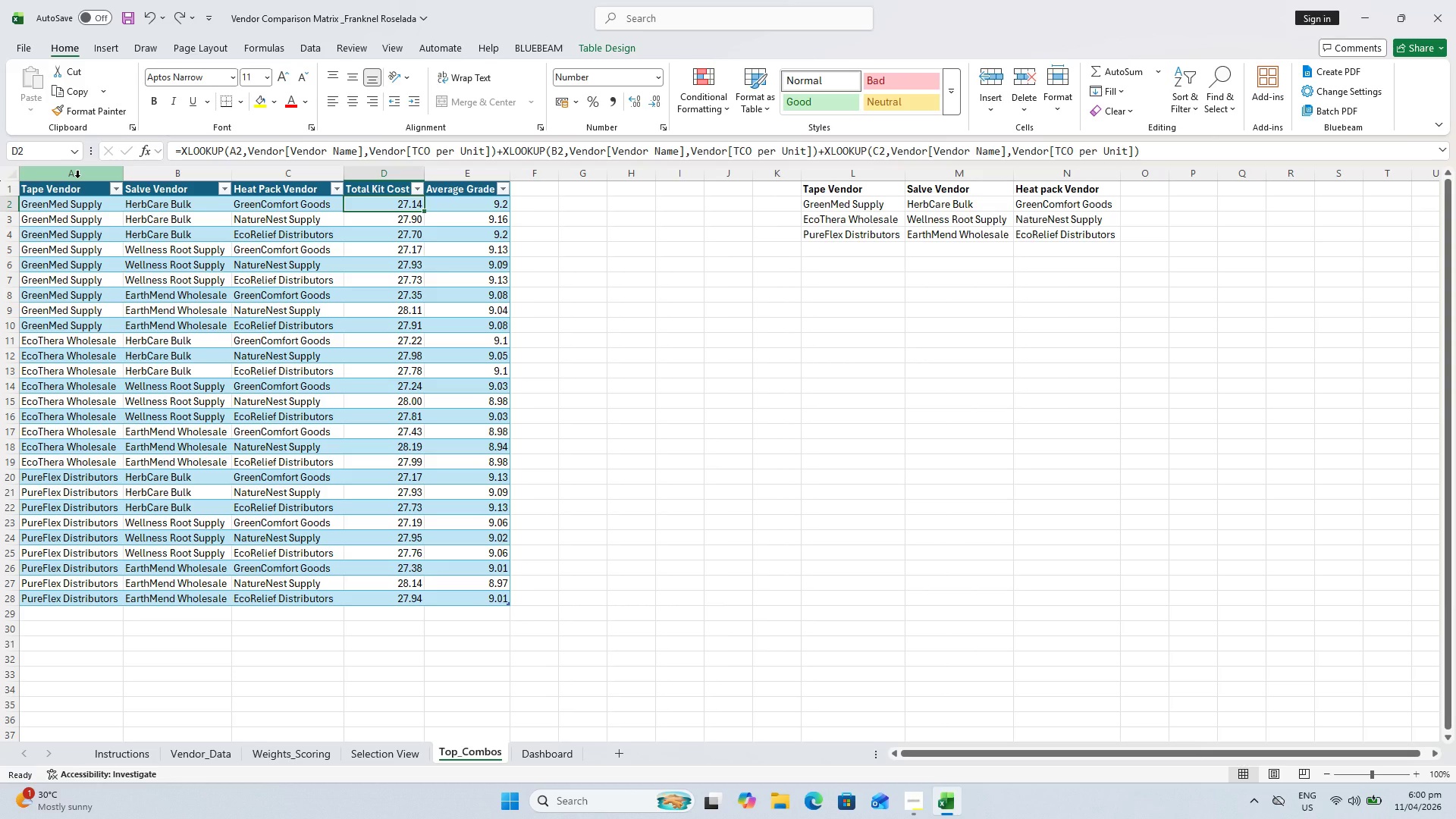 
left_click_drag(start_coordinate=[78, 191], to_coordinate=[484, 599])
 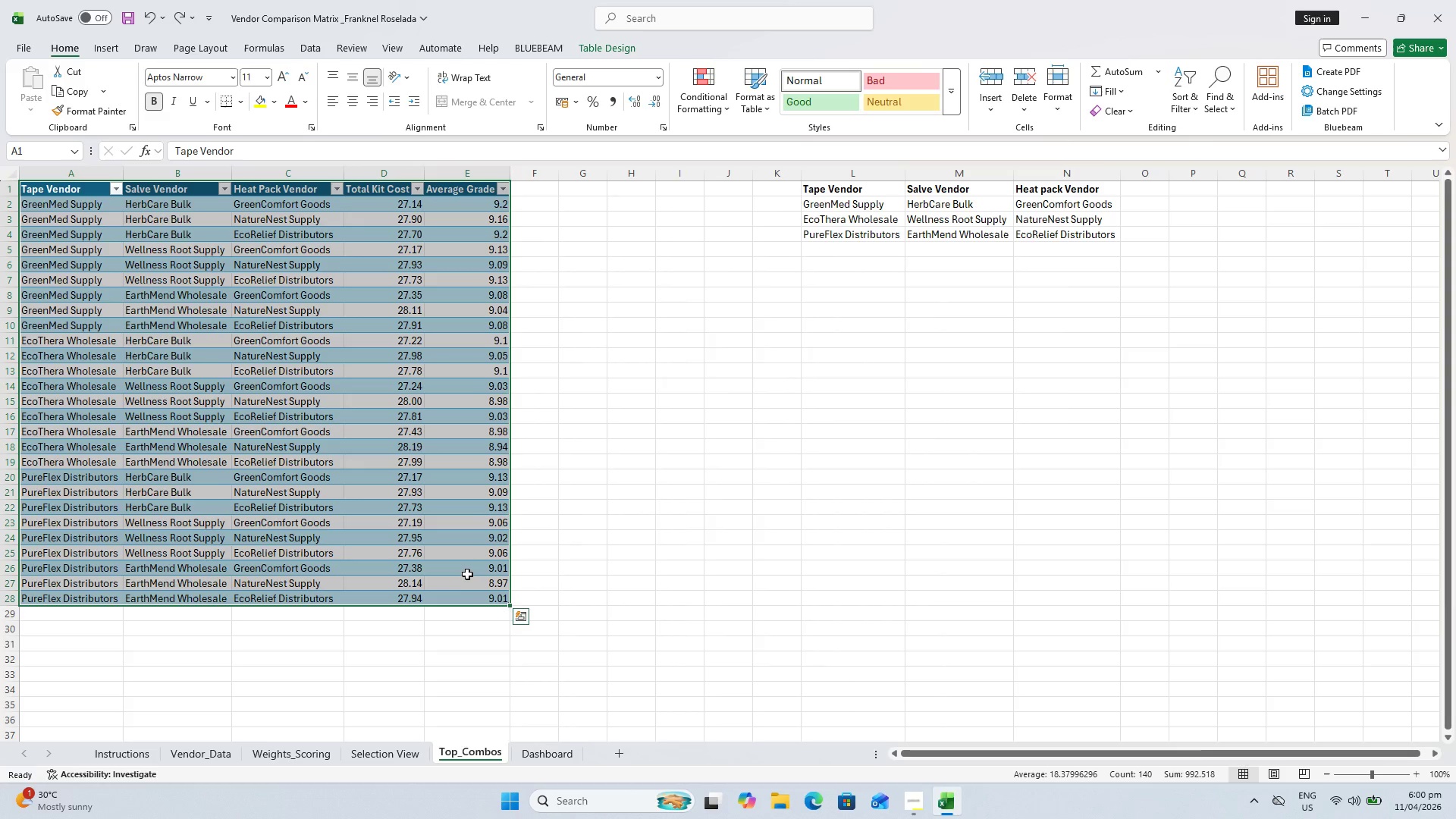 
wait(10.78)
 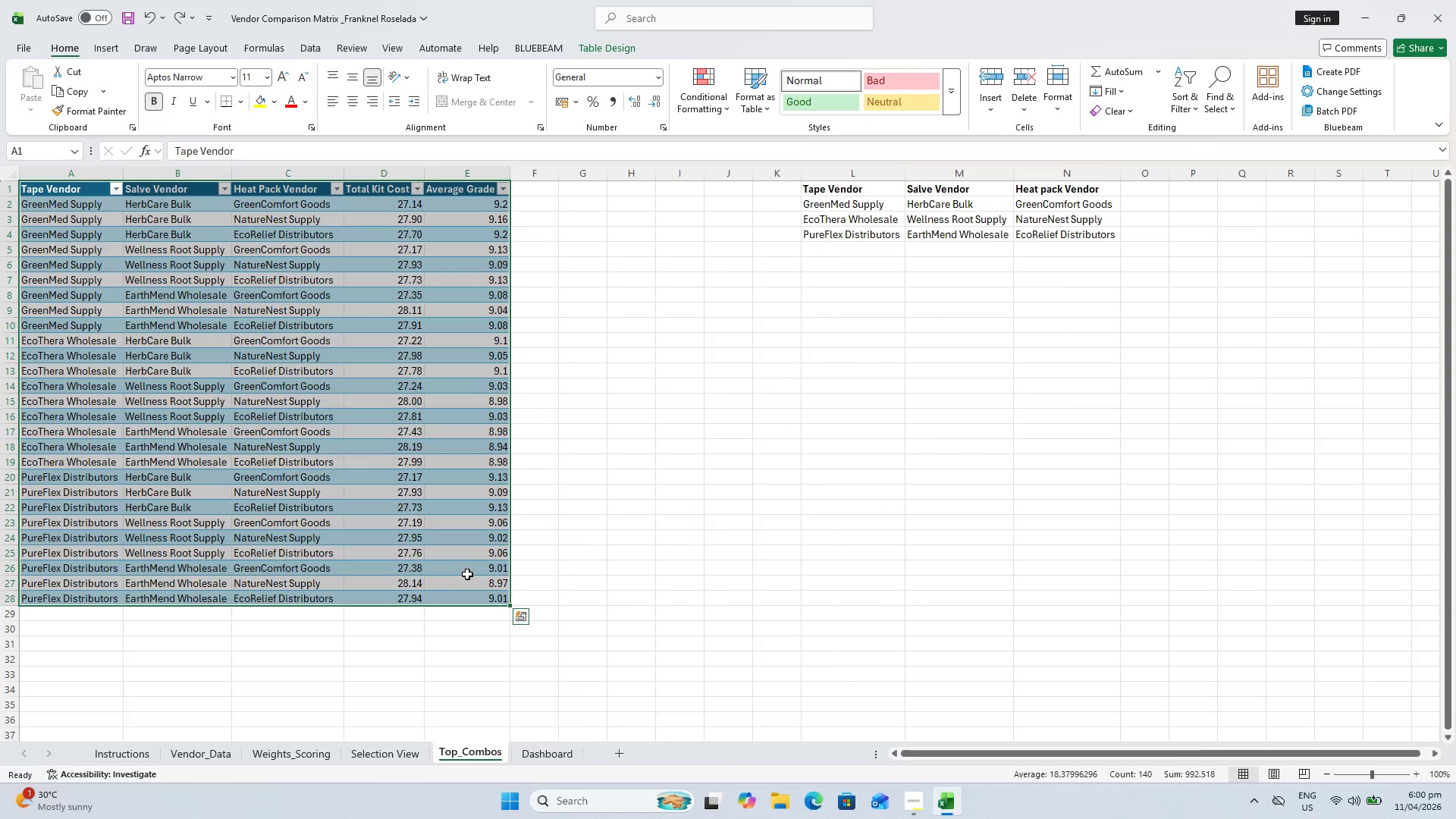 
left_click_drag(start_coordinate=[52, 191], to_coordinate=[476, 597])
 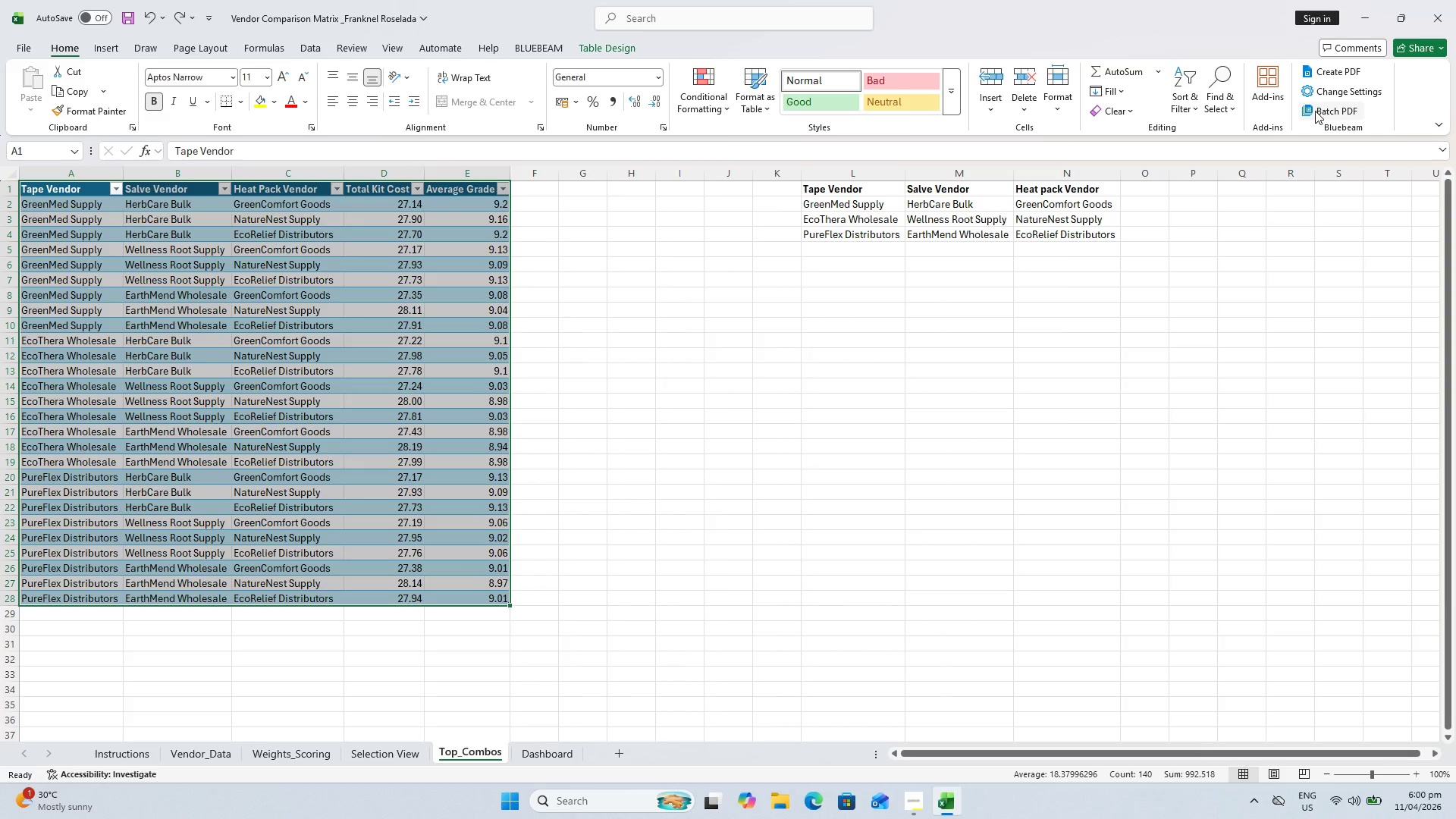 
wait(22.11)
 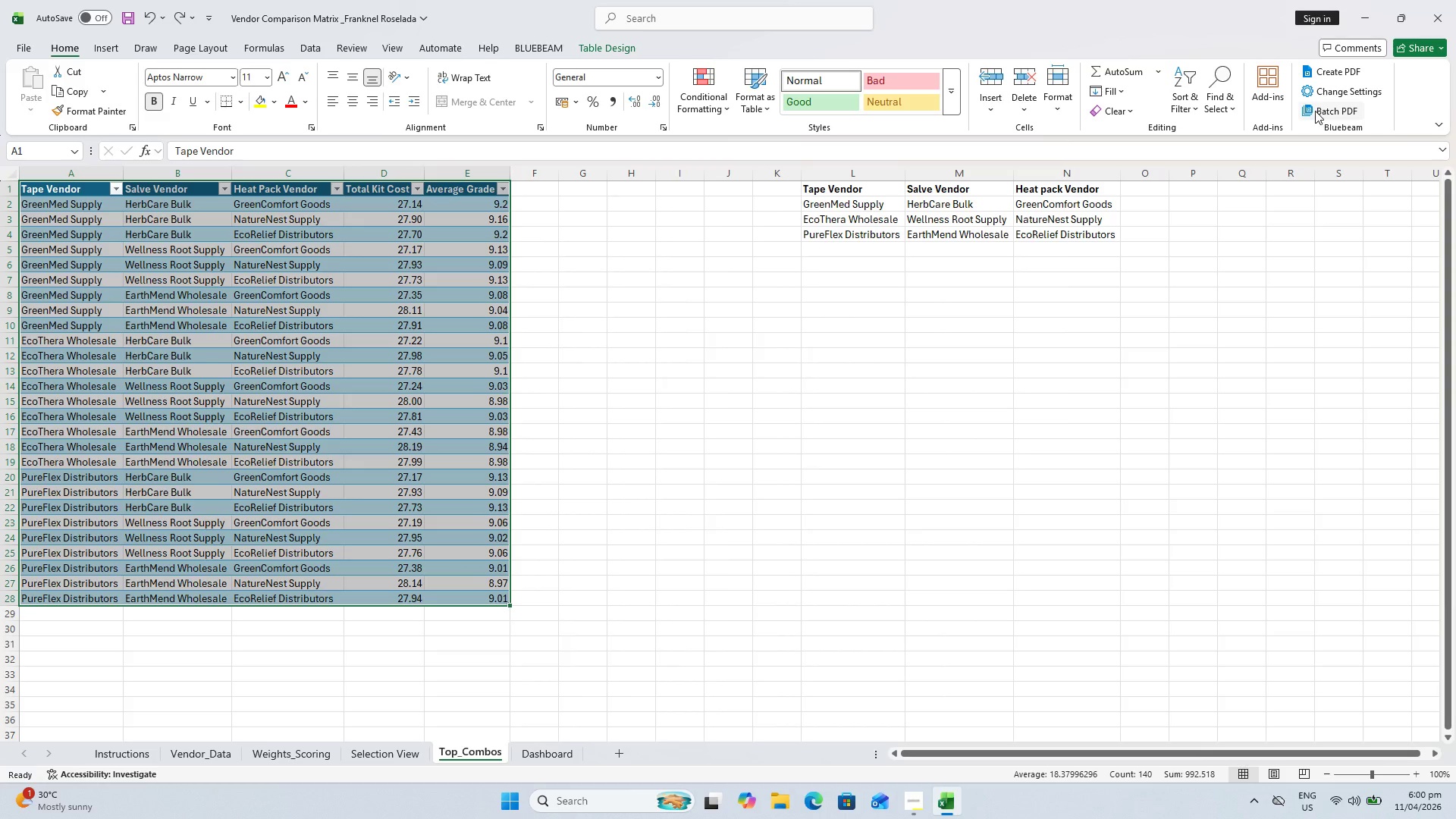 
left_click([1193, 99])
 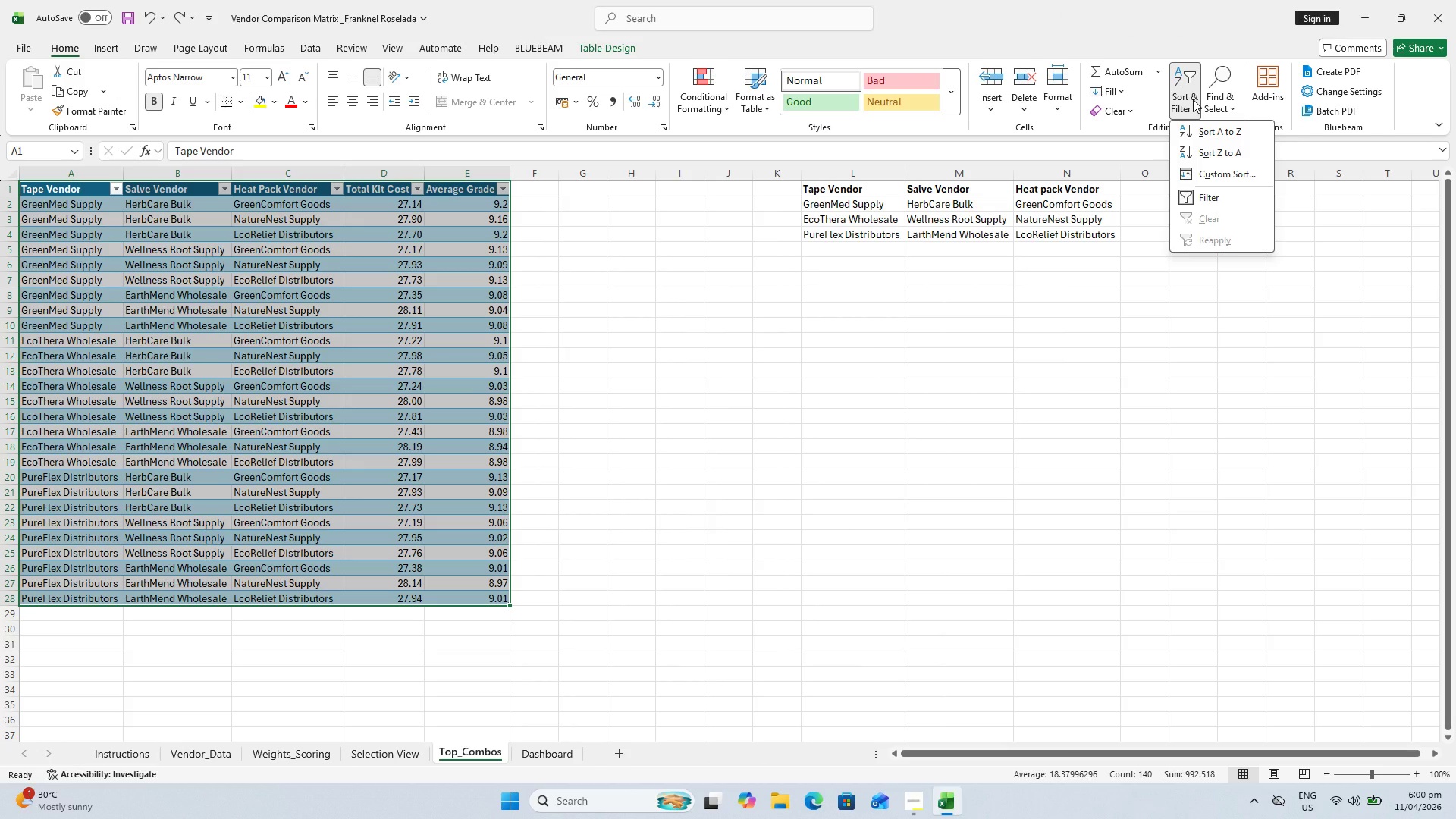 
wait(9.68)
 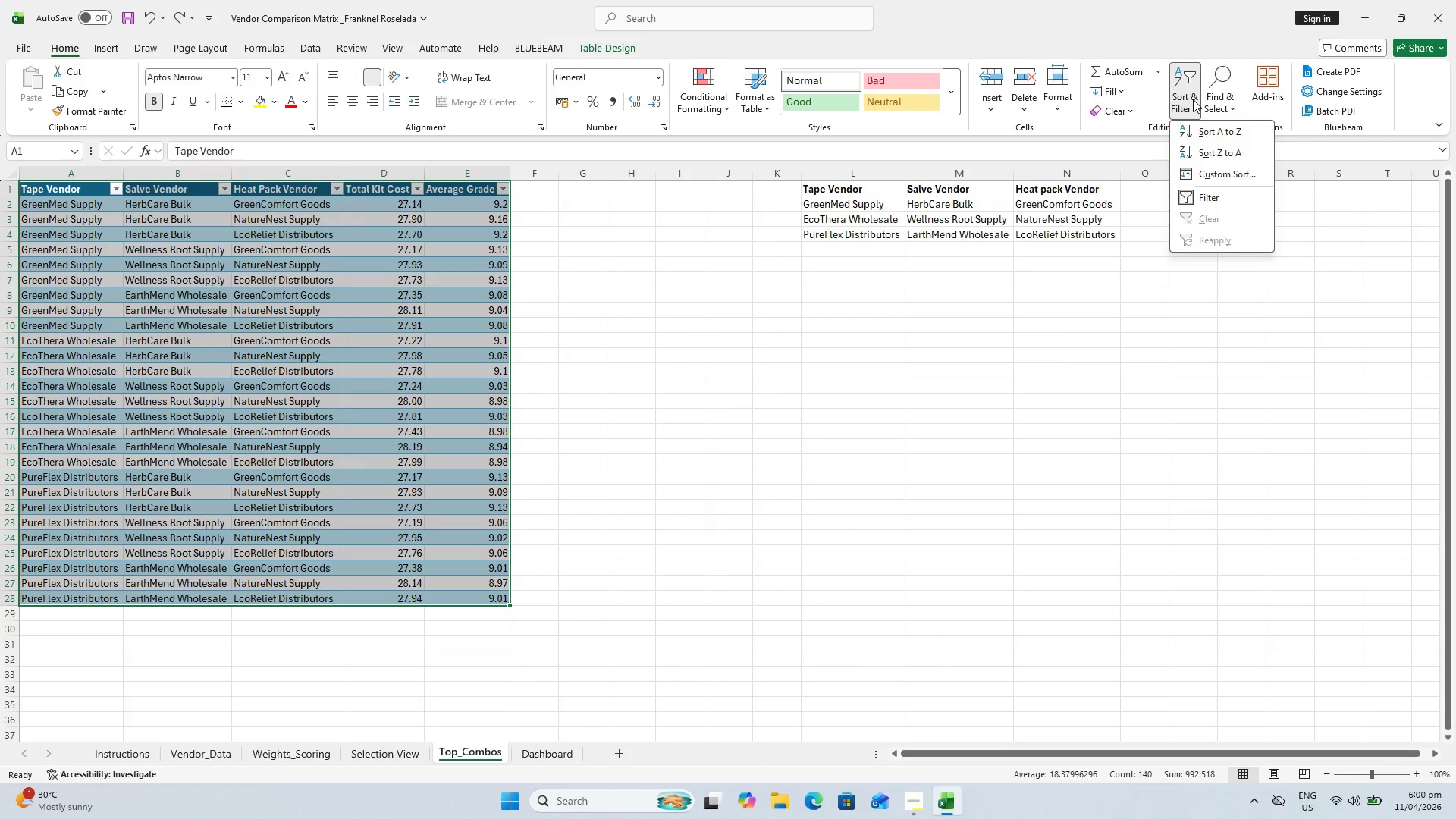 
mouse_move([1219, 181])
 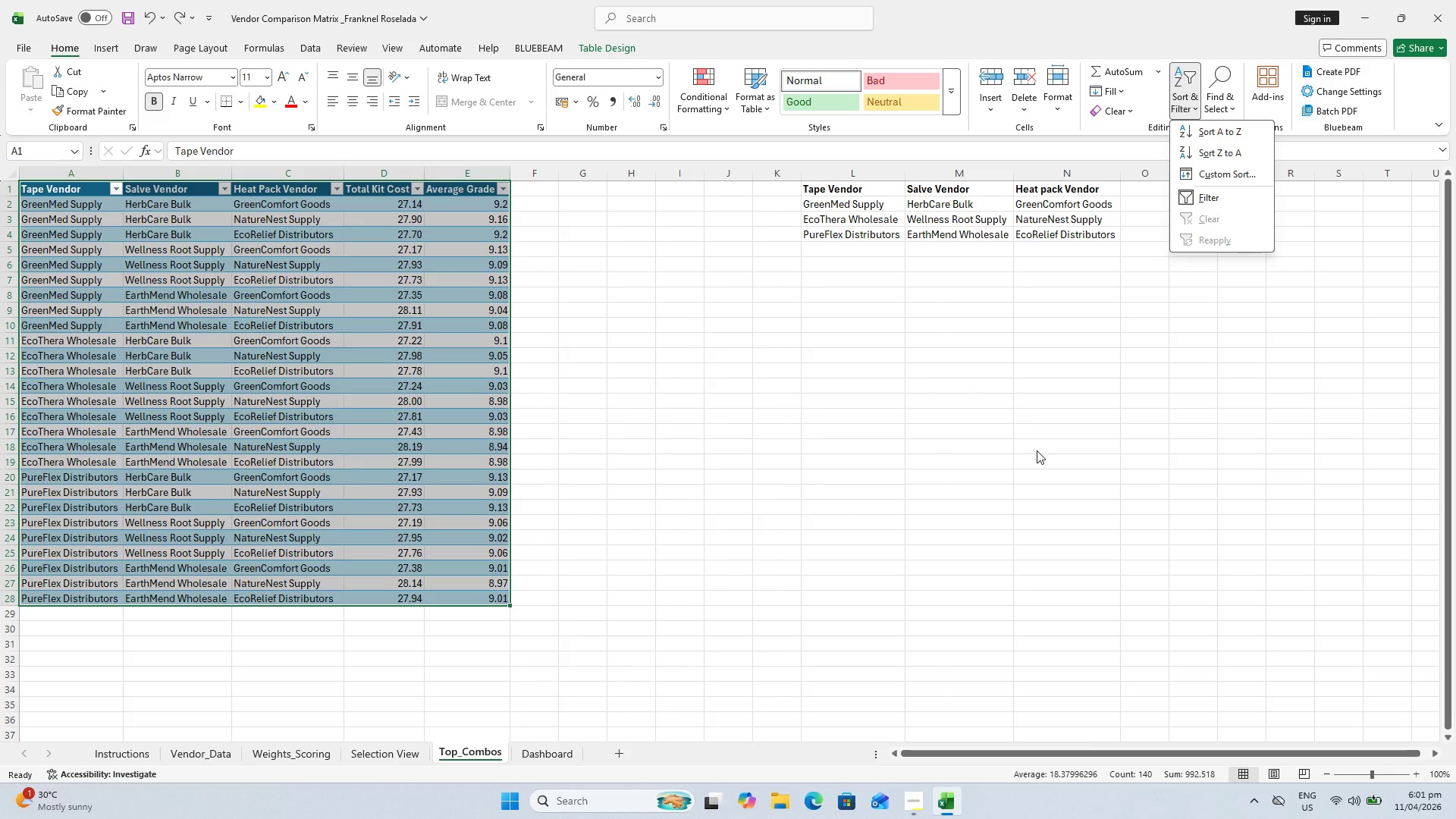 
wait(34.6)
 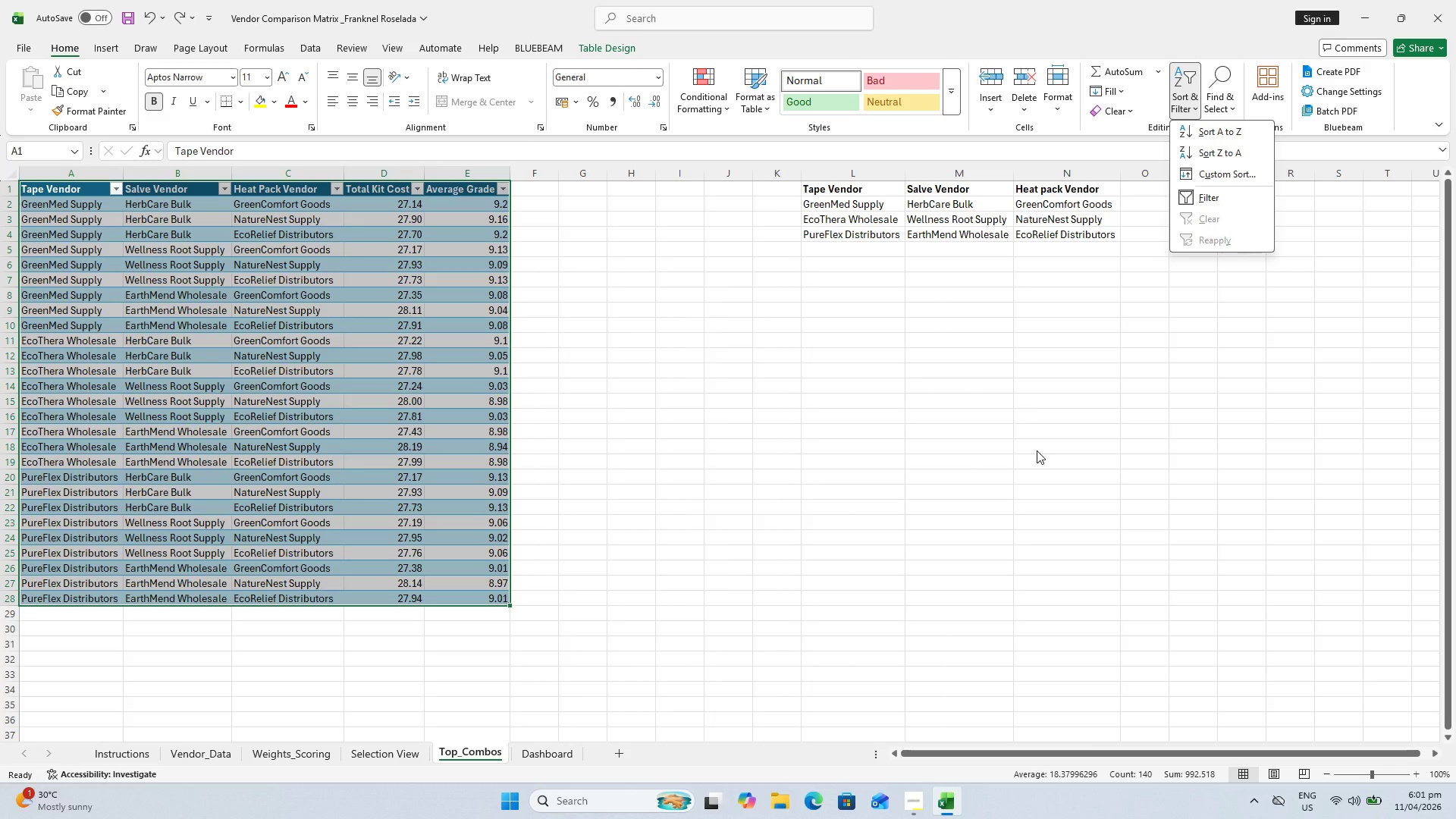 
left_click([310, 46])
 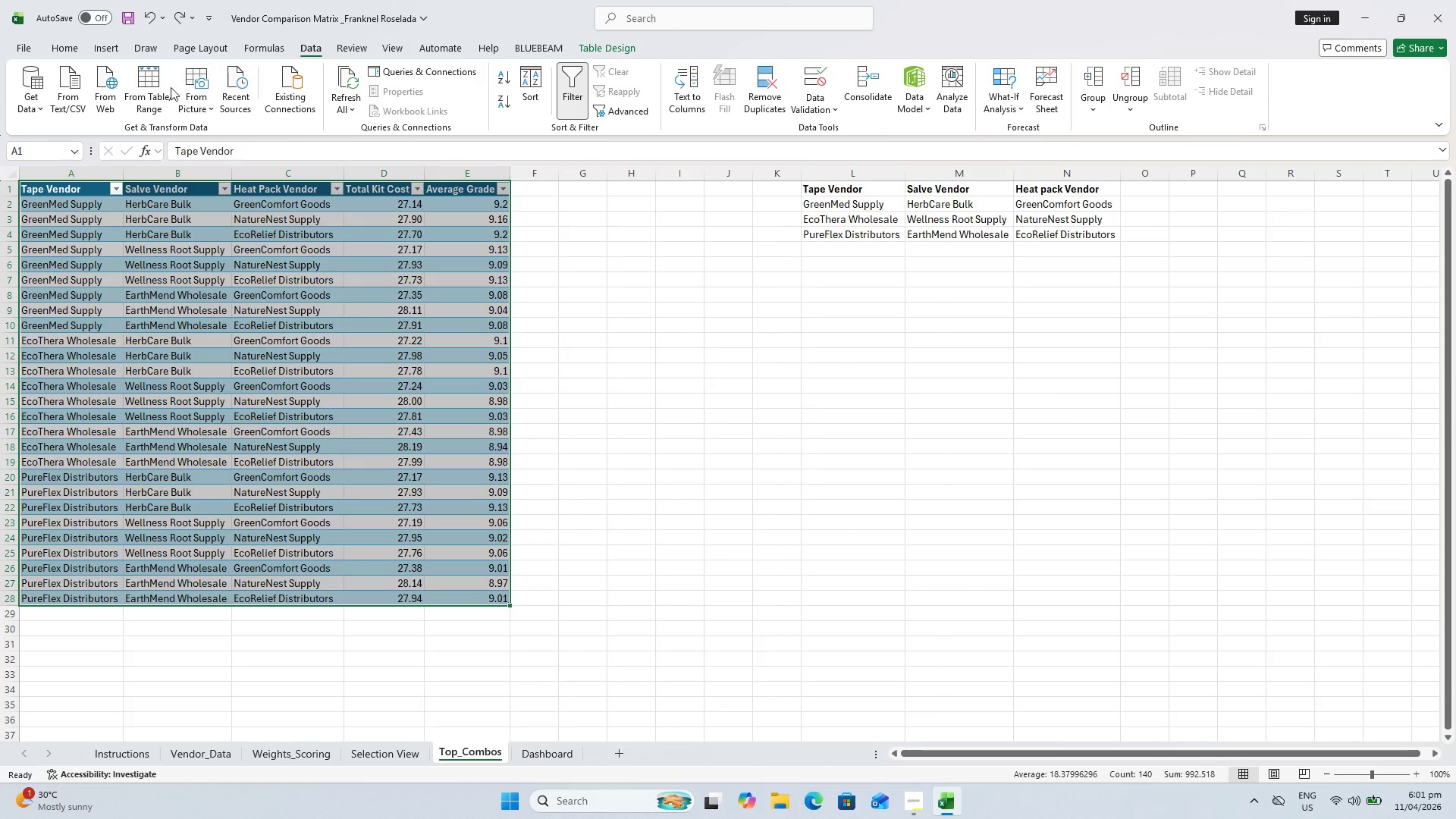 
mouse_move([535, 113])
 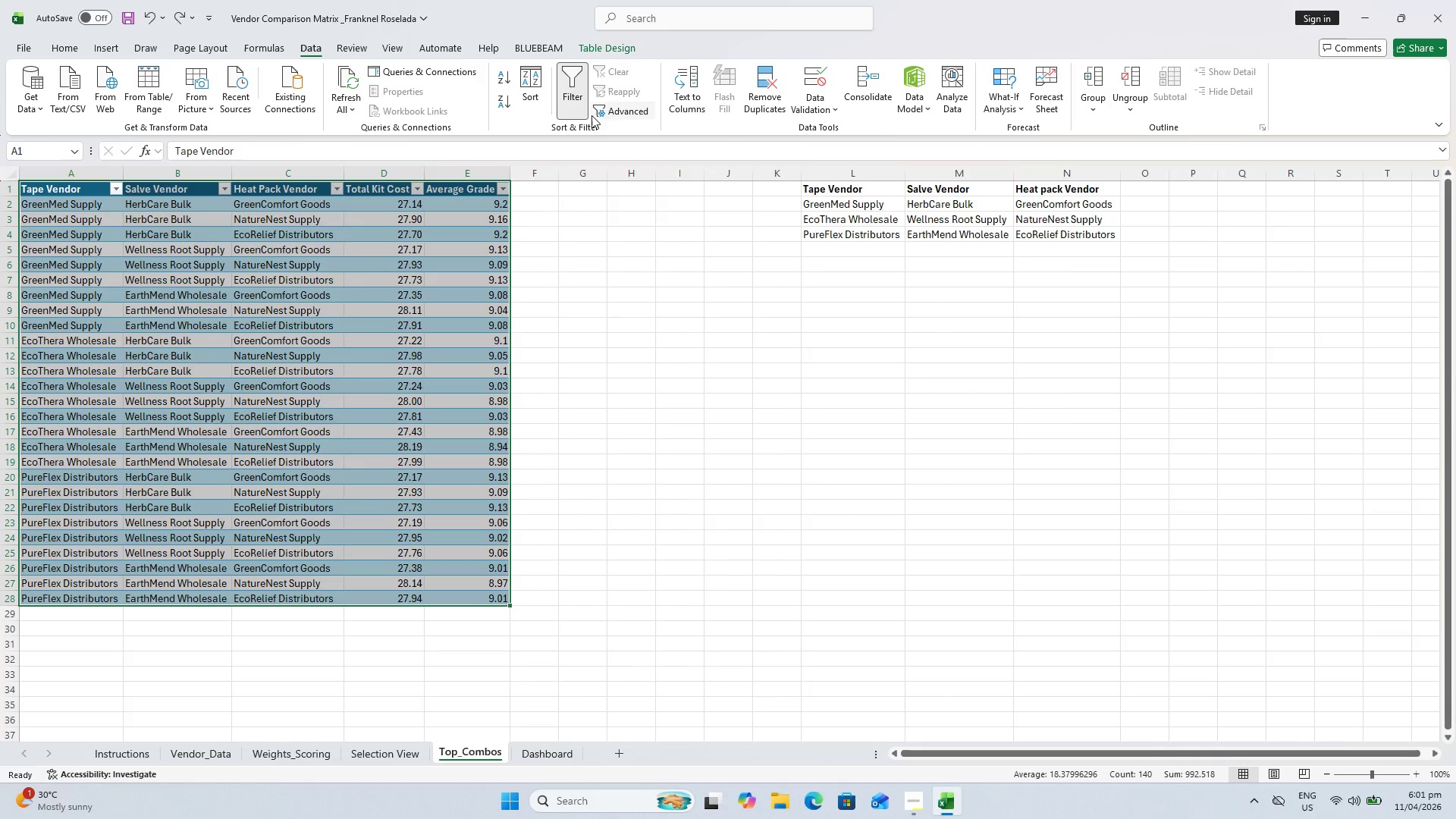 
mouse_move([551, 99])
 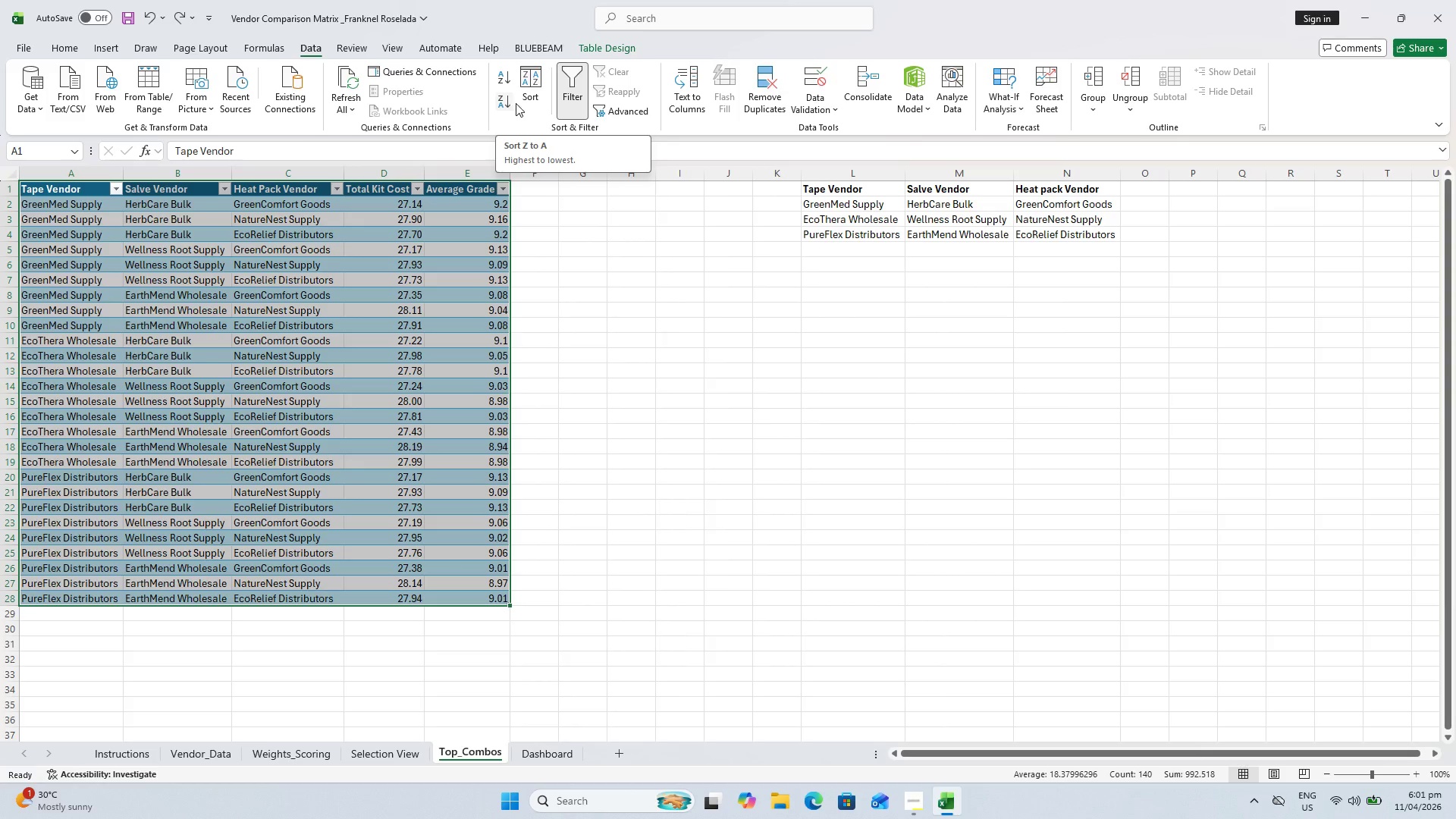 
wait(6.28)
 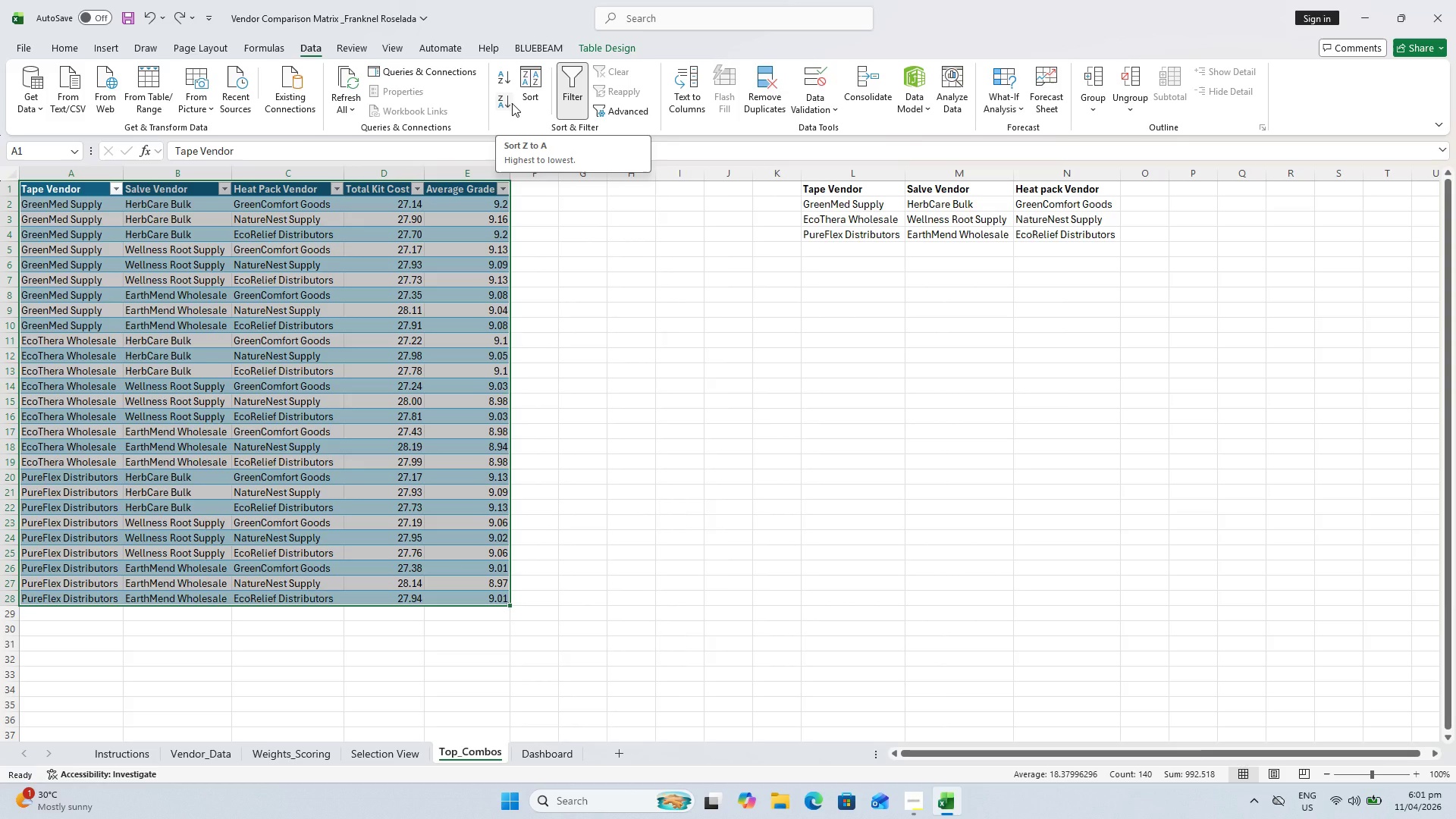 
left_click([536, 97])
 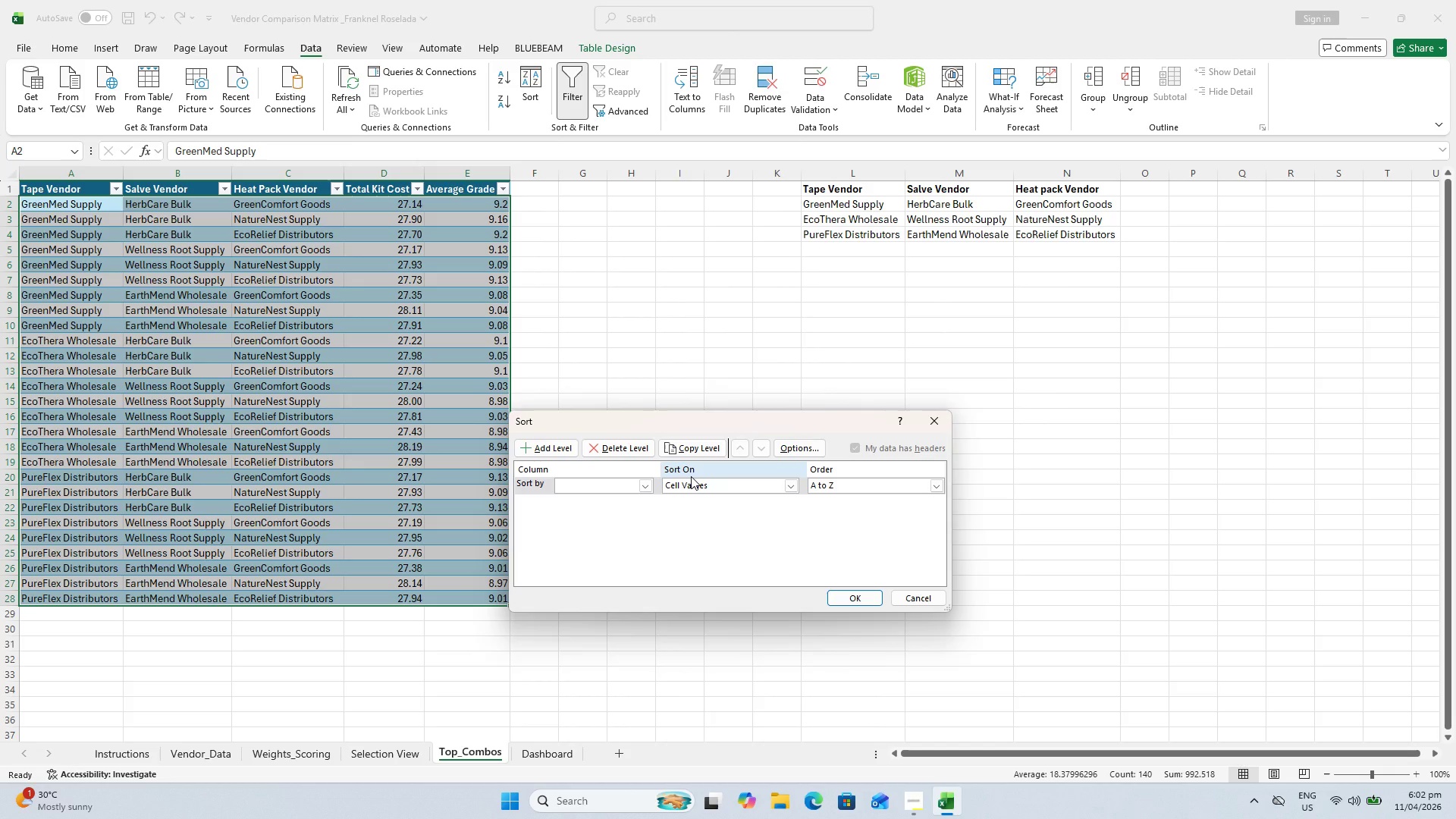 
wait(32.86)
 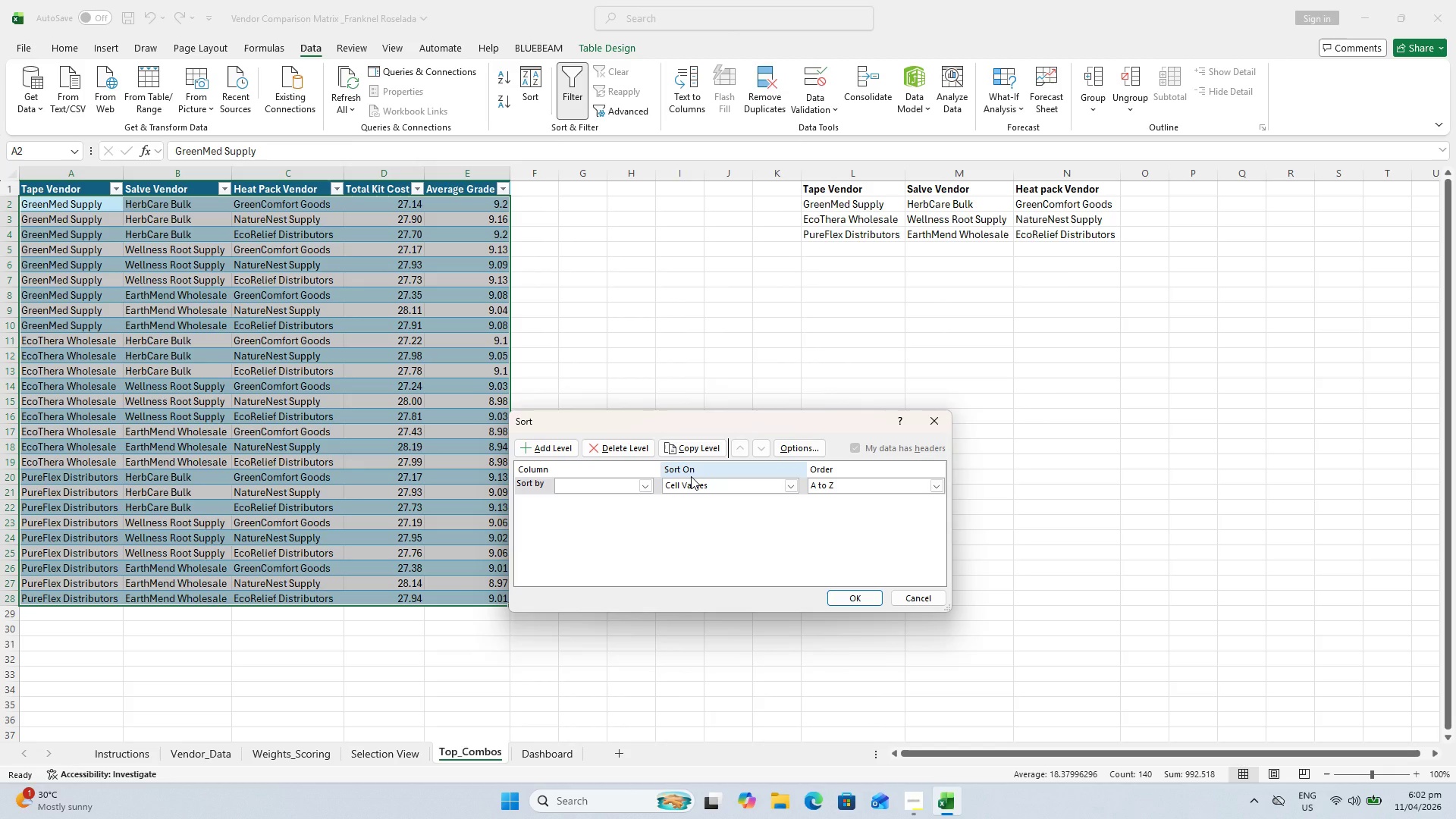 
left_click_drag(start_coordinate=[617, 425], to_coordinate=[711, 421])
 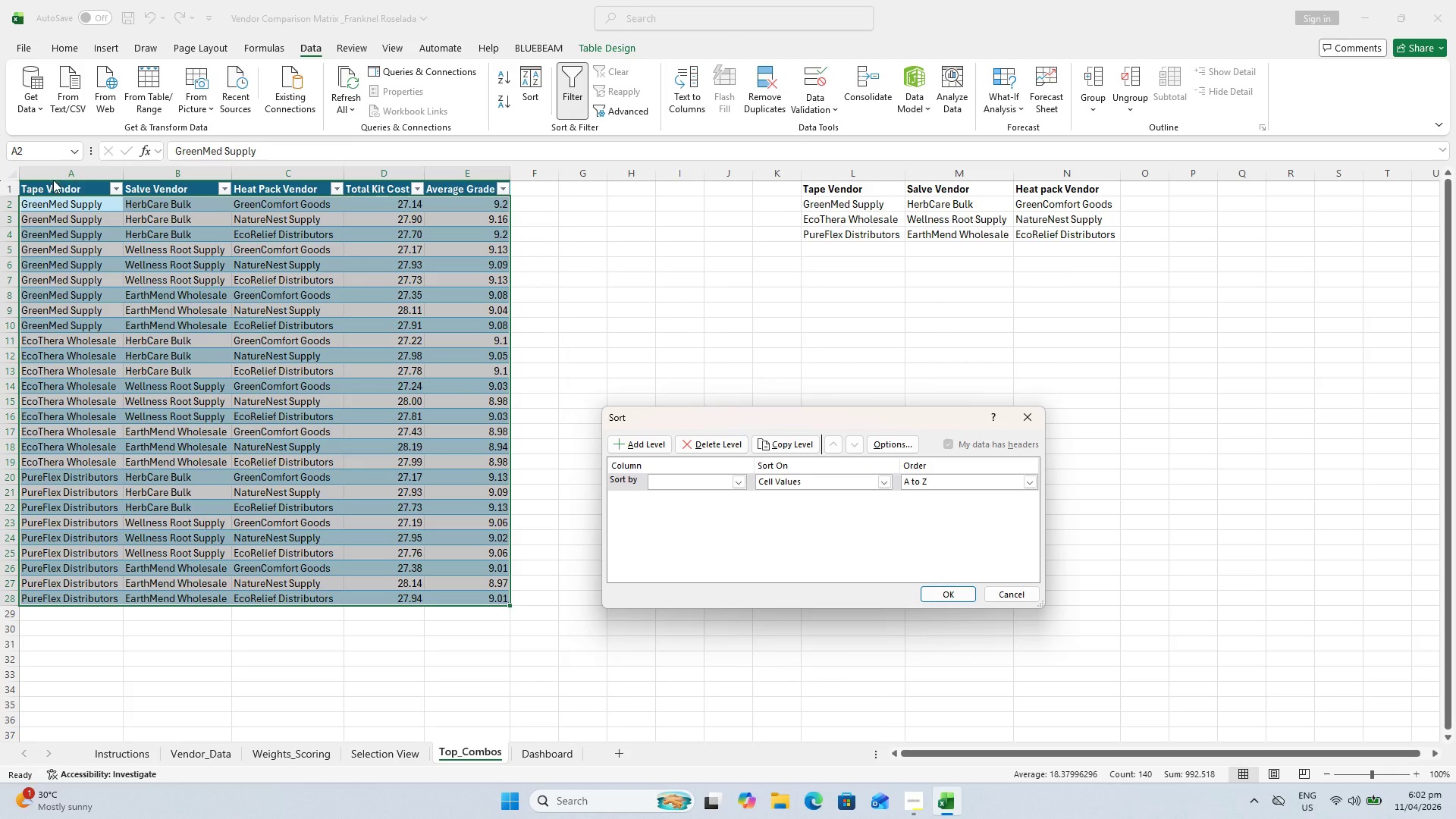 
left_click([59, 190])
 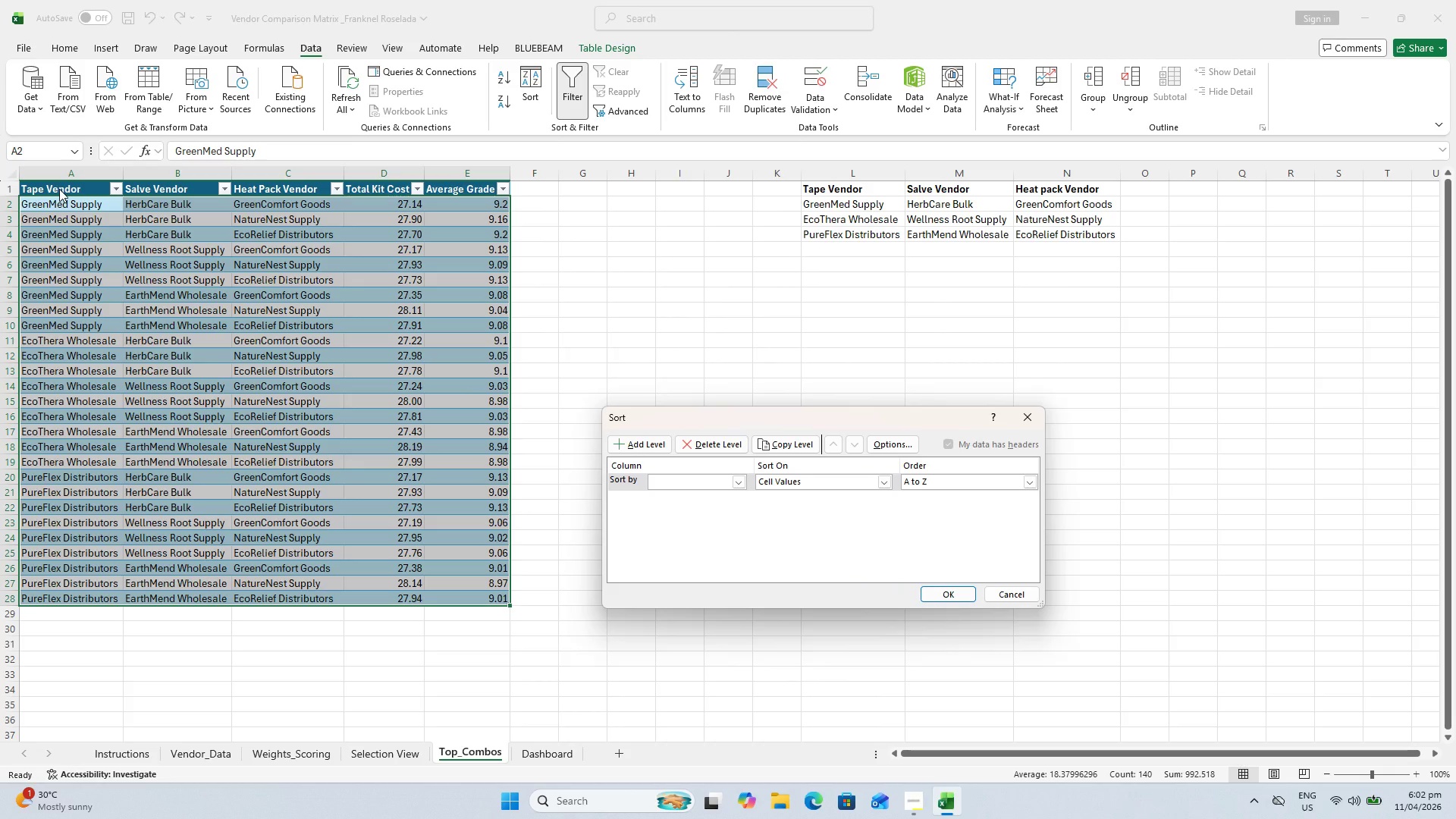 
left_click_drag(start_coordinate=[59, 189], to_coordinate=[173, 242])
 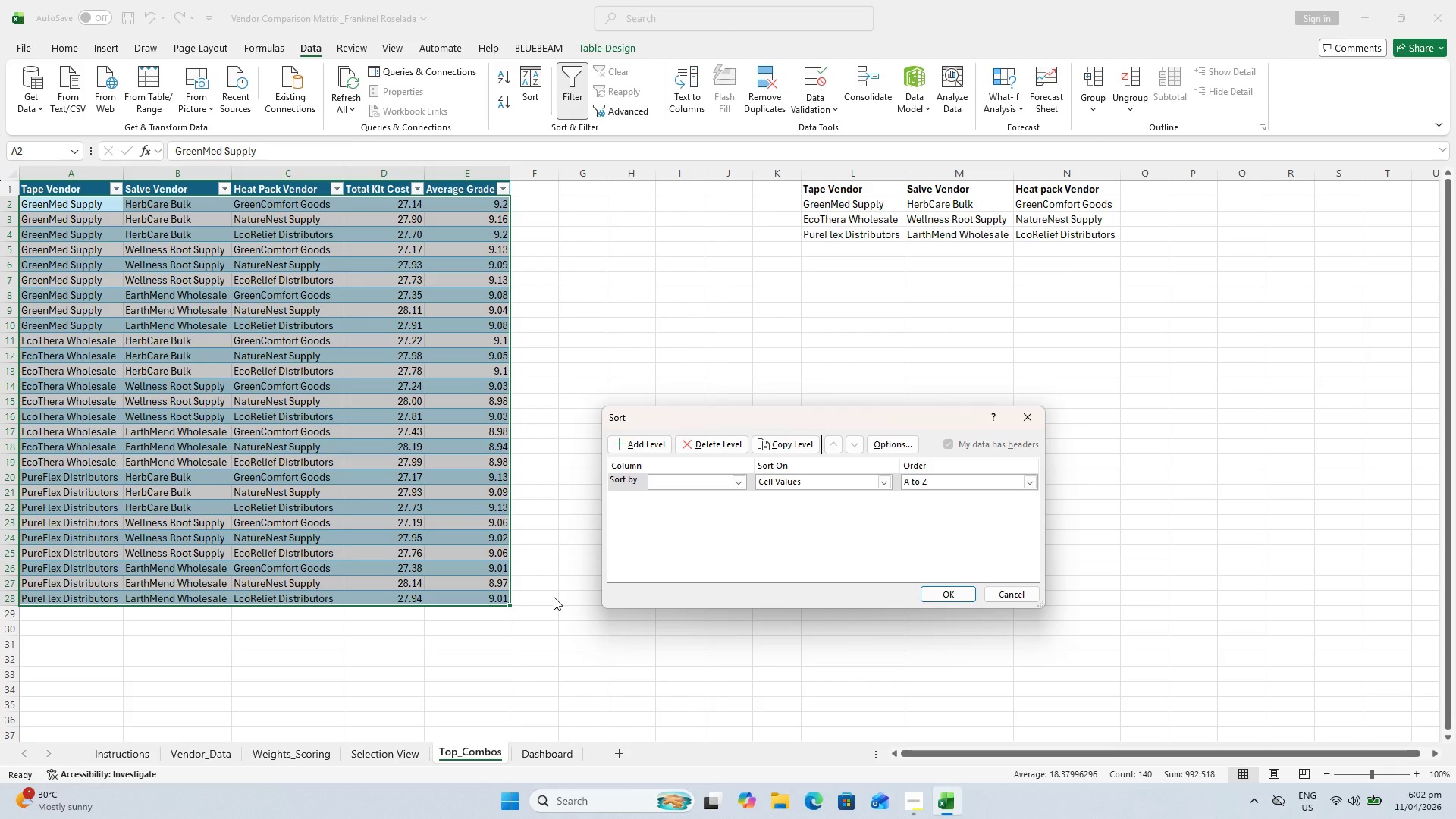 
wait(21.78)
 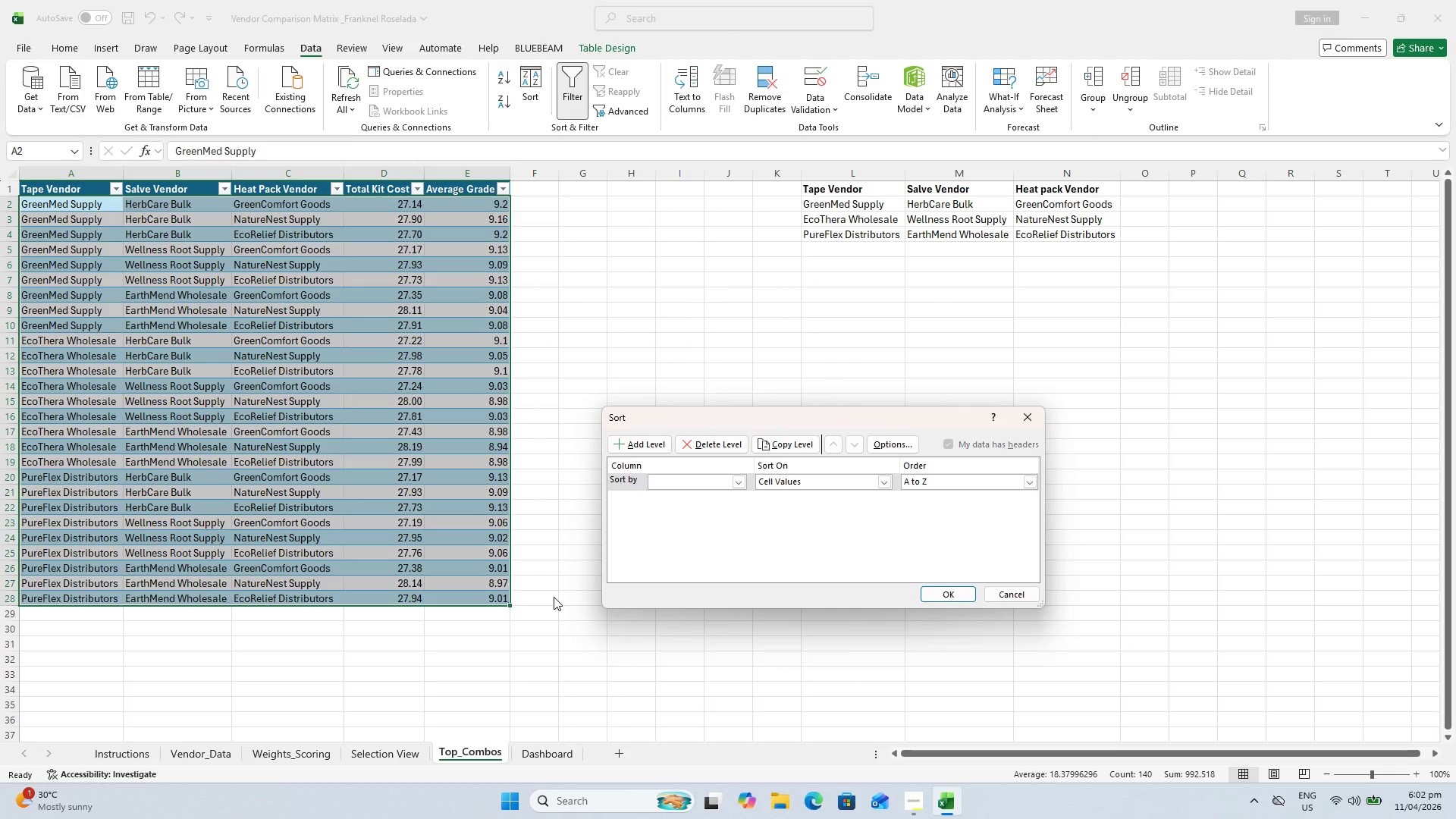 
left_click([733, 485])
 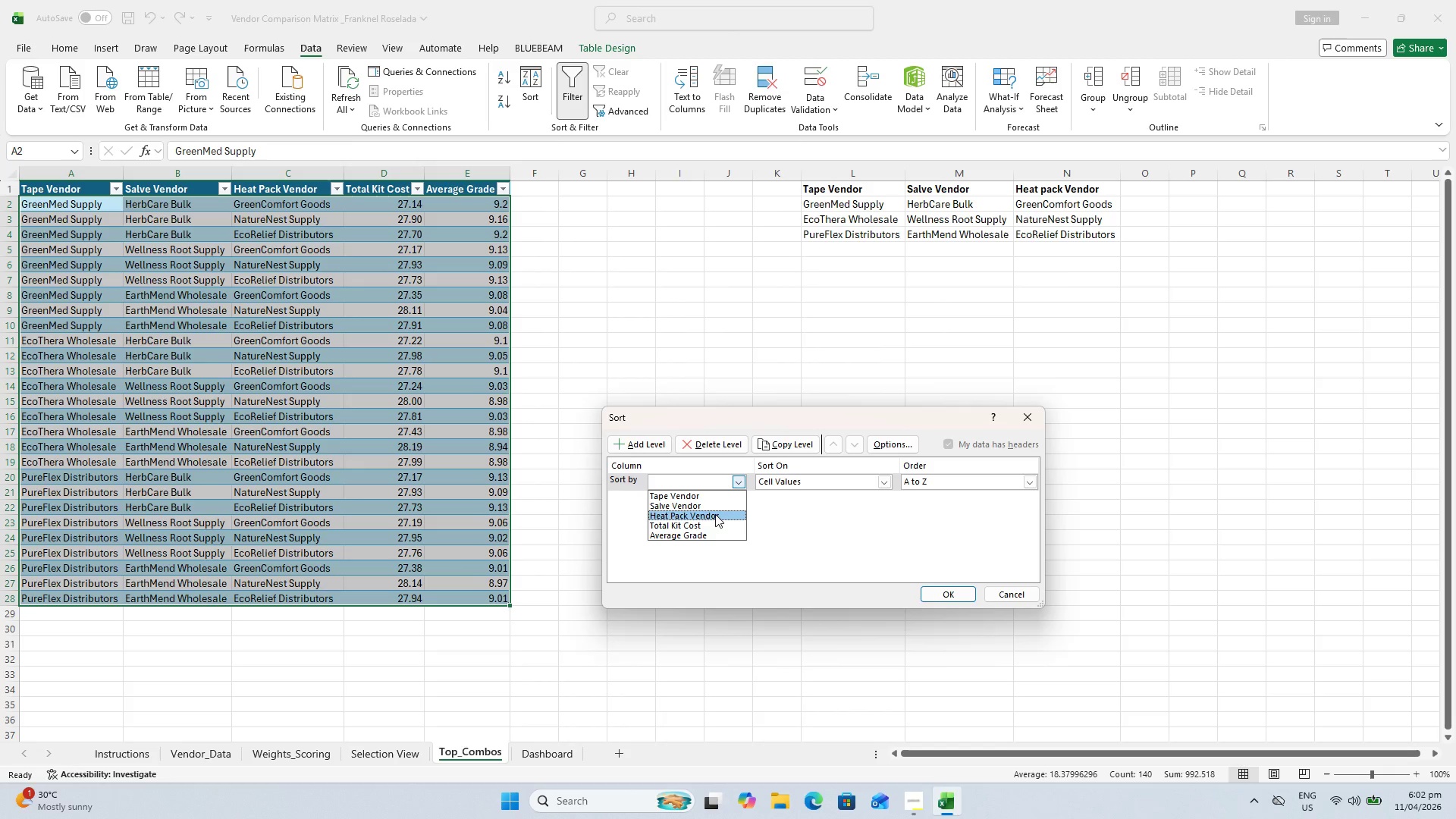 
left_click([715, 521])
 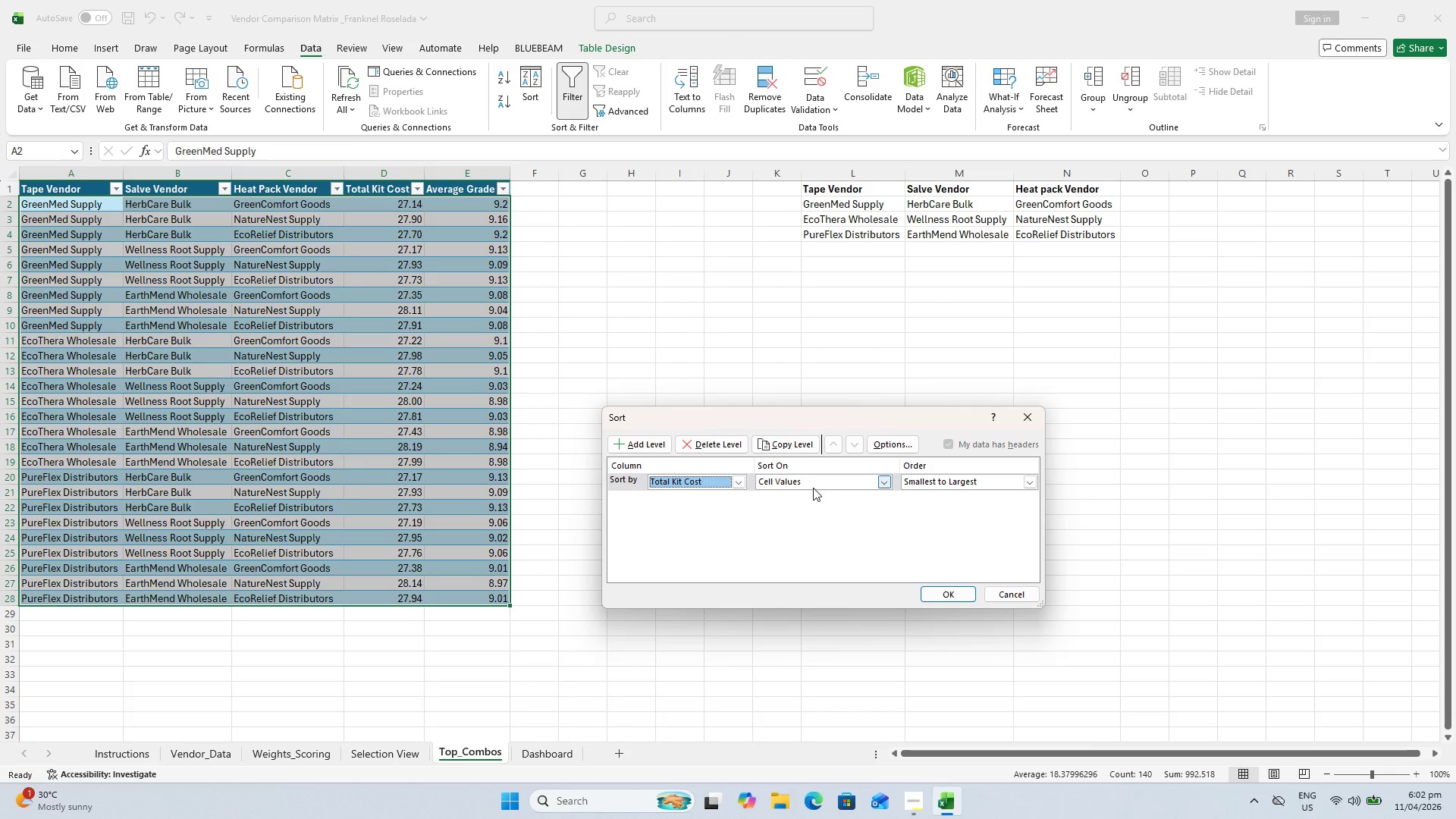 
mouse_move([891, 483])
 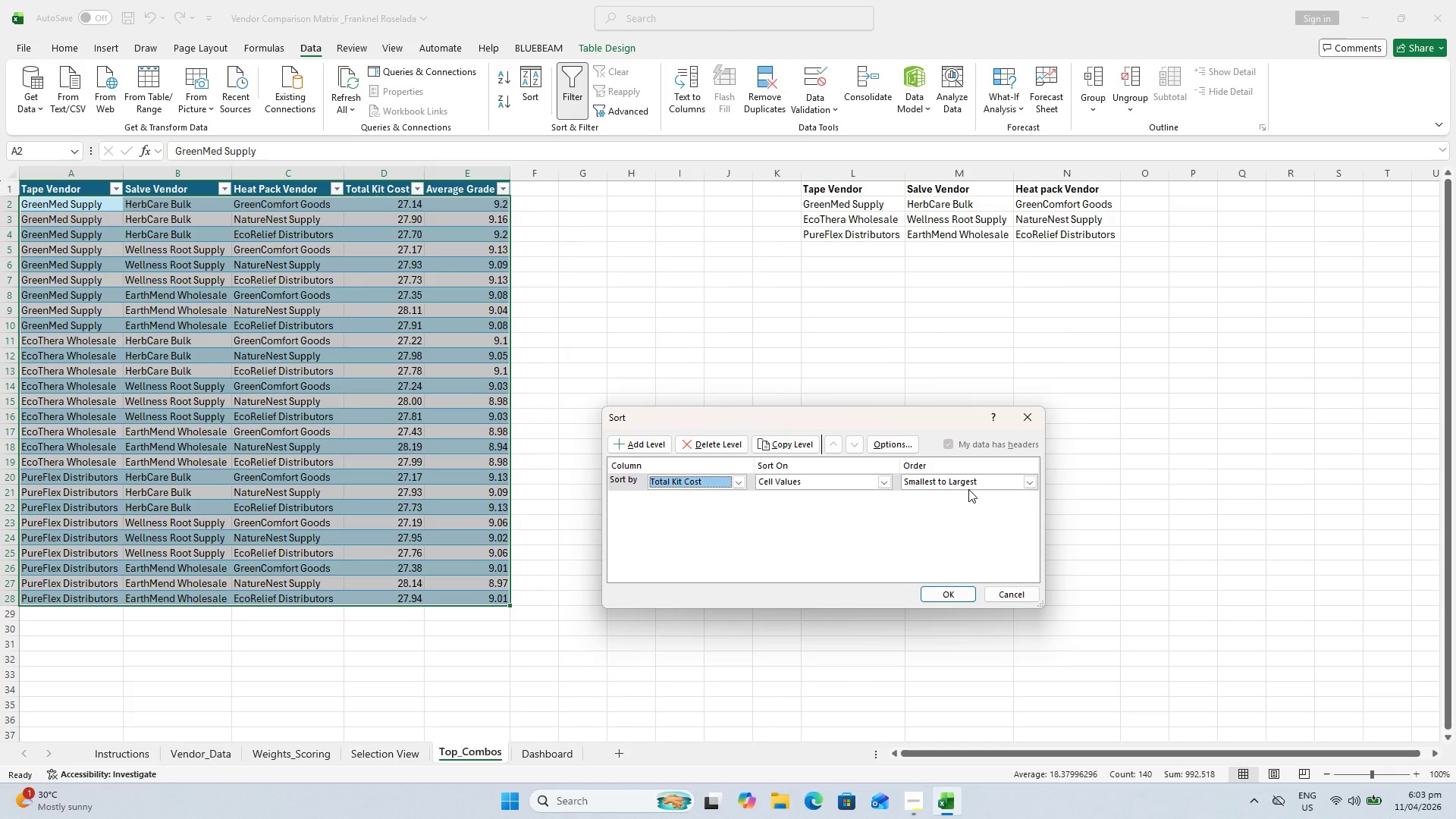 
wait(25.09)
 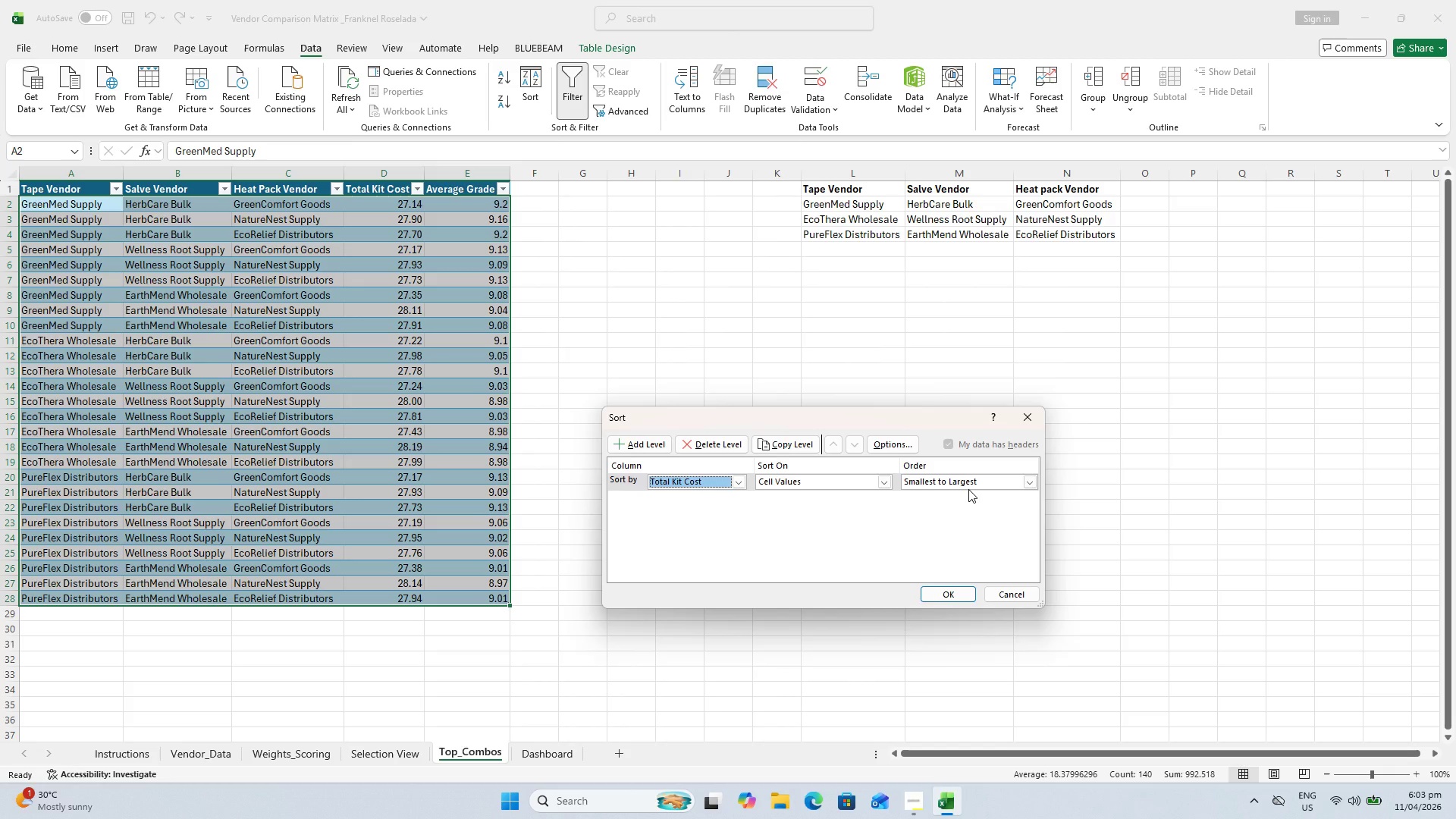 
left_click([886, 479])
 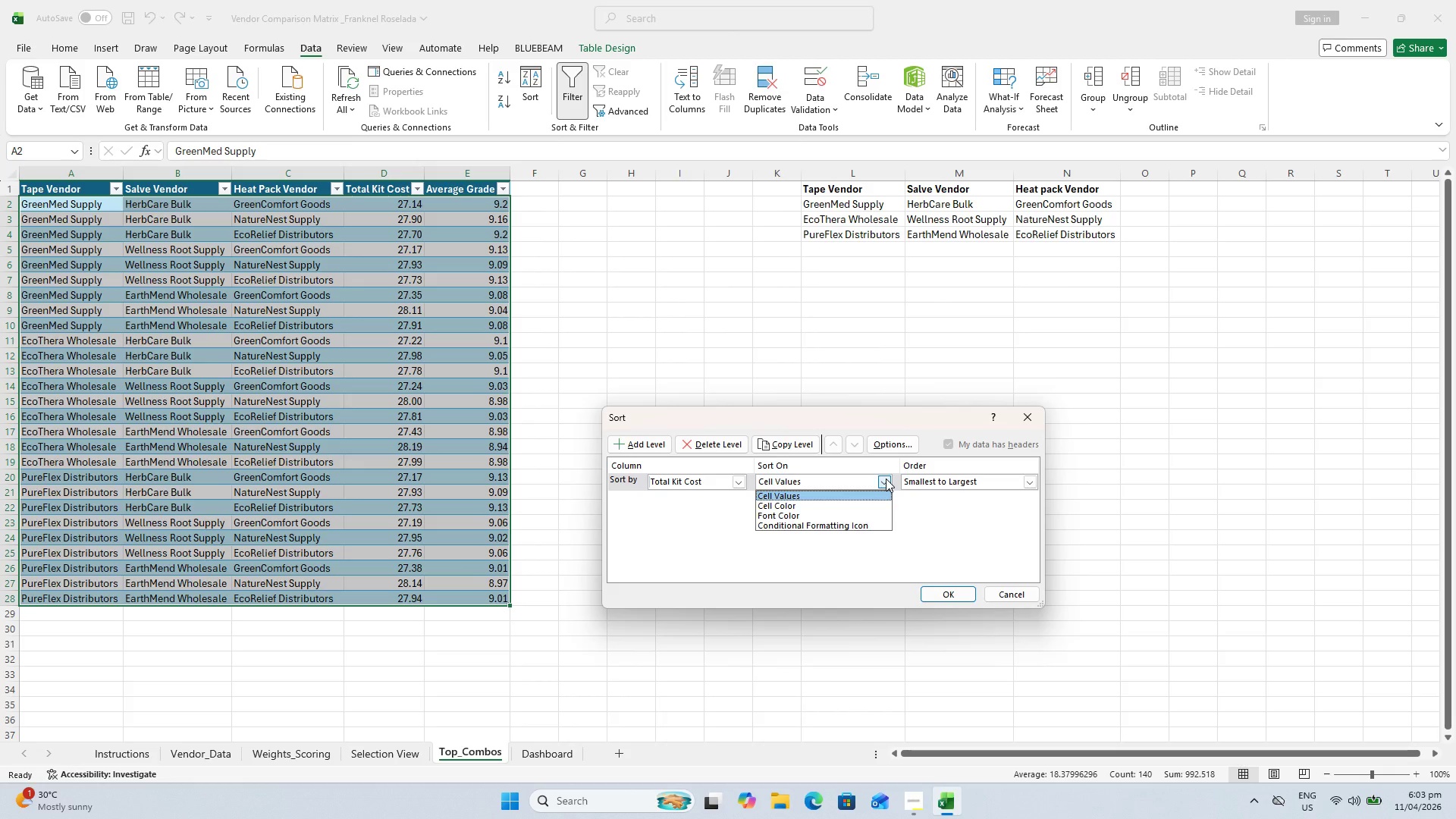 
left_click([886, 479])
 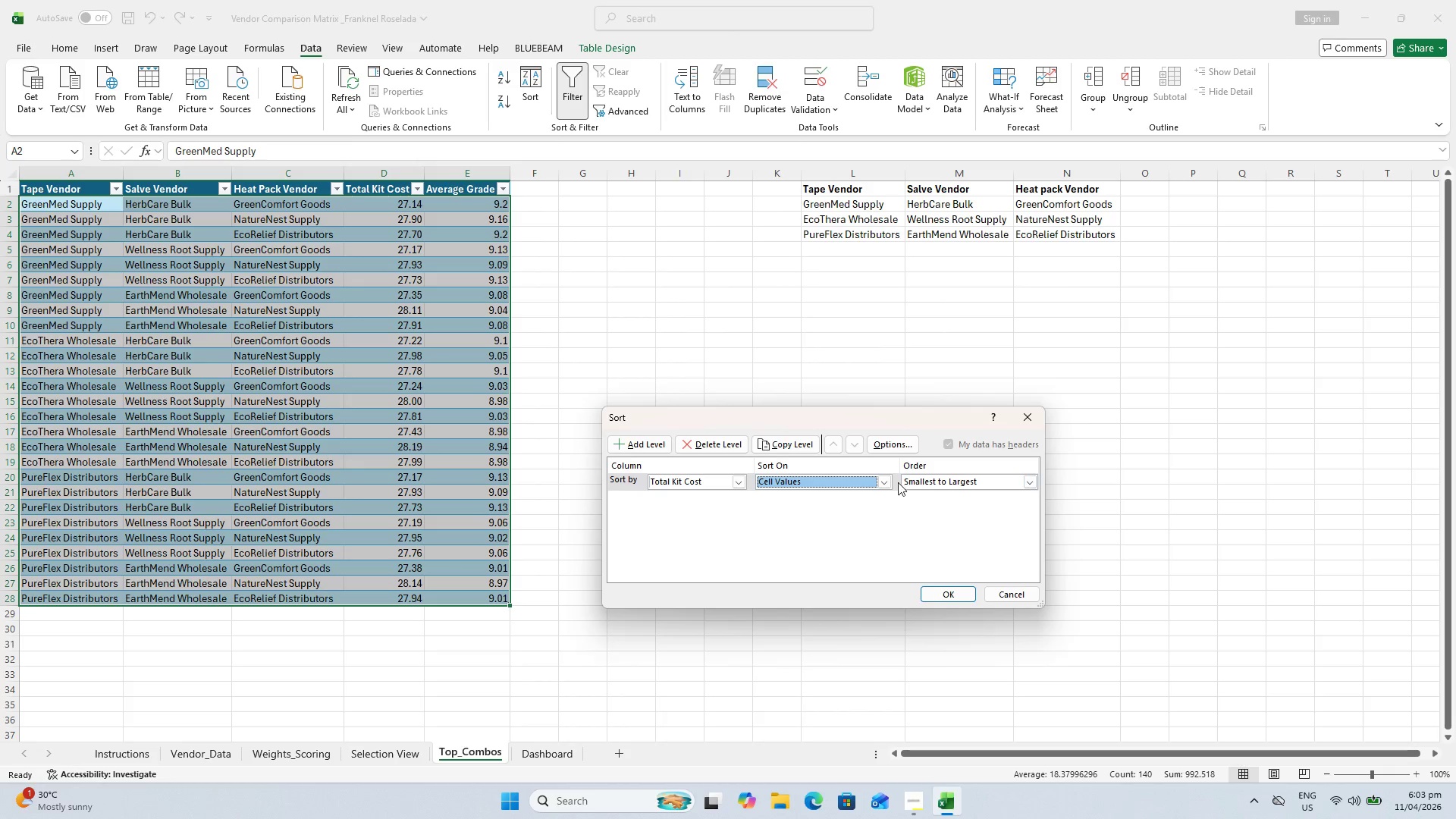 
wait(22.81)
 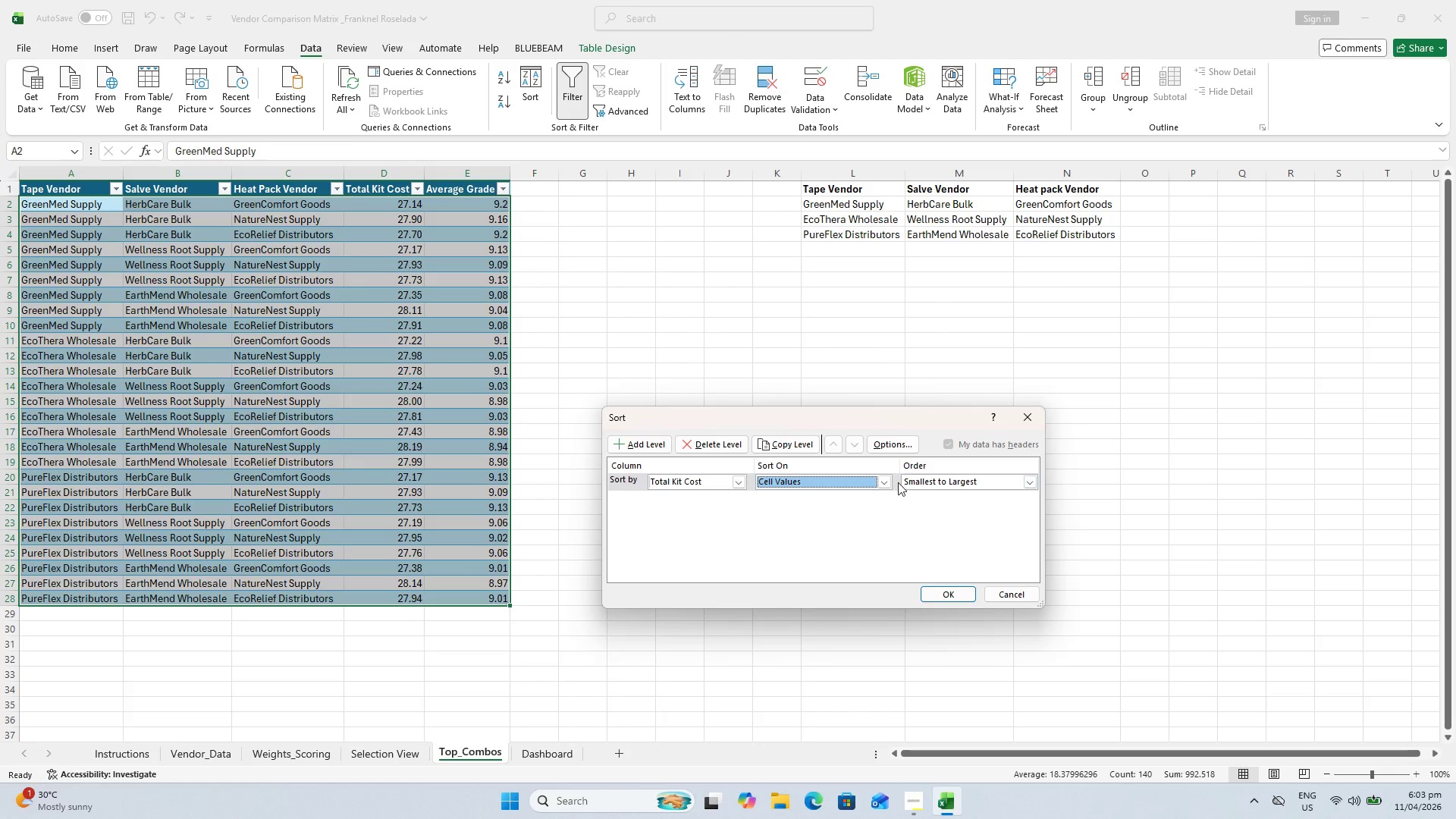 
left_click([649, 442])
 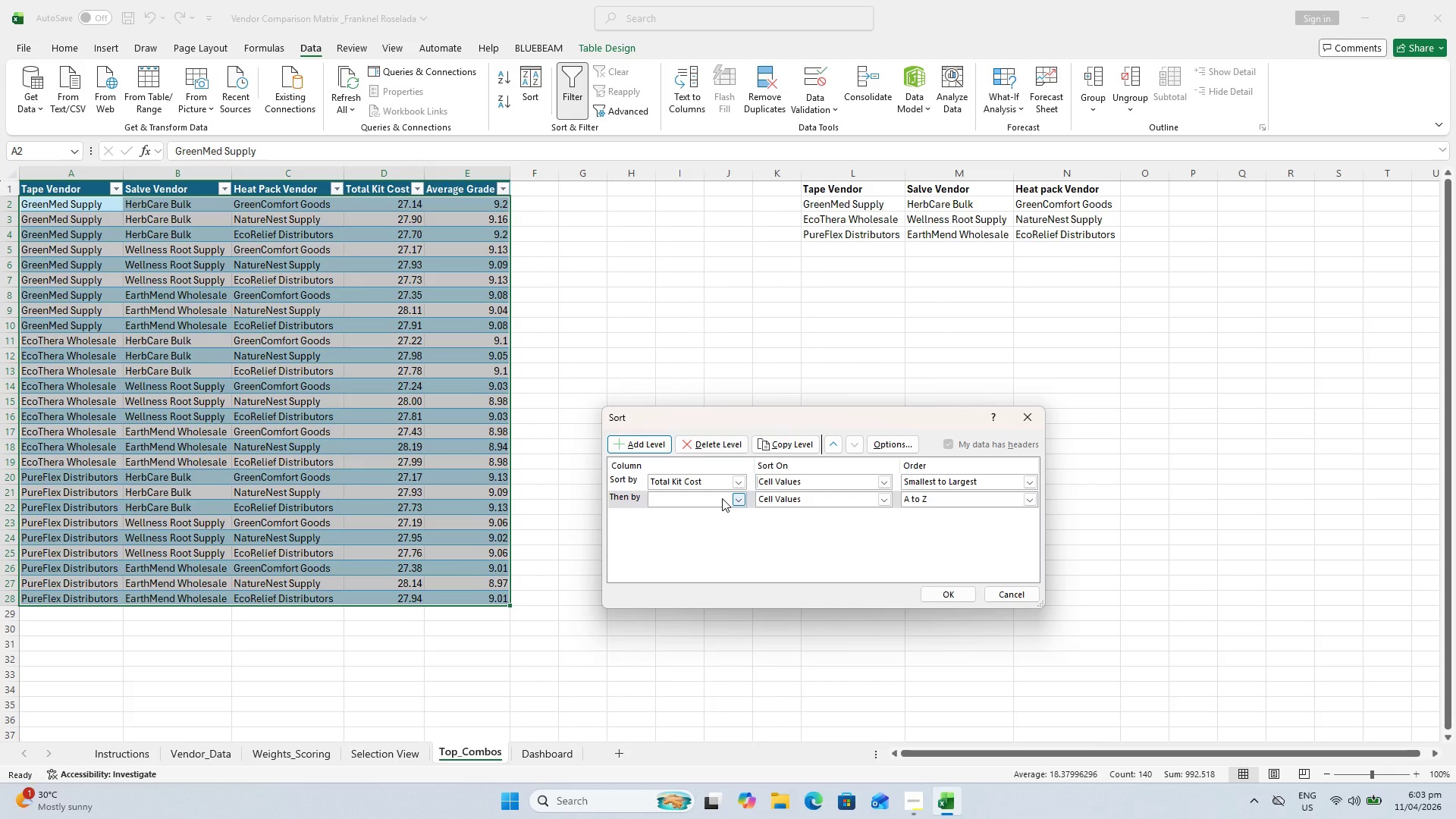 
wait(6.31)
 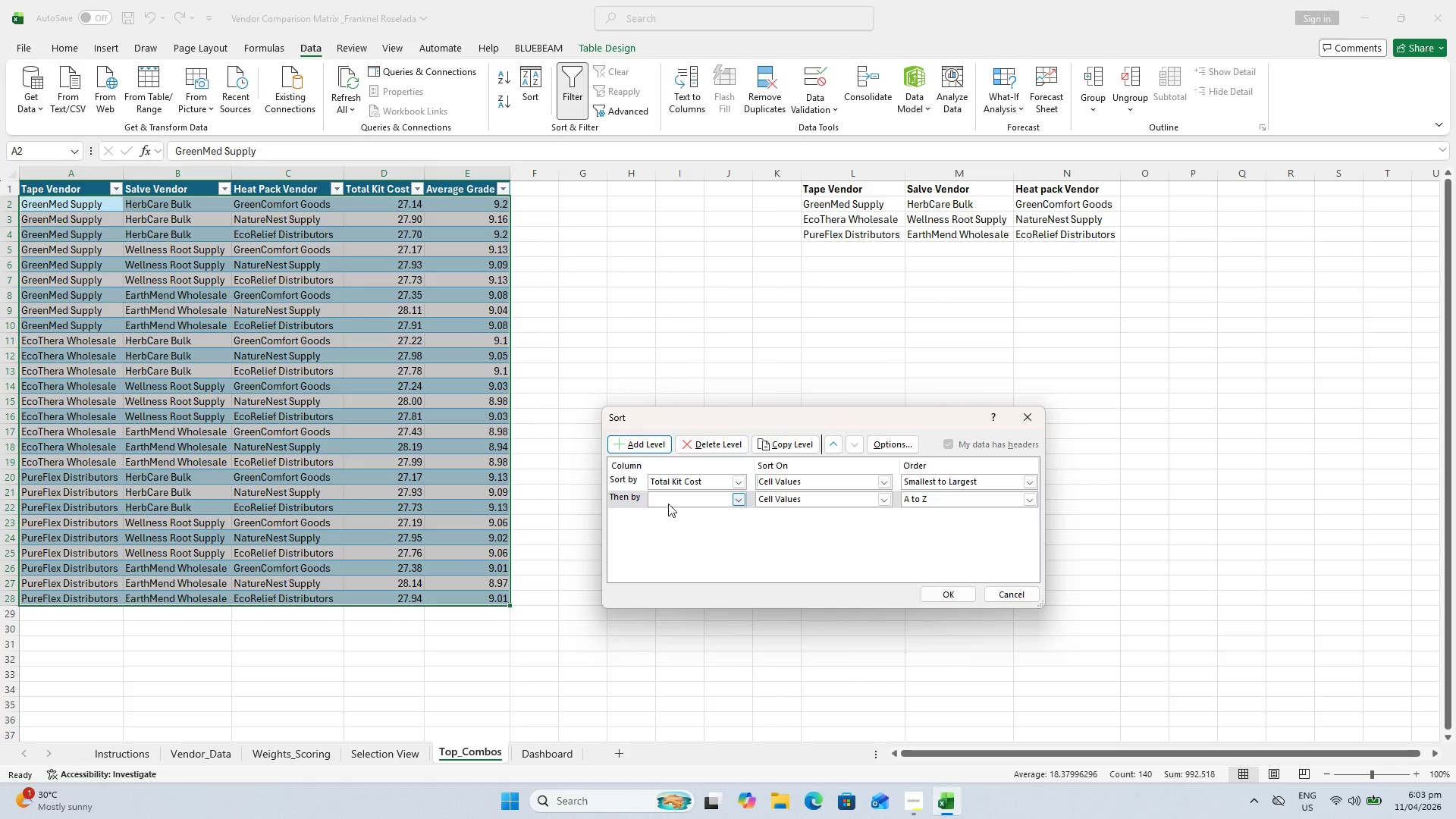 
left_click([743, 497])
 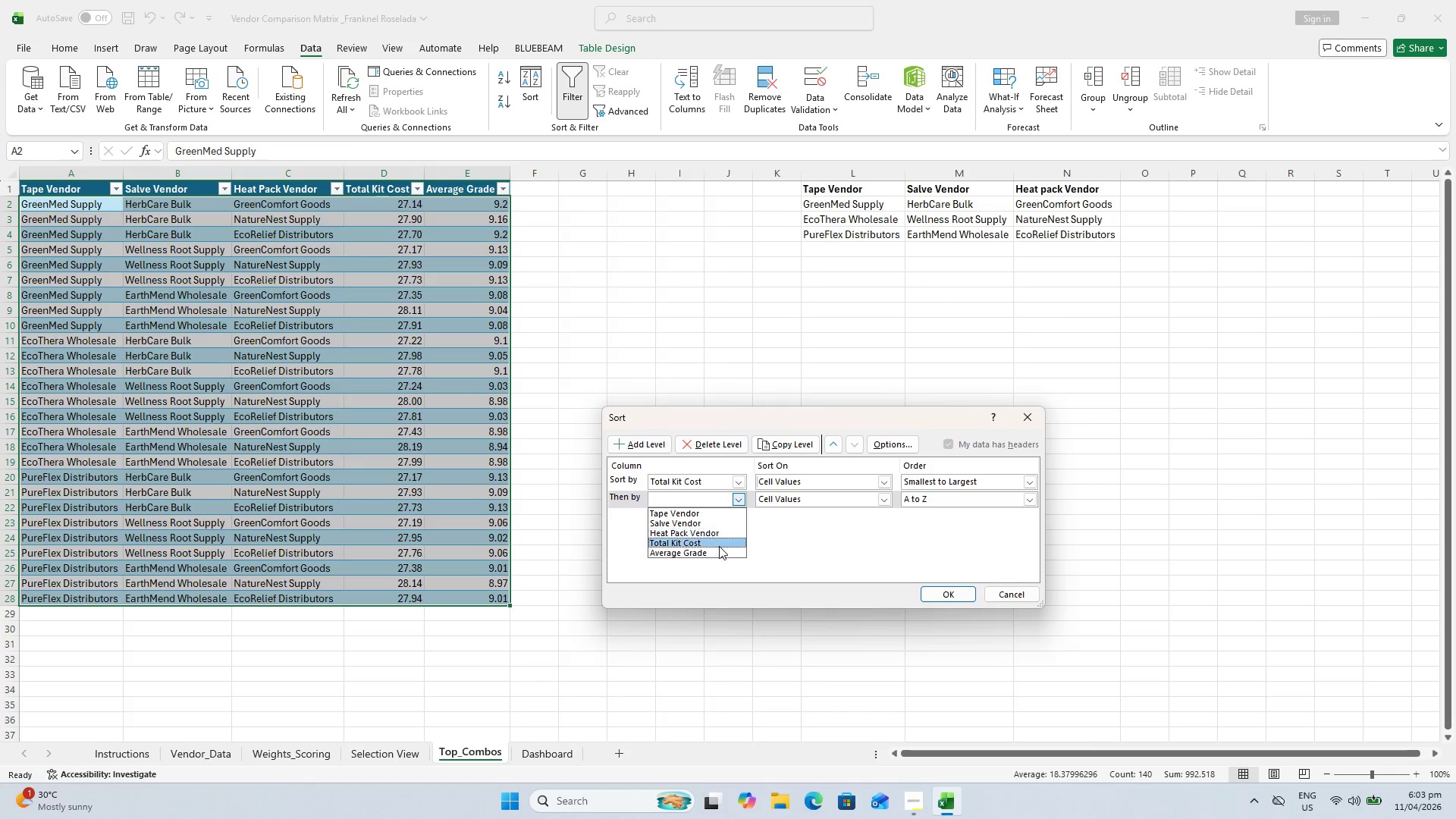 
left_click([714, 555])
 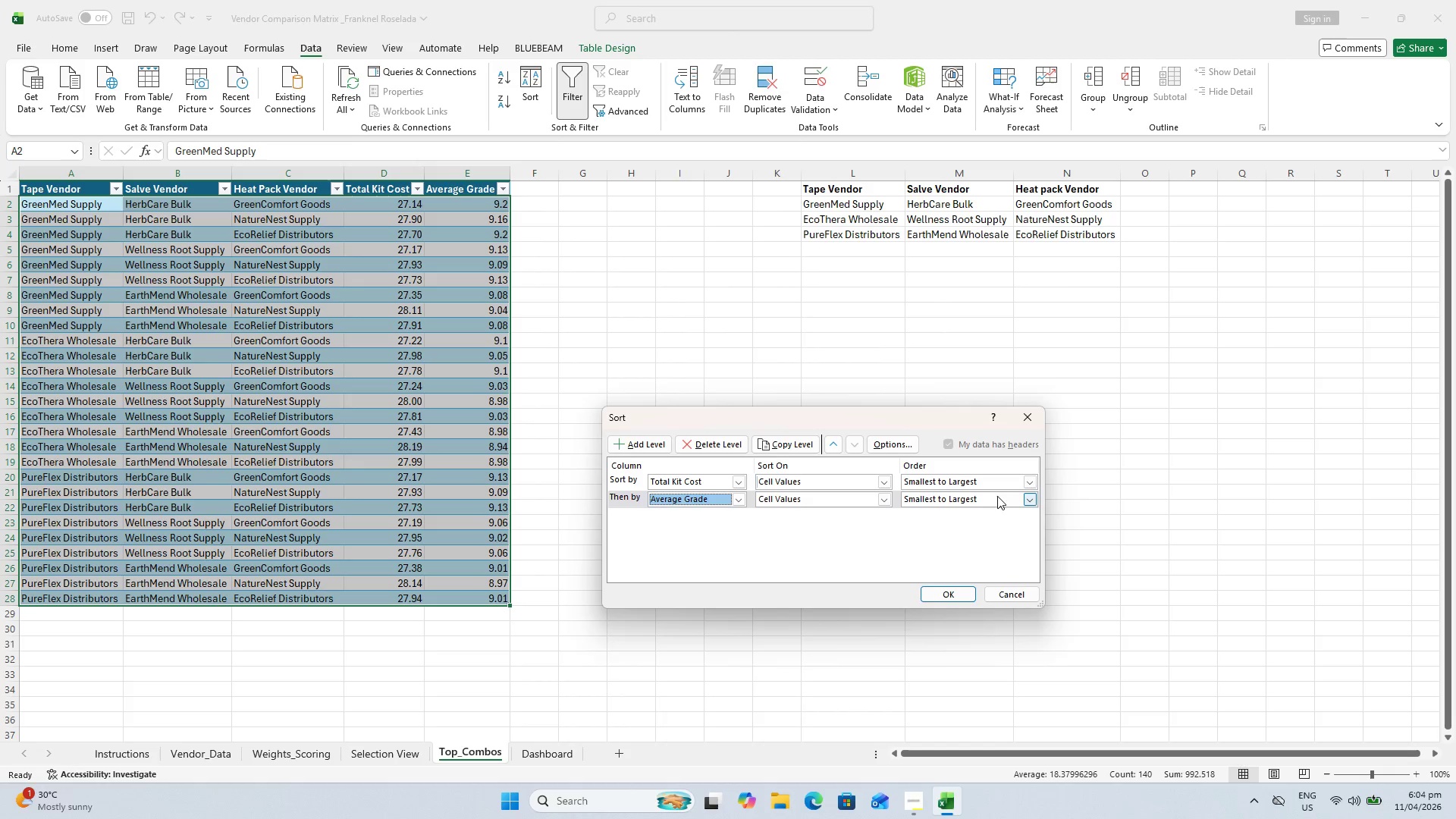 
left_click([1026, 501])
 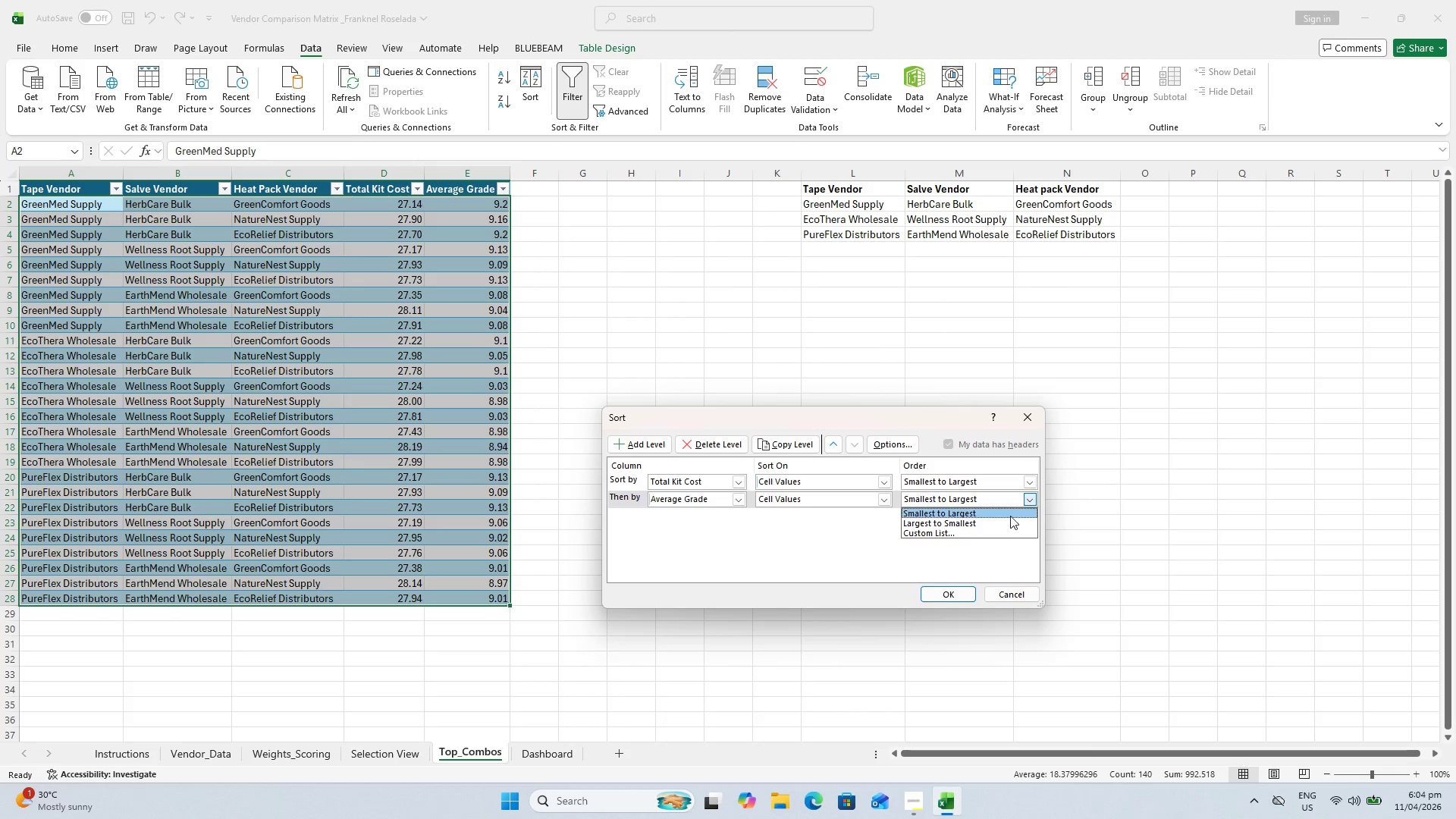 
left_click([1006, 520])
 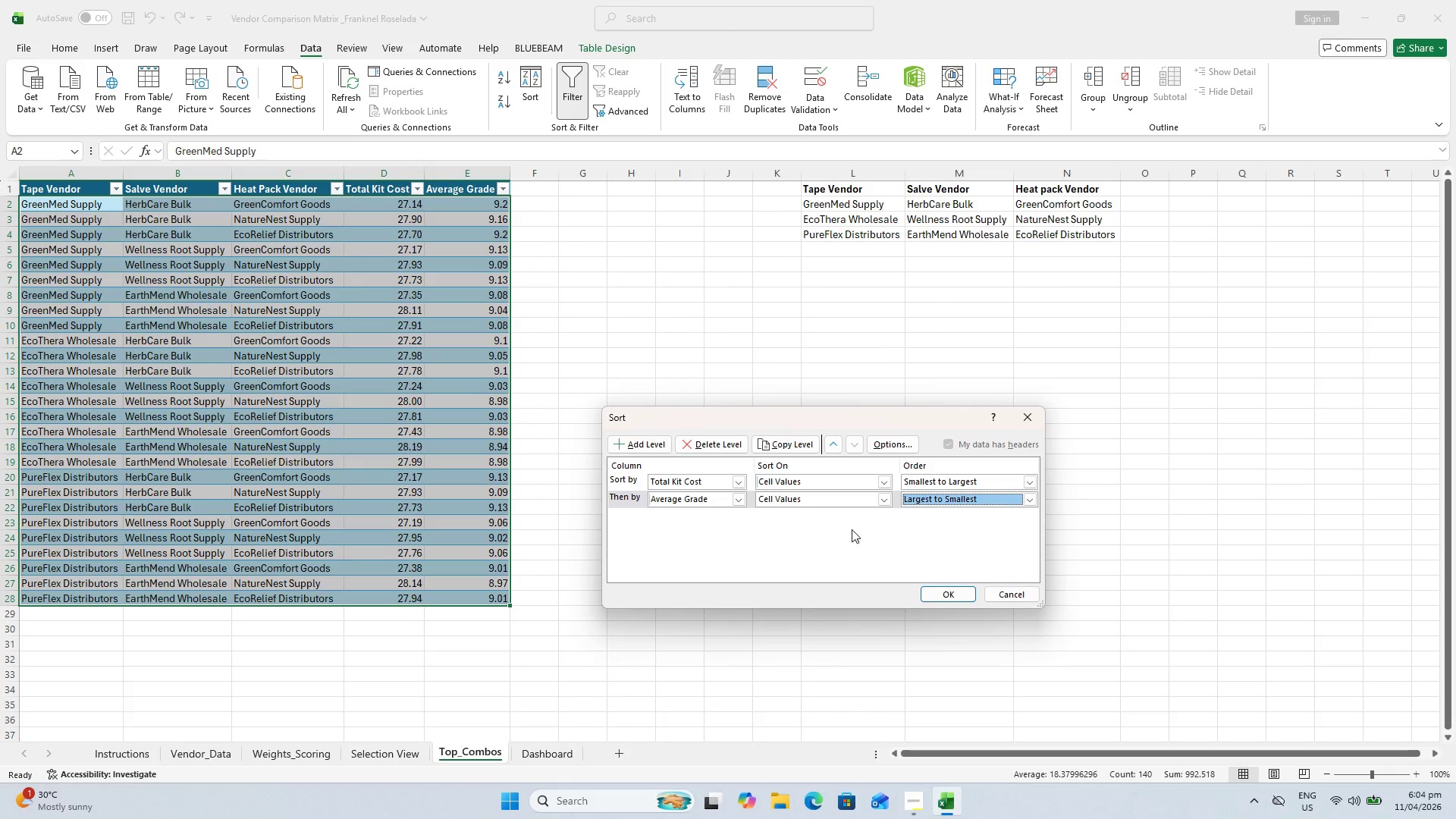 
left_click([944, 593])
 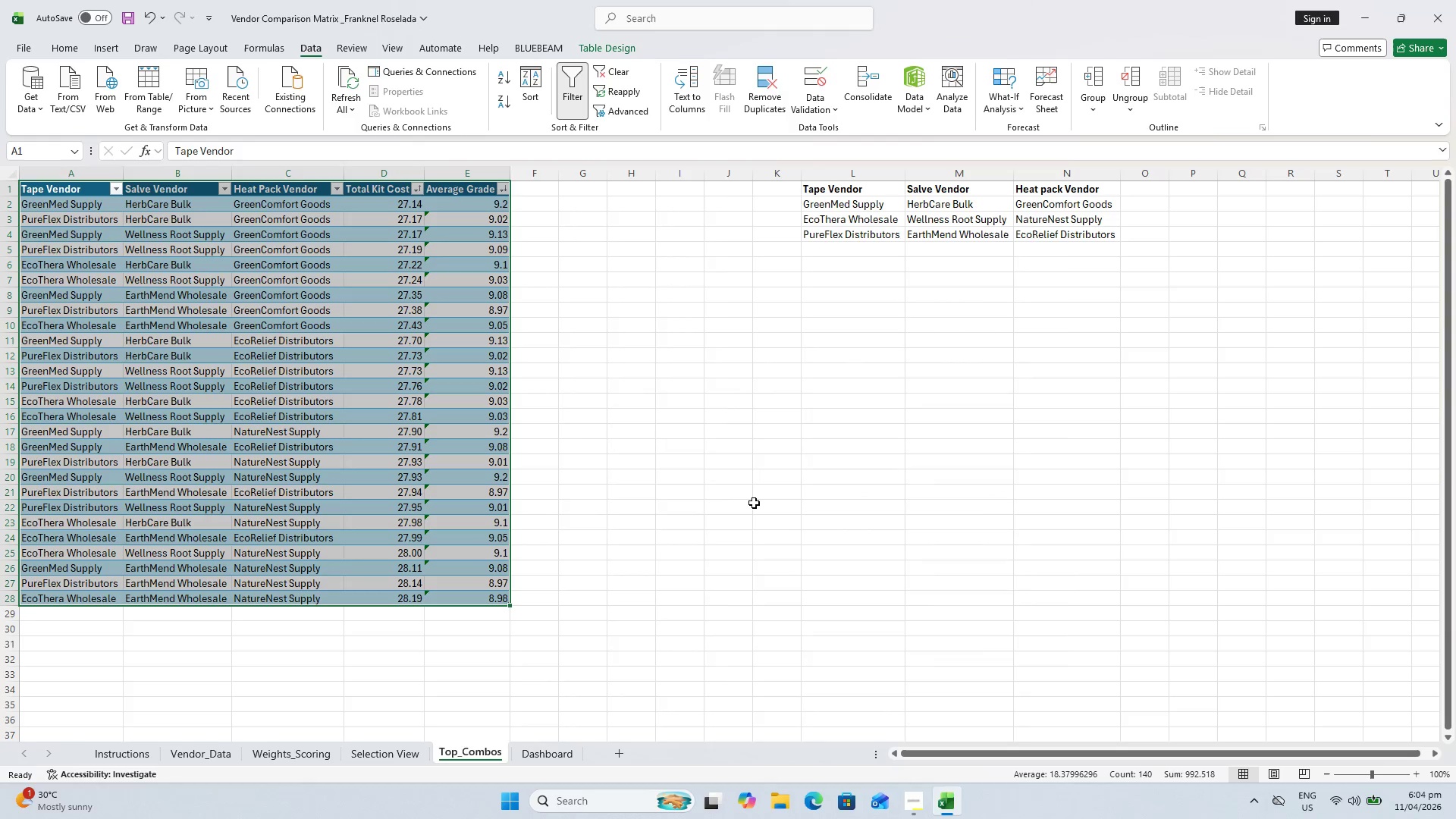 
left_click_drag(start_coordinate=[668, 457], to_coordinate=[663, 453])
 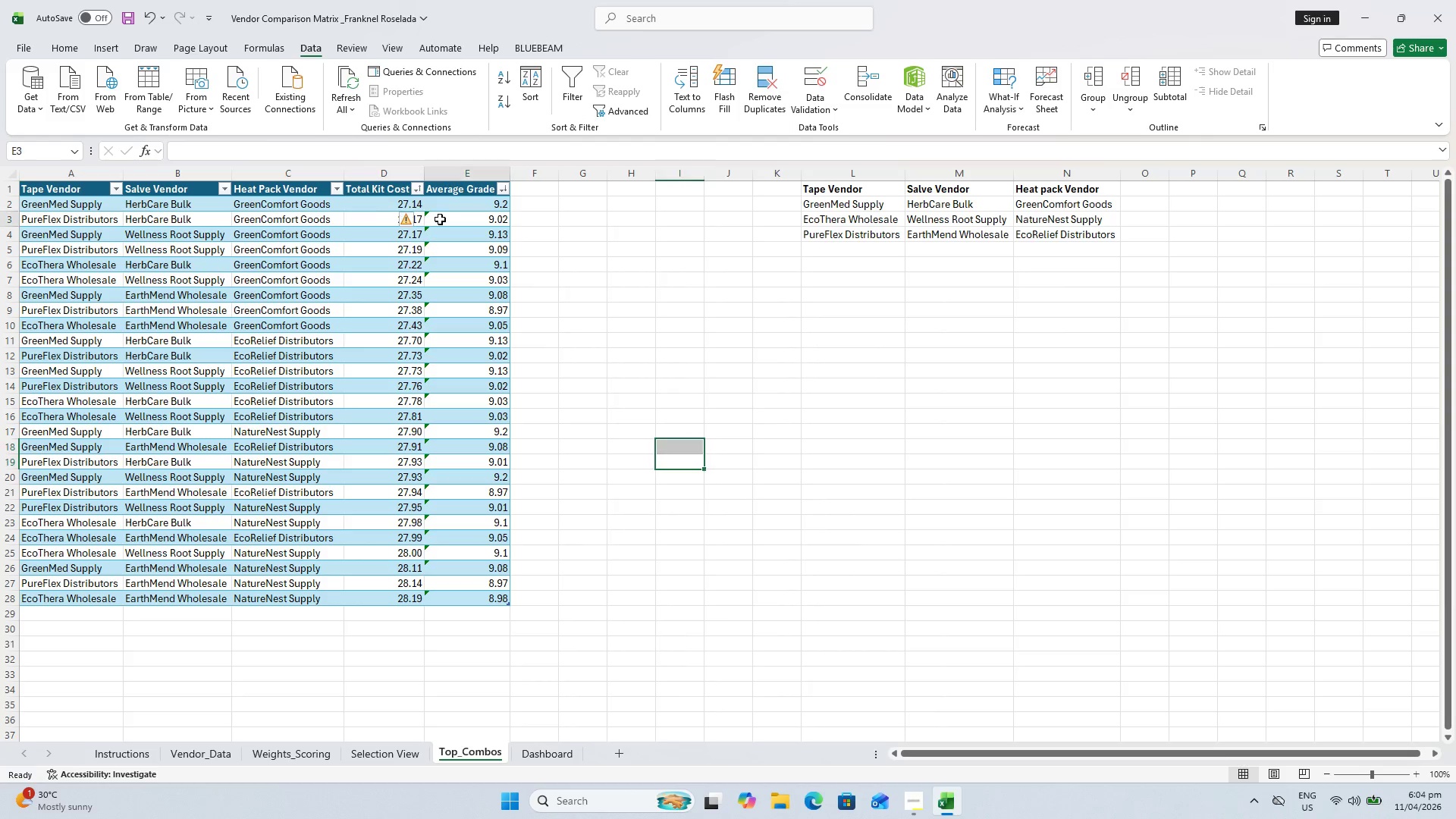 
double_click([440, 219])
 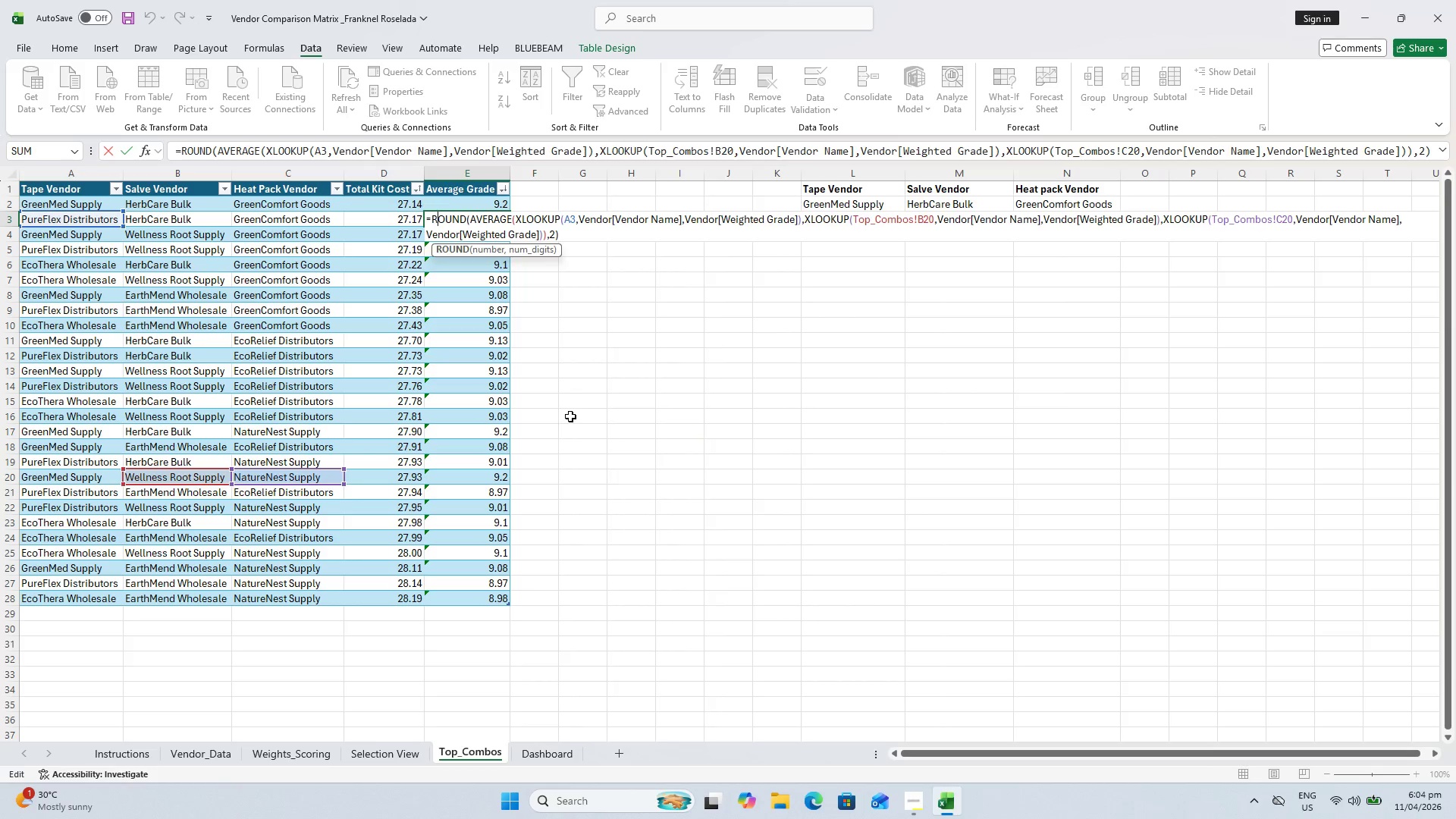 
key(Escape)
 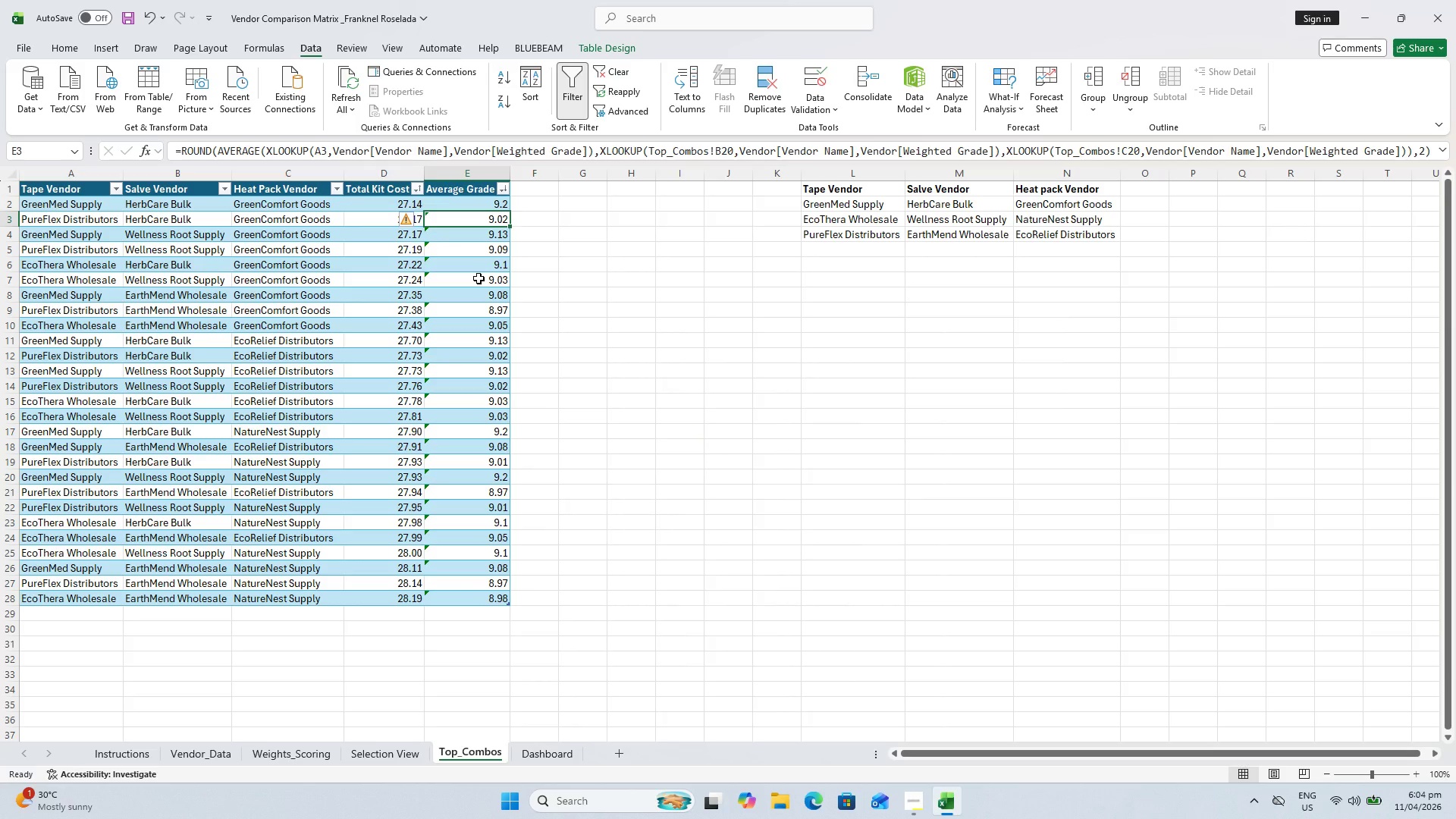 
left_click([620, 344])
 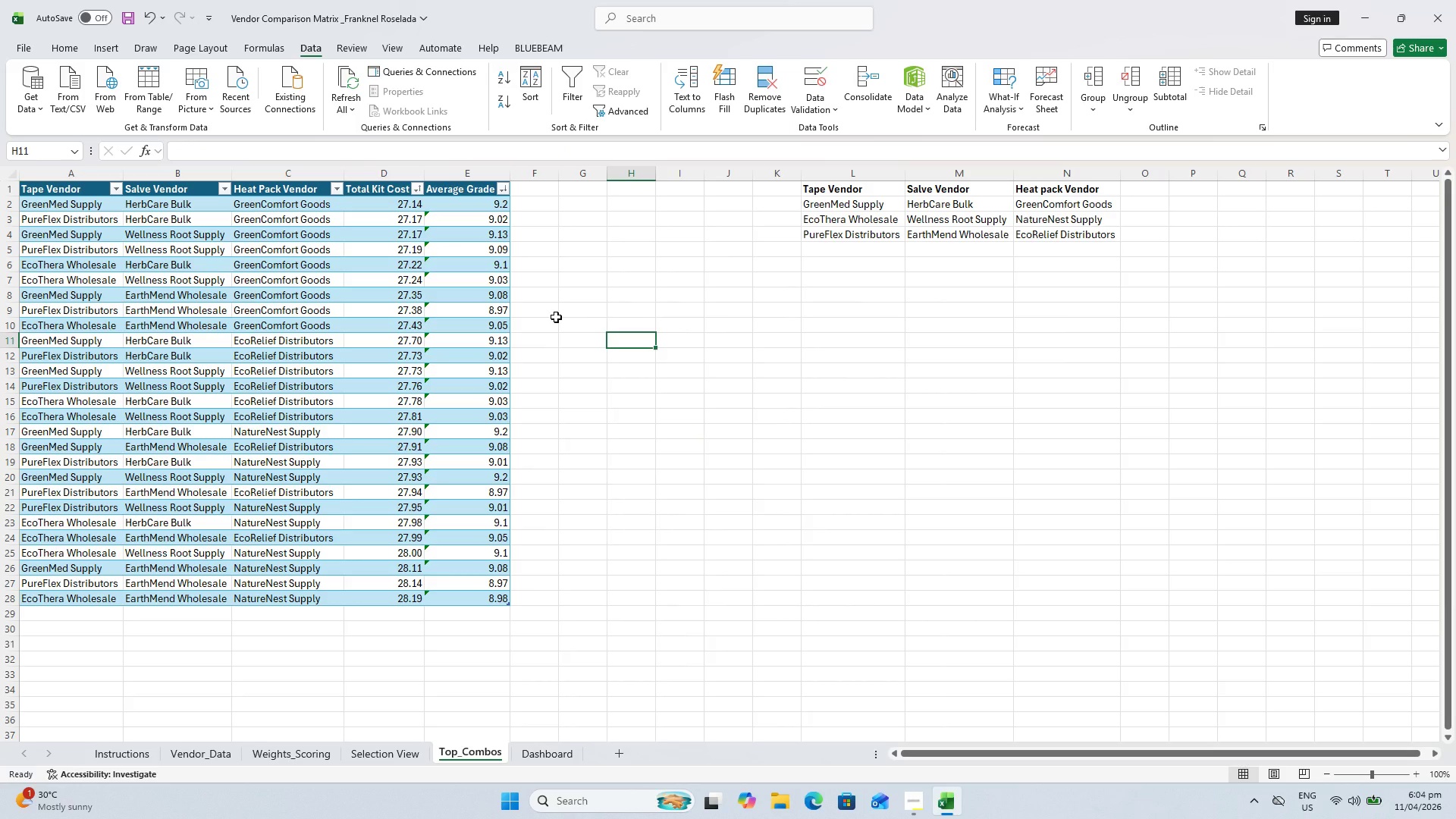 
wait(11.45)
 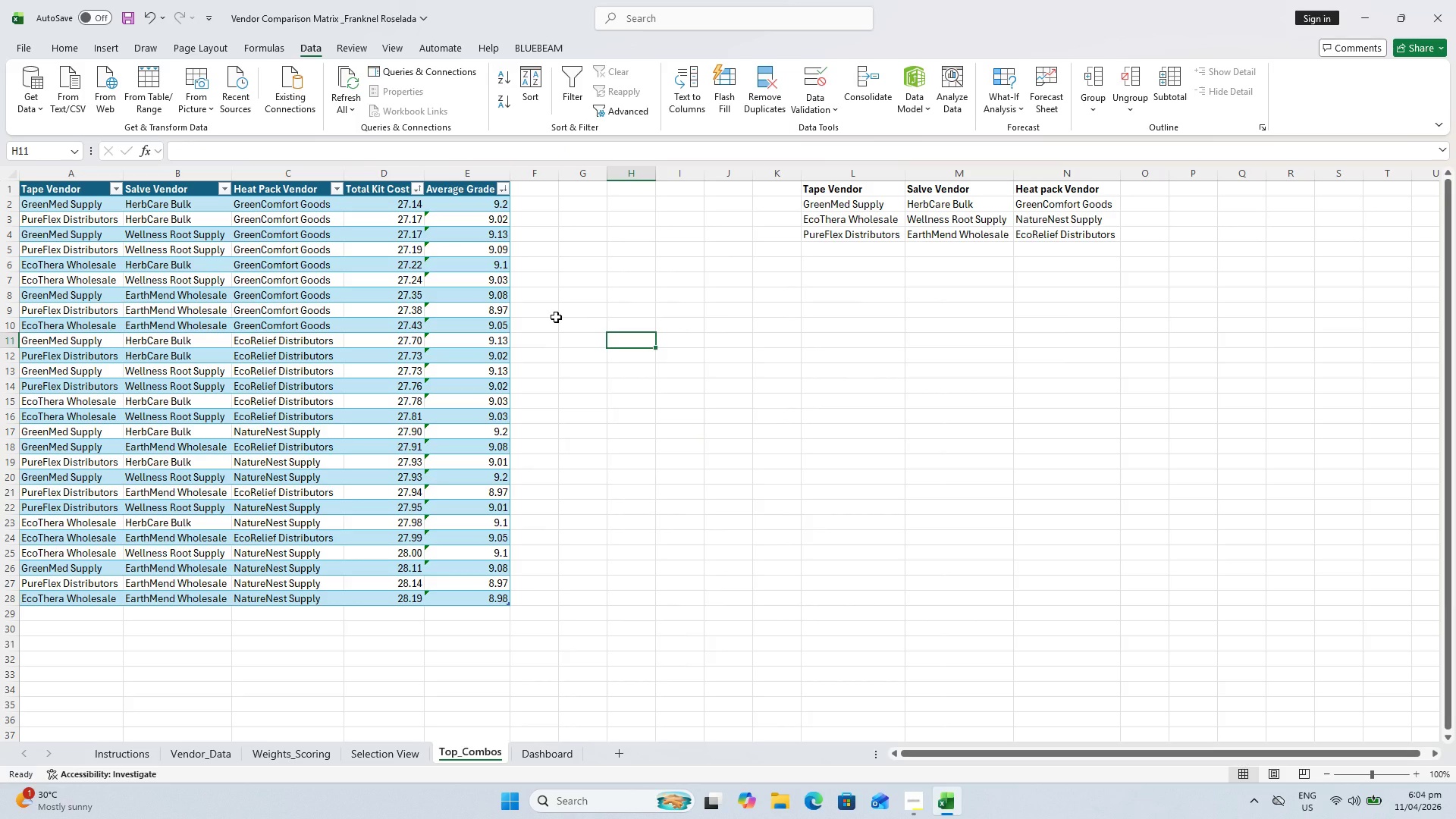 
double_click([447, 219])
 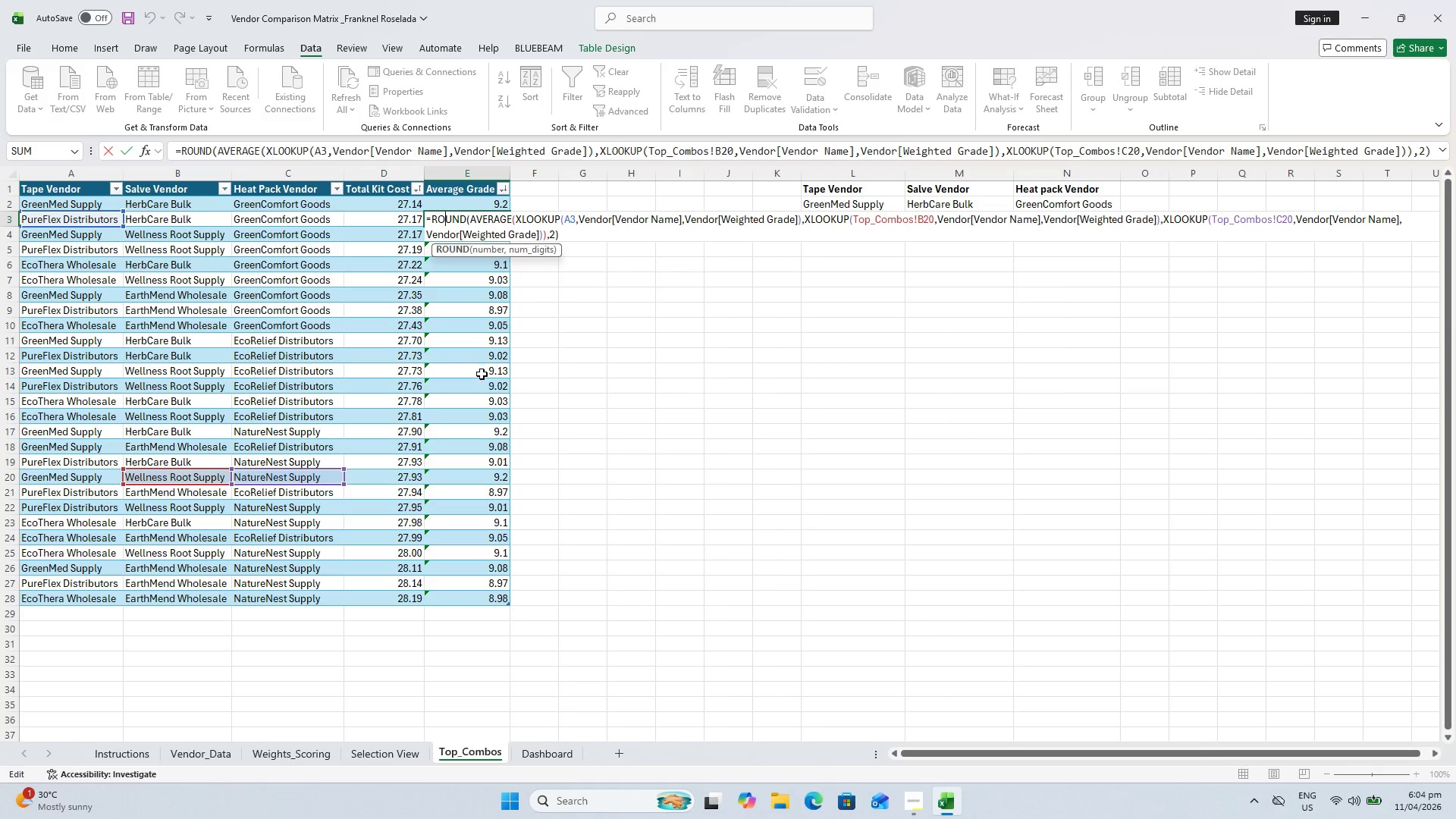 
key(Escape)
 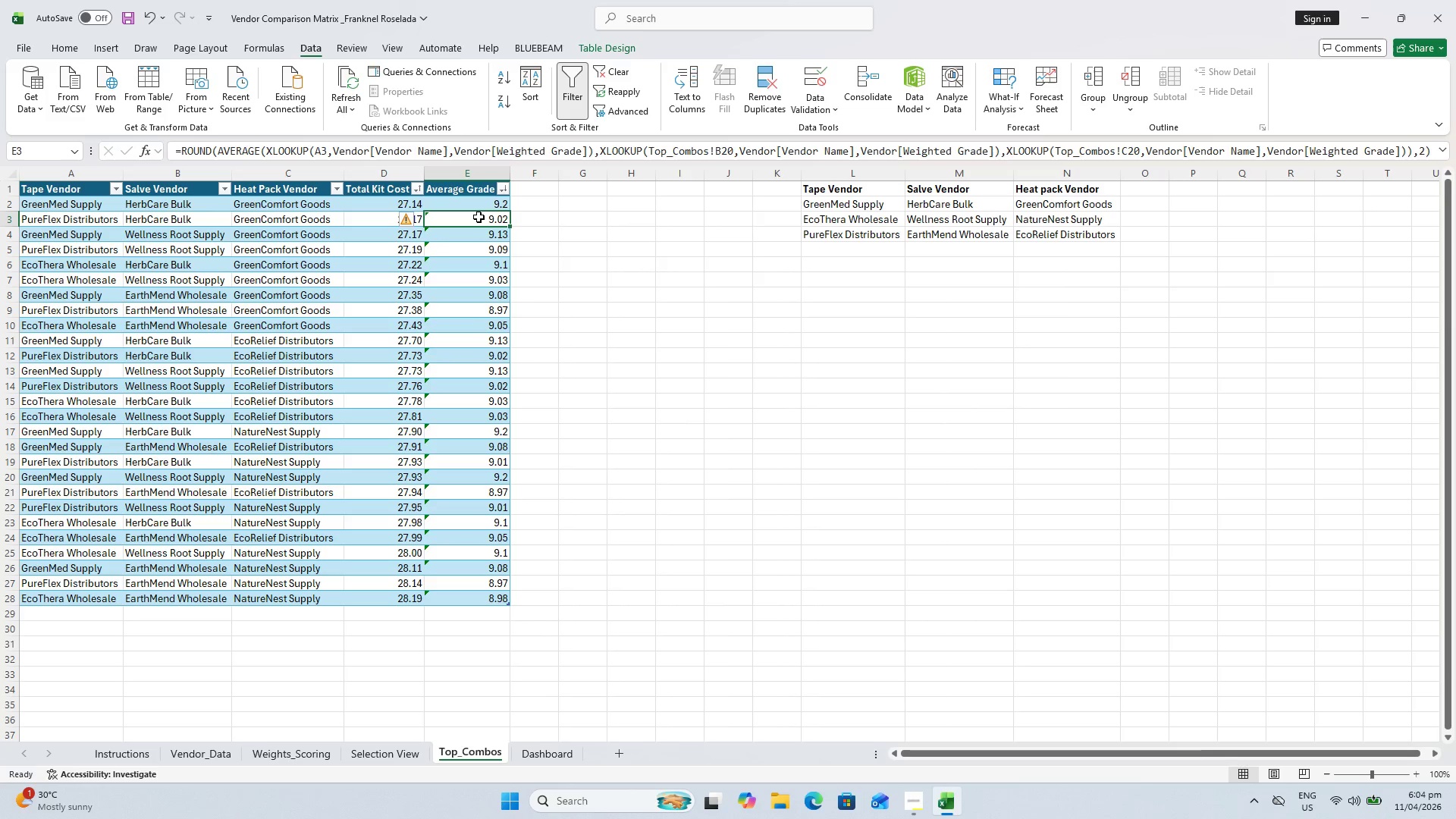 
double_click([479, 217])
 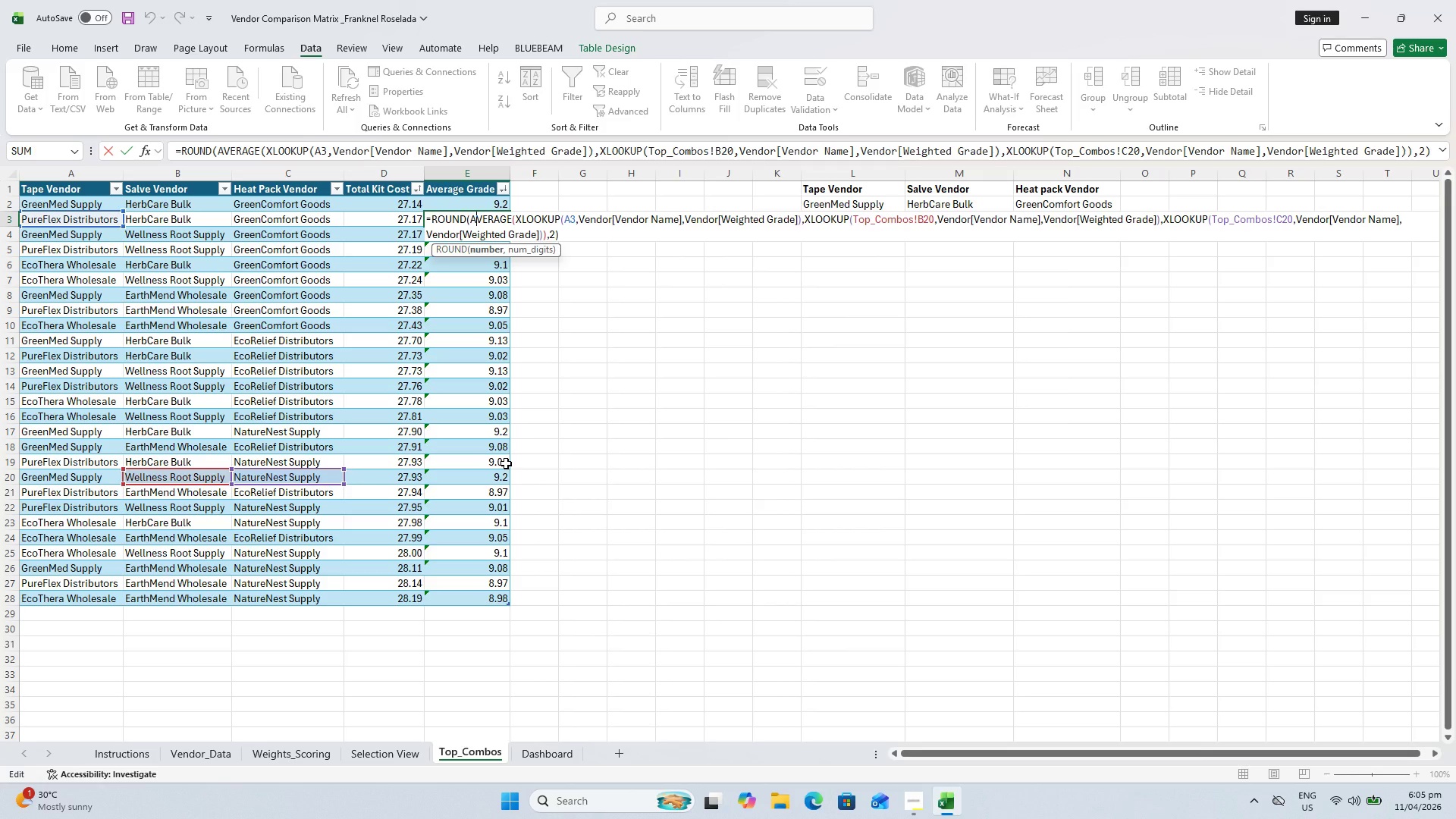 
wait(76.61)
 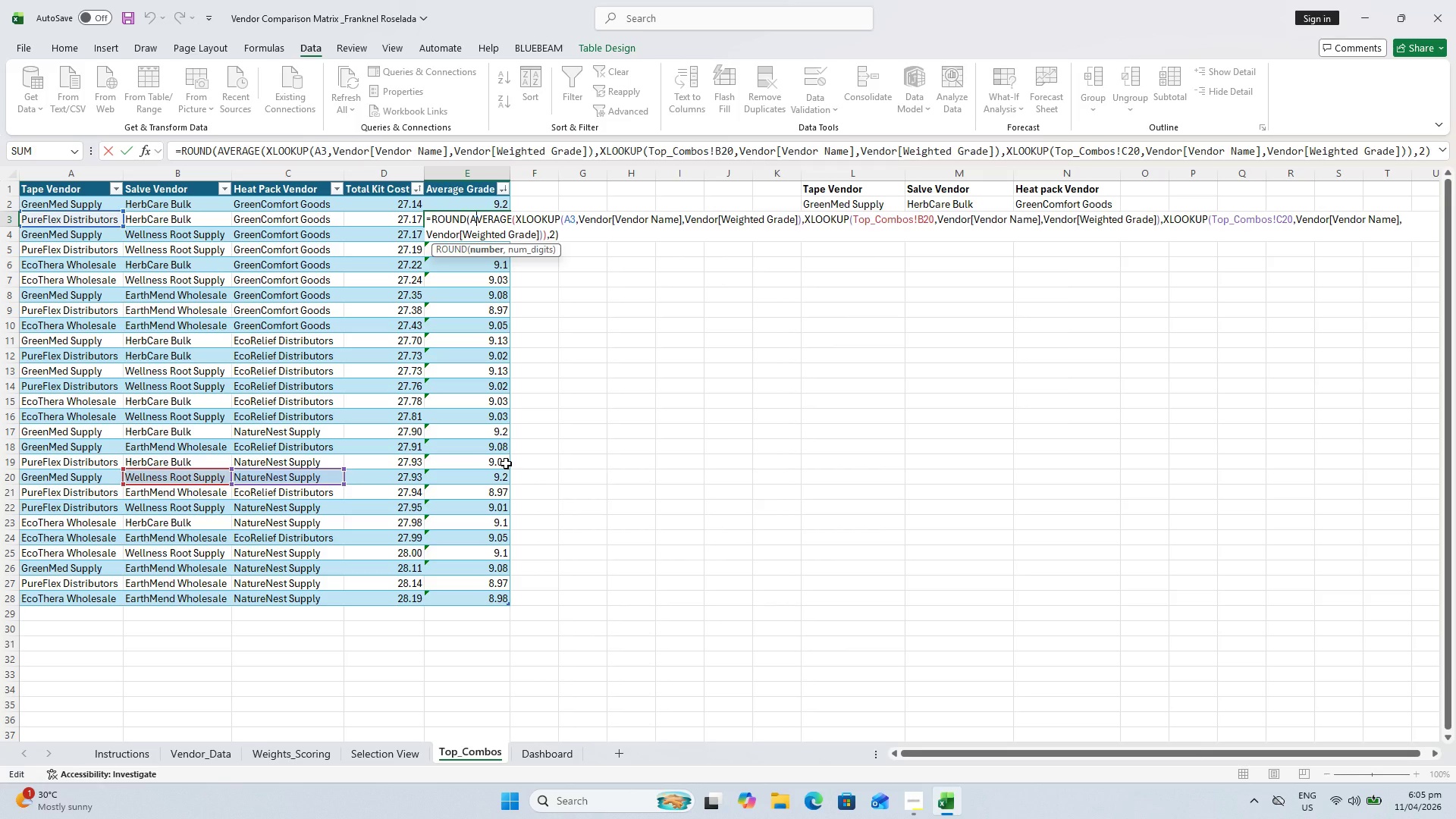 
key(Control+Z)
 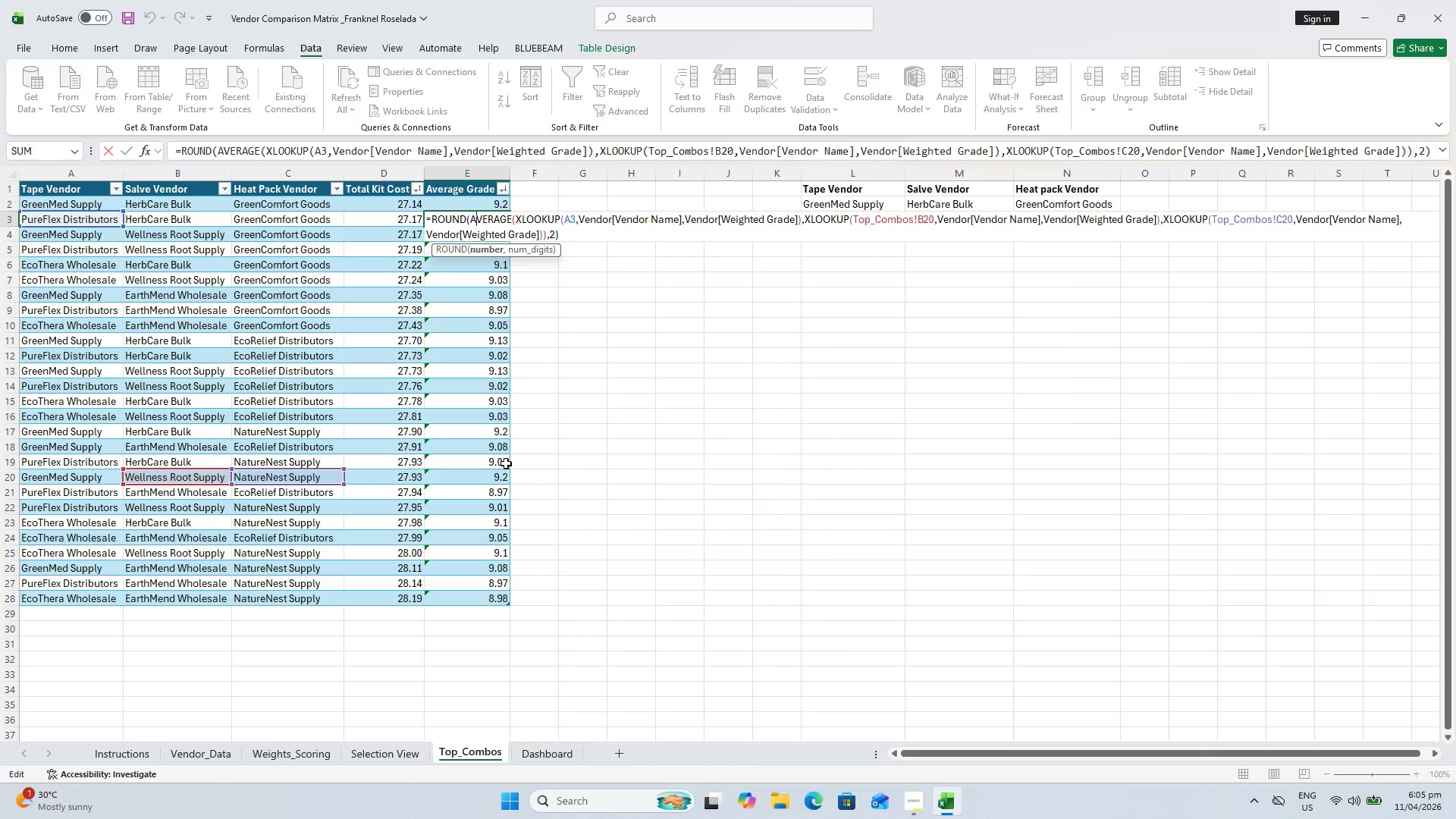 
key(Escape)
 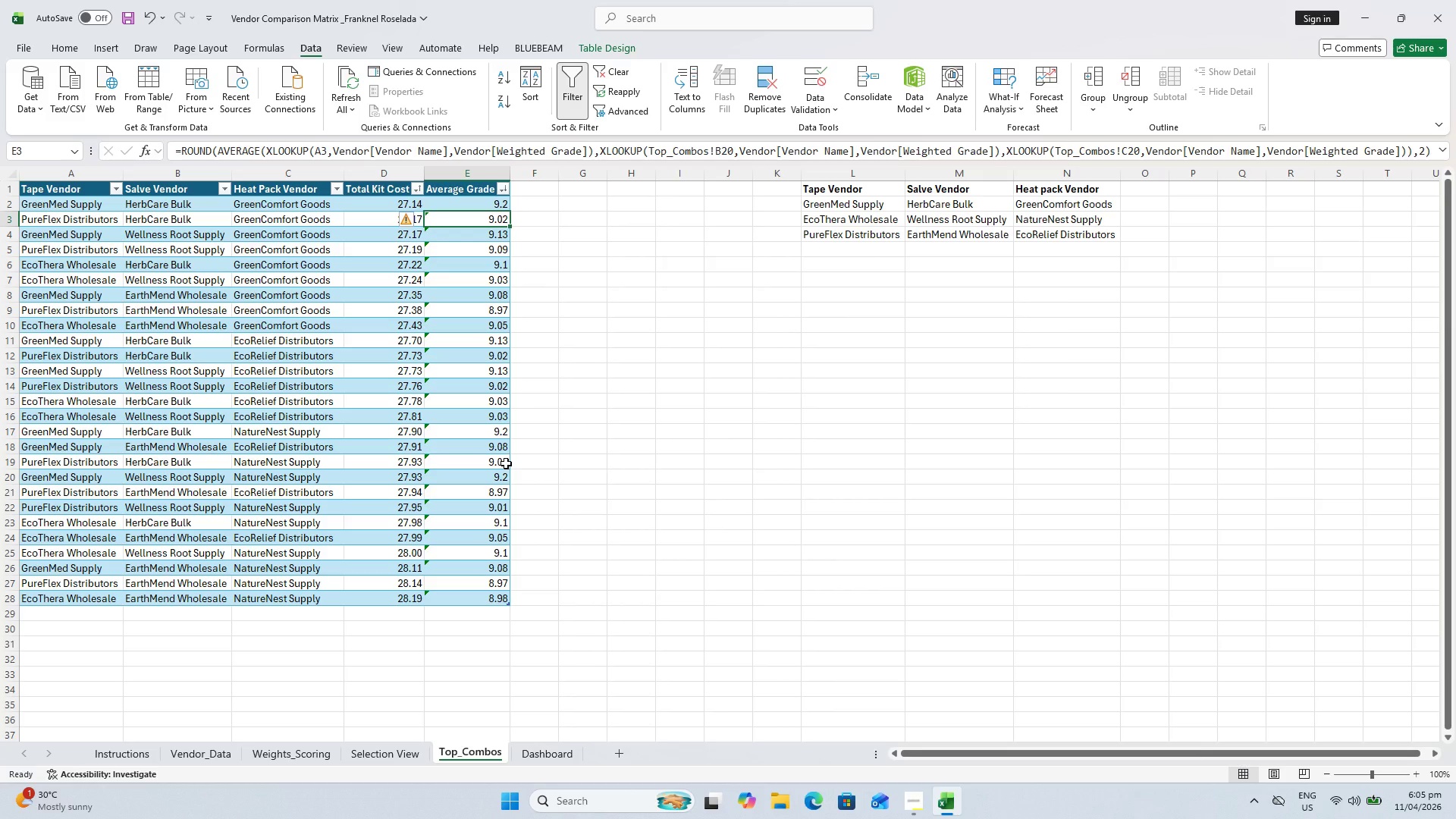 
key(Control+Z)
 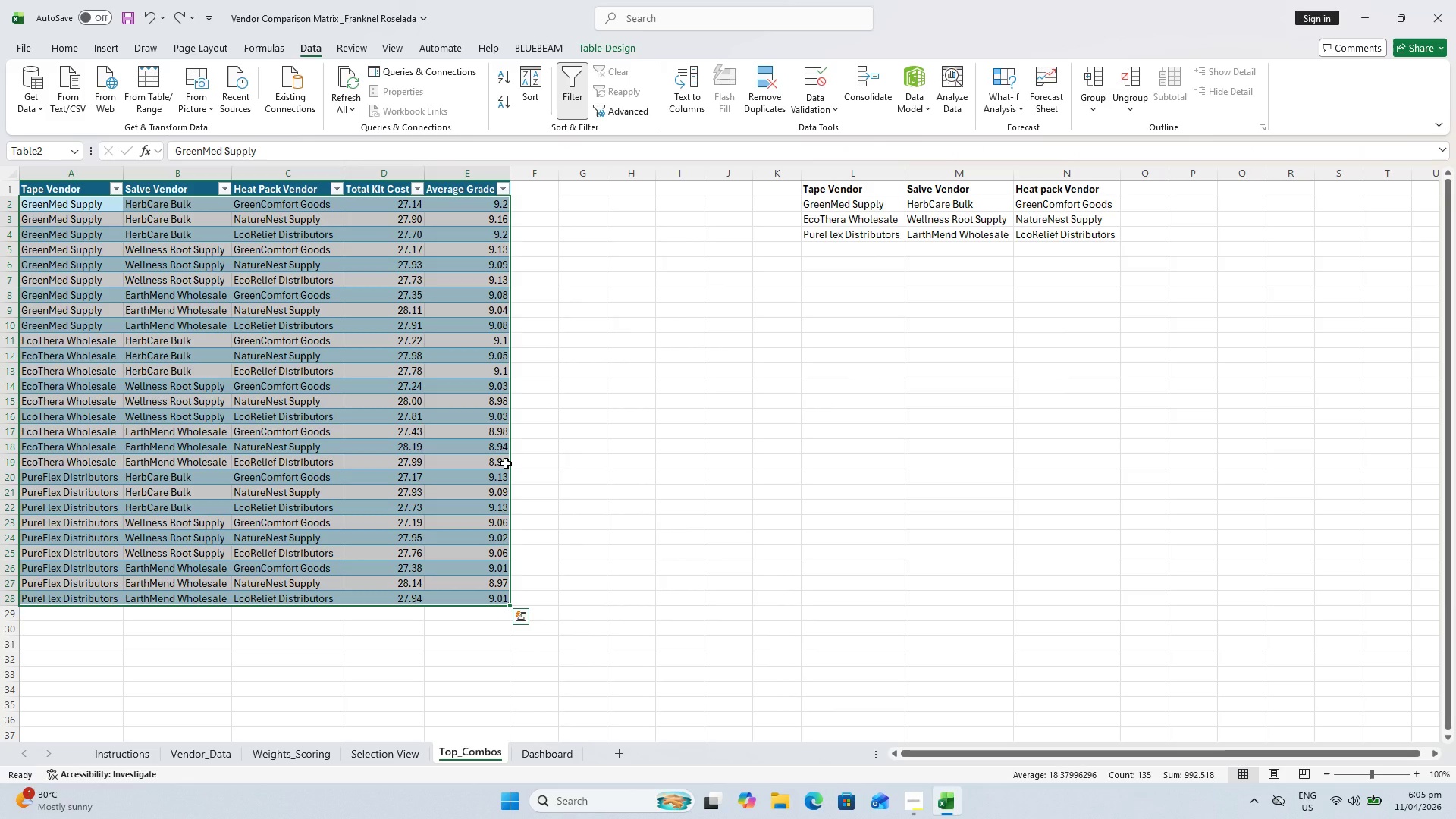 
wait(6.11)
 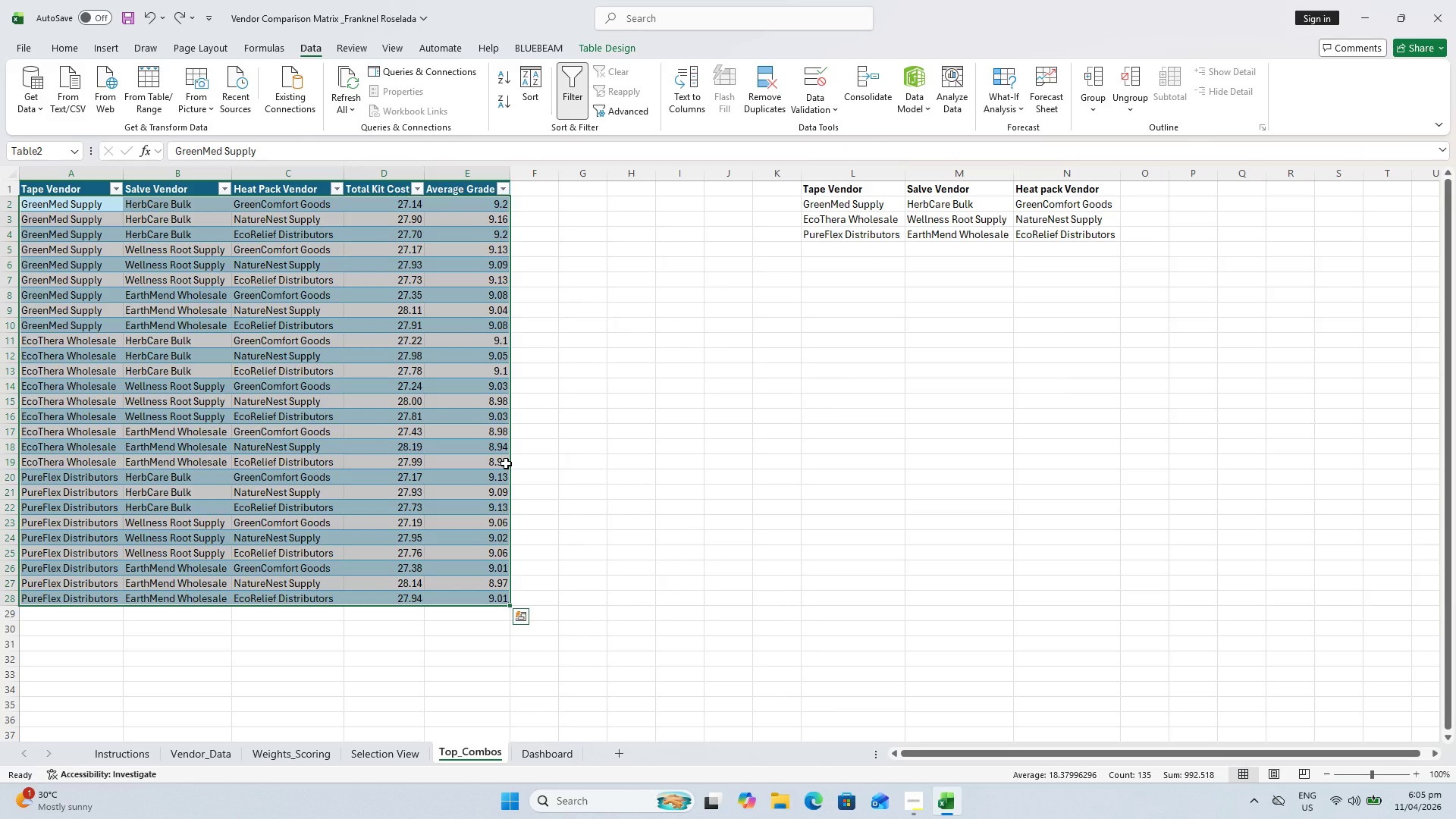 
left_click([581, 661])
 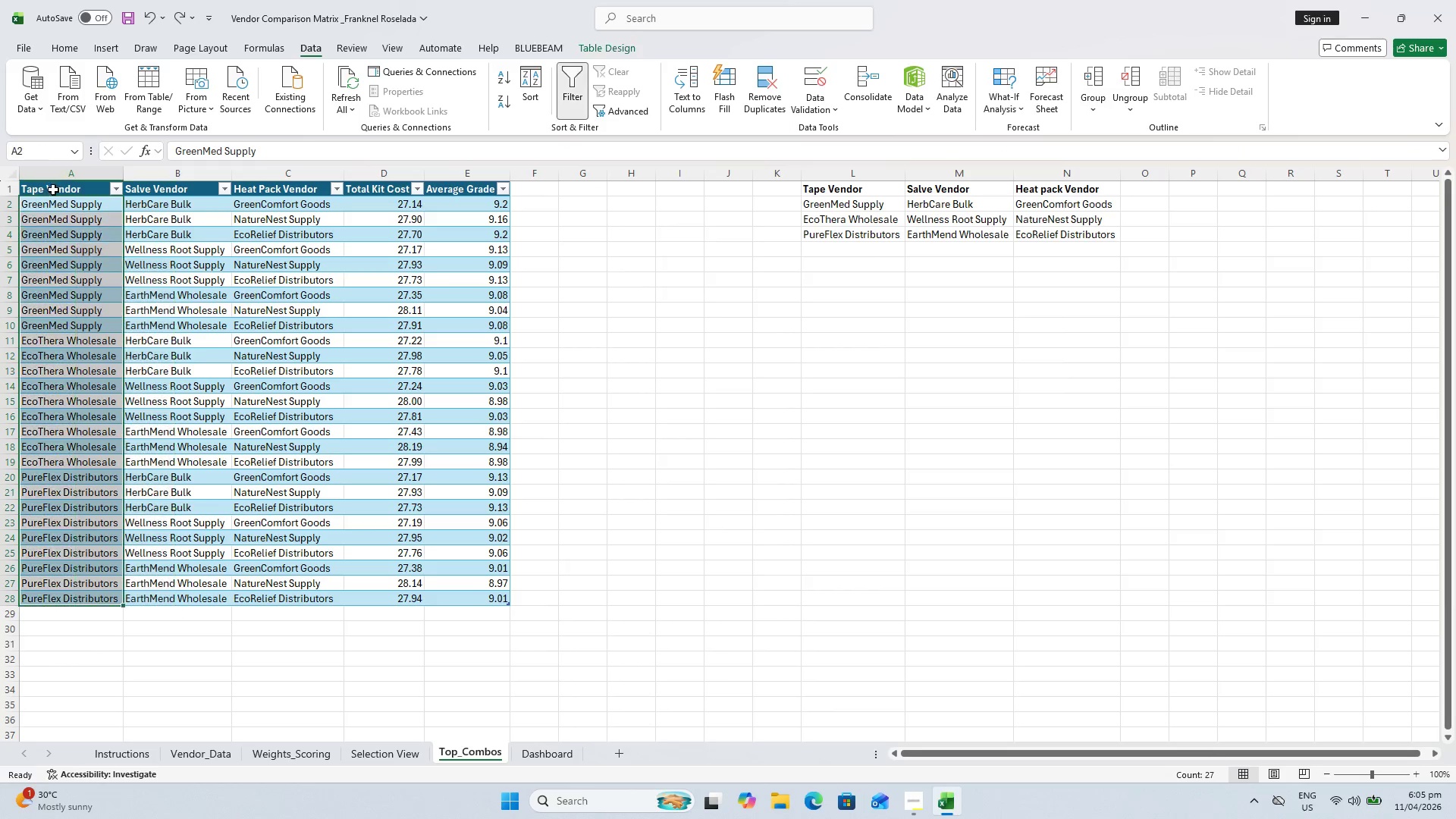 
left_click([48, 187])
 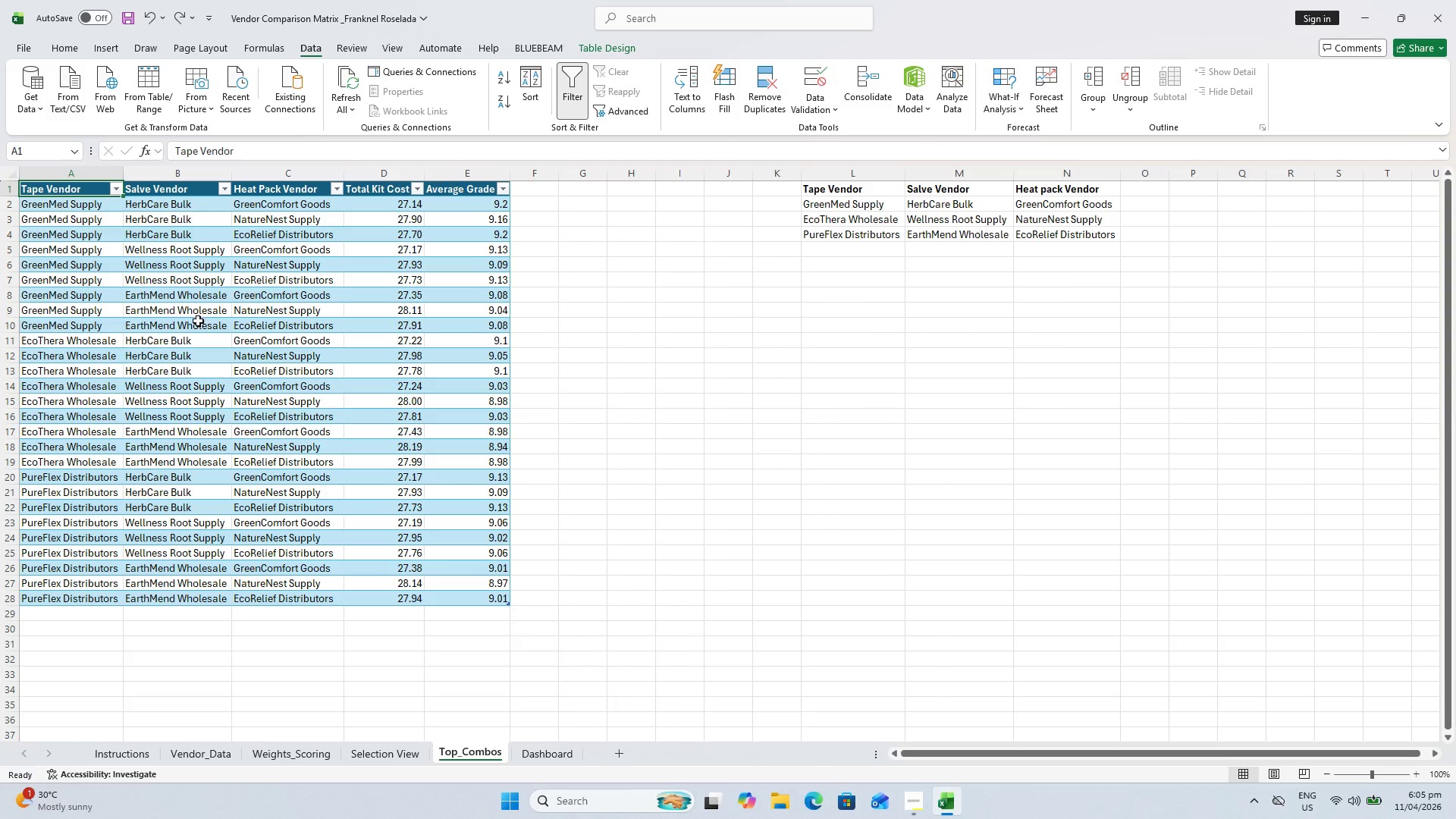 
hold_key(key=ShiftLeft, duration=1.06)
double_click([482, 595])
 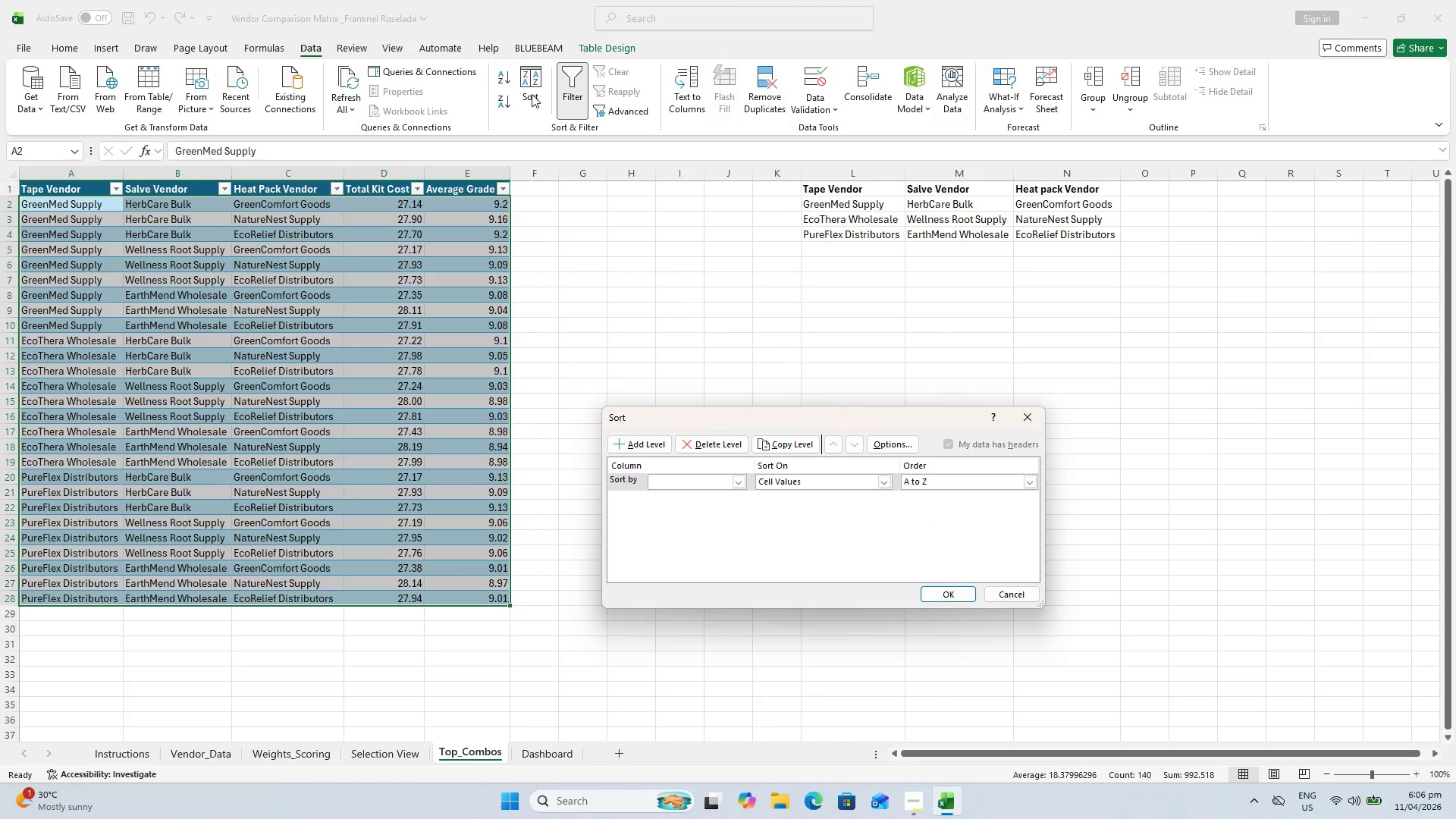 
wait(21.64)
 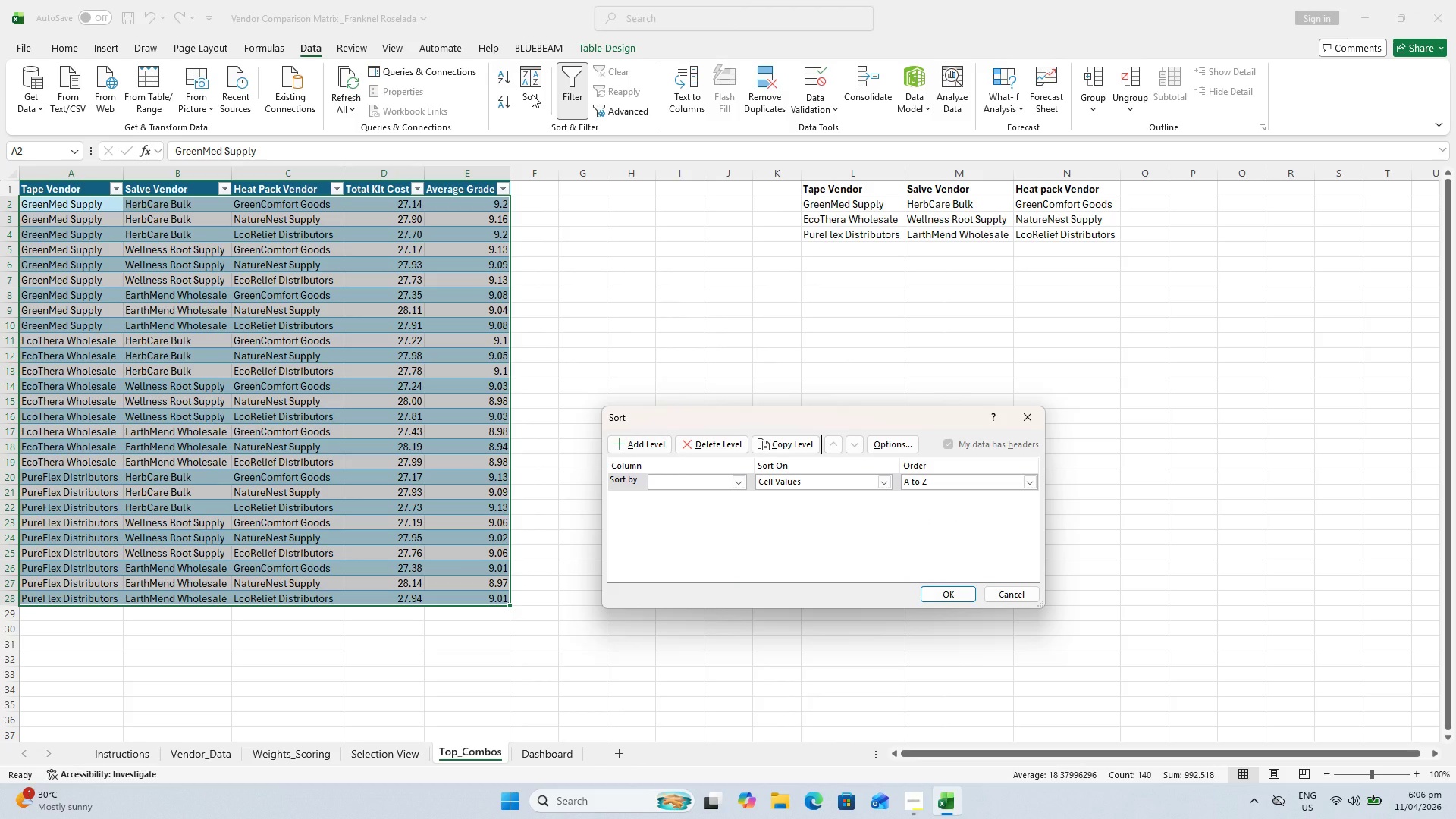 
double_click([948, 444])
 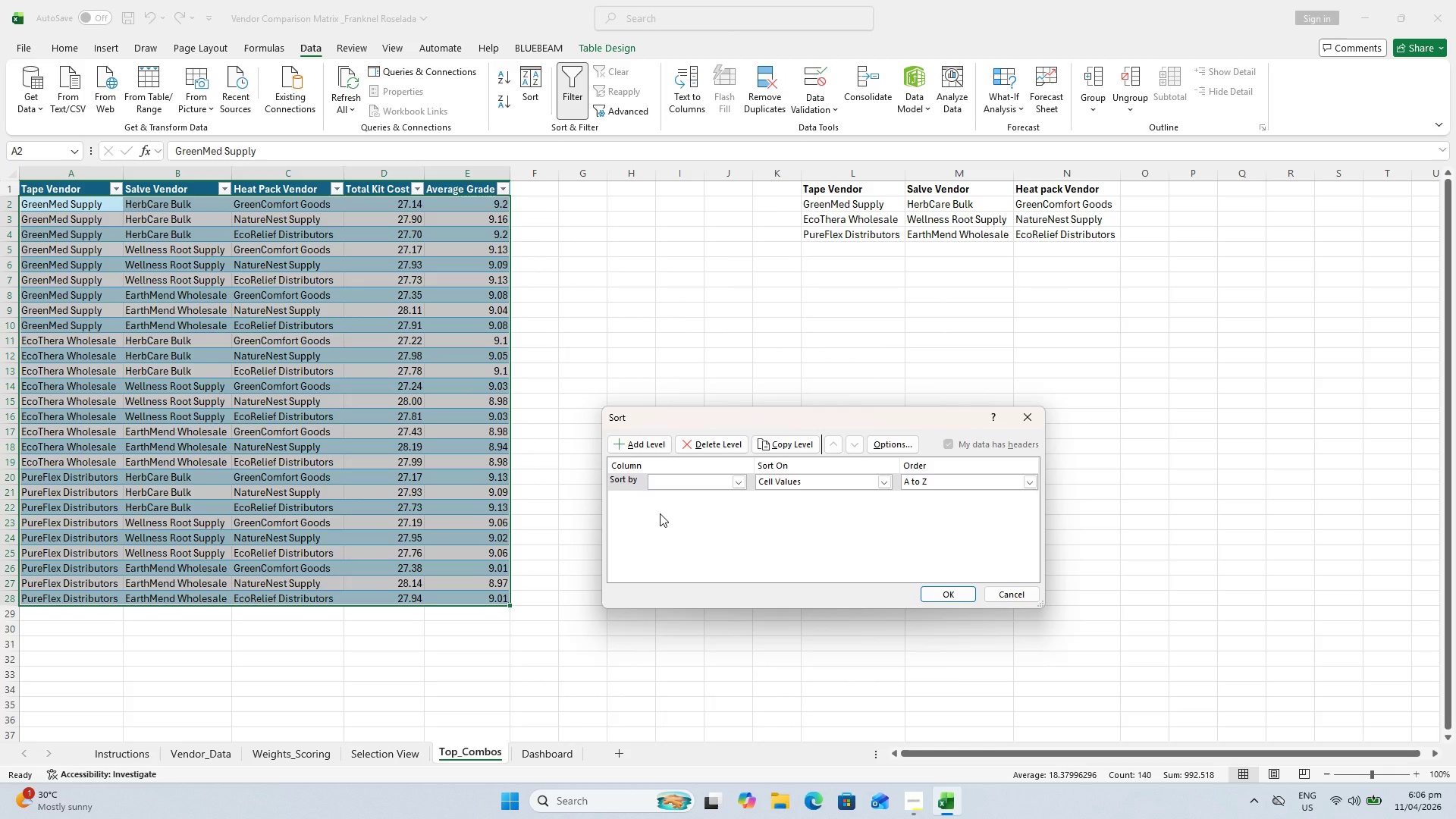 
wait(8.16)
 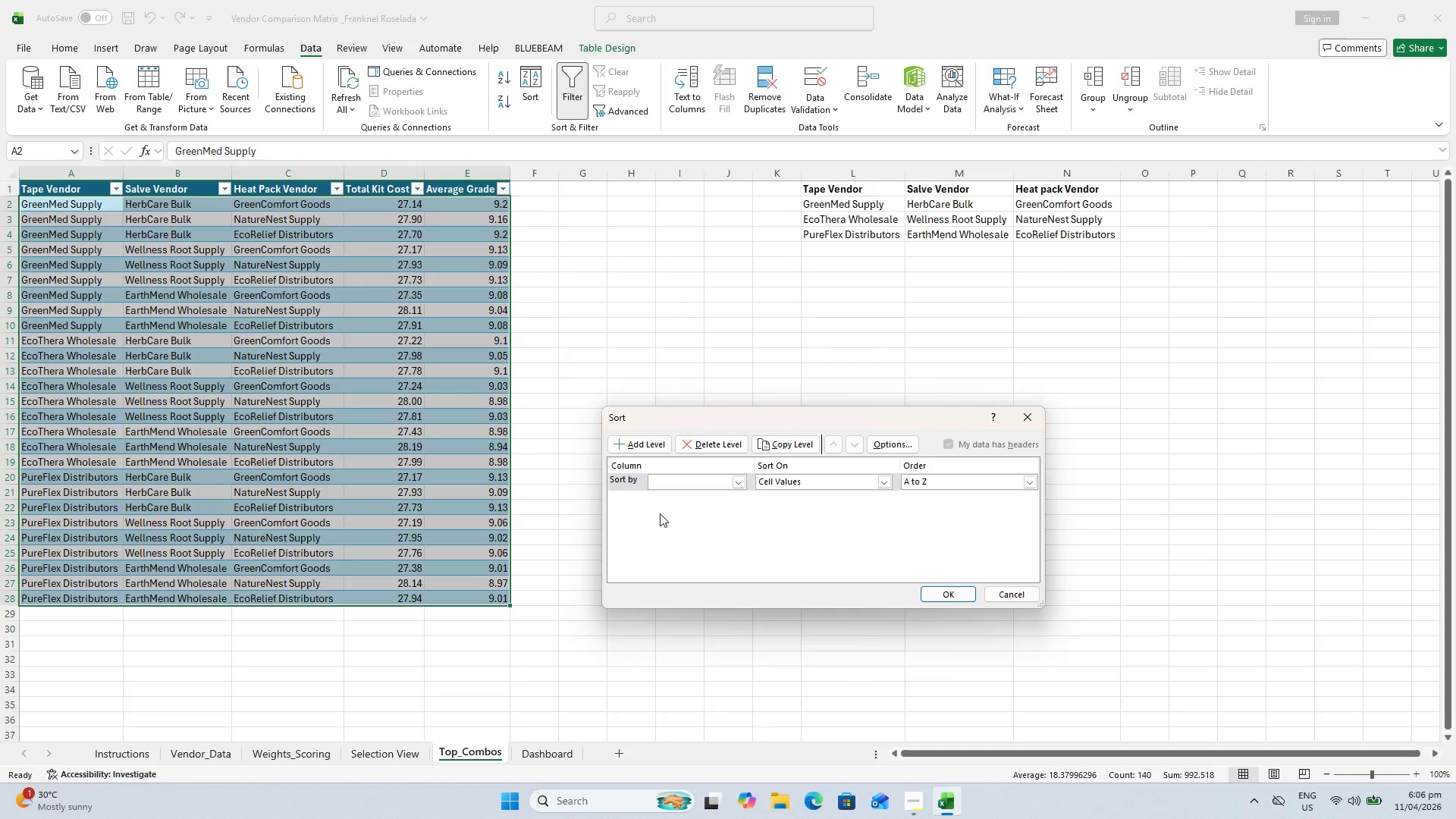 
double_click([949, 444])
 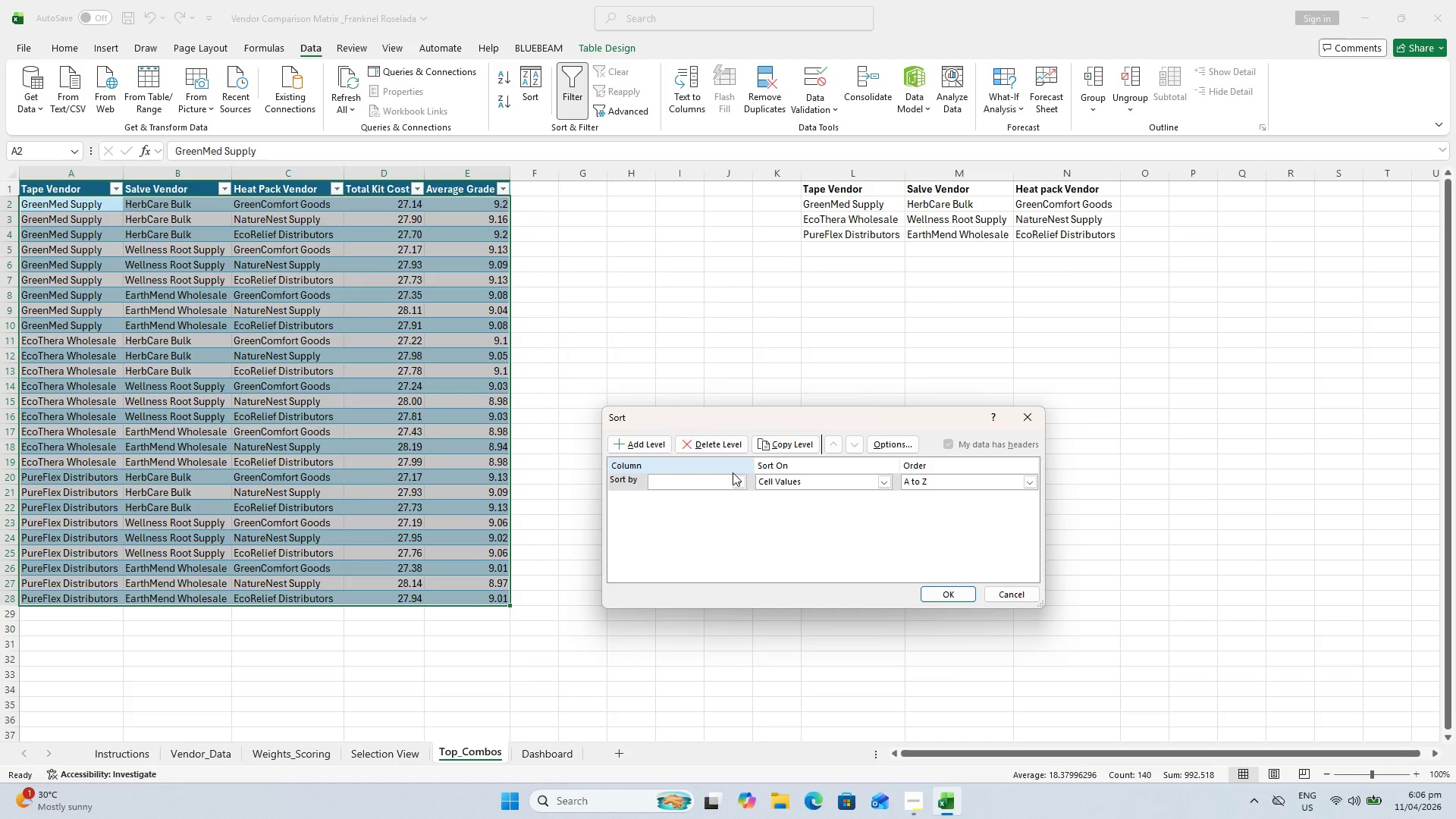 
wait(14.64)
 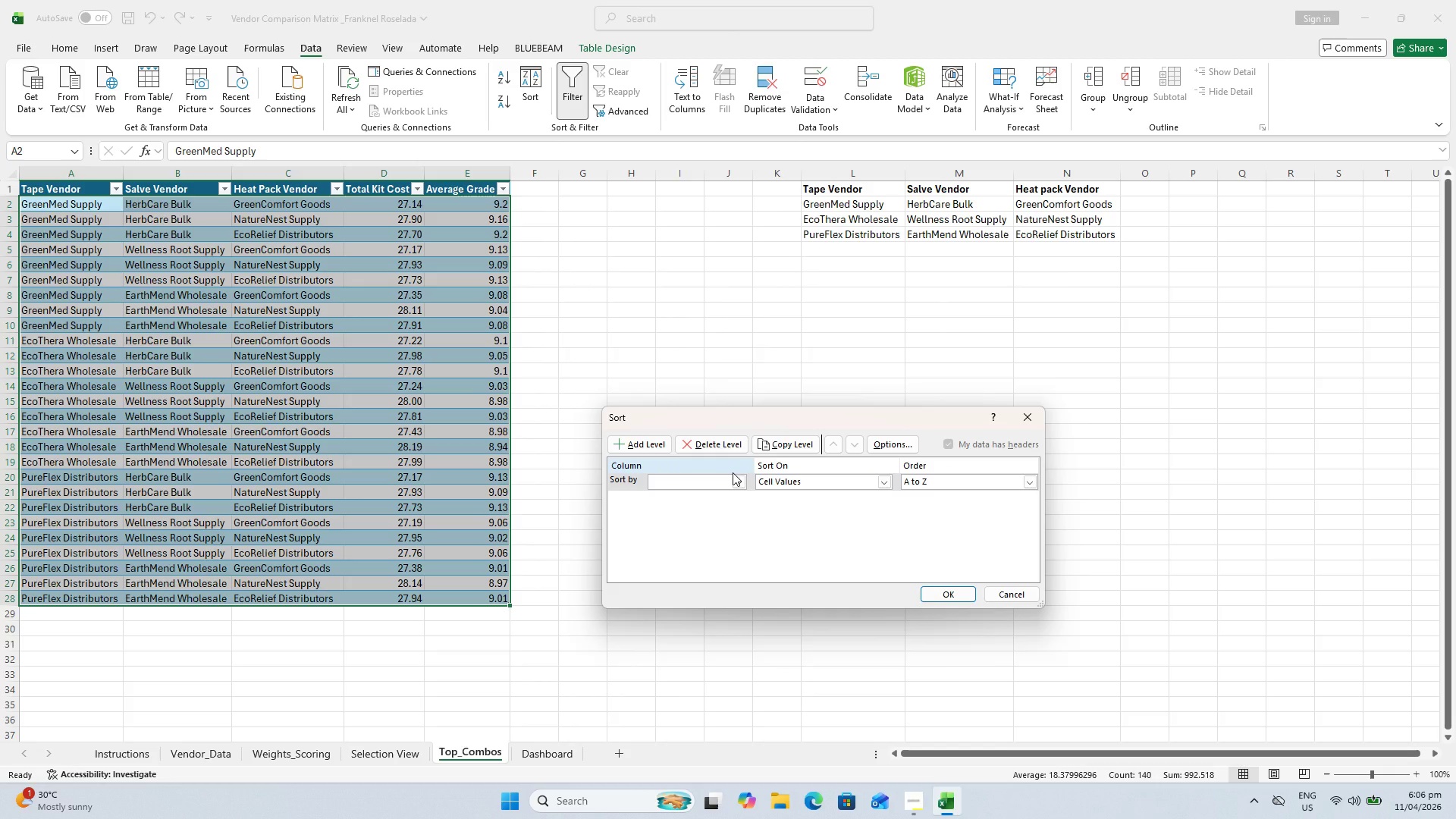 
left_click([735, 487])
 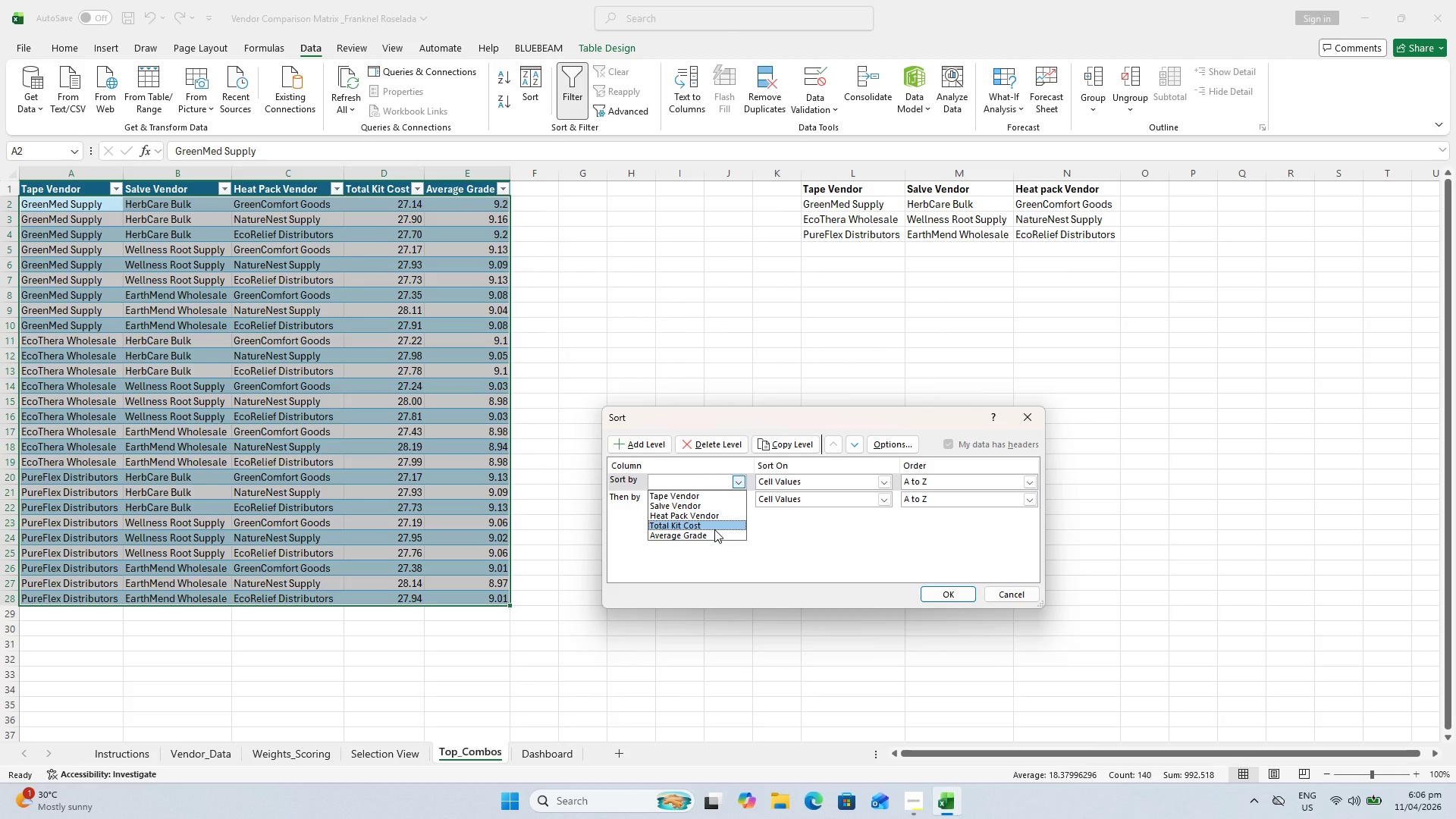 
wait(7.75)
 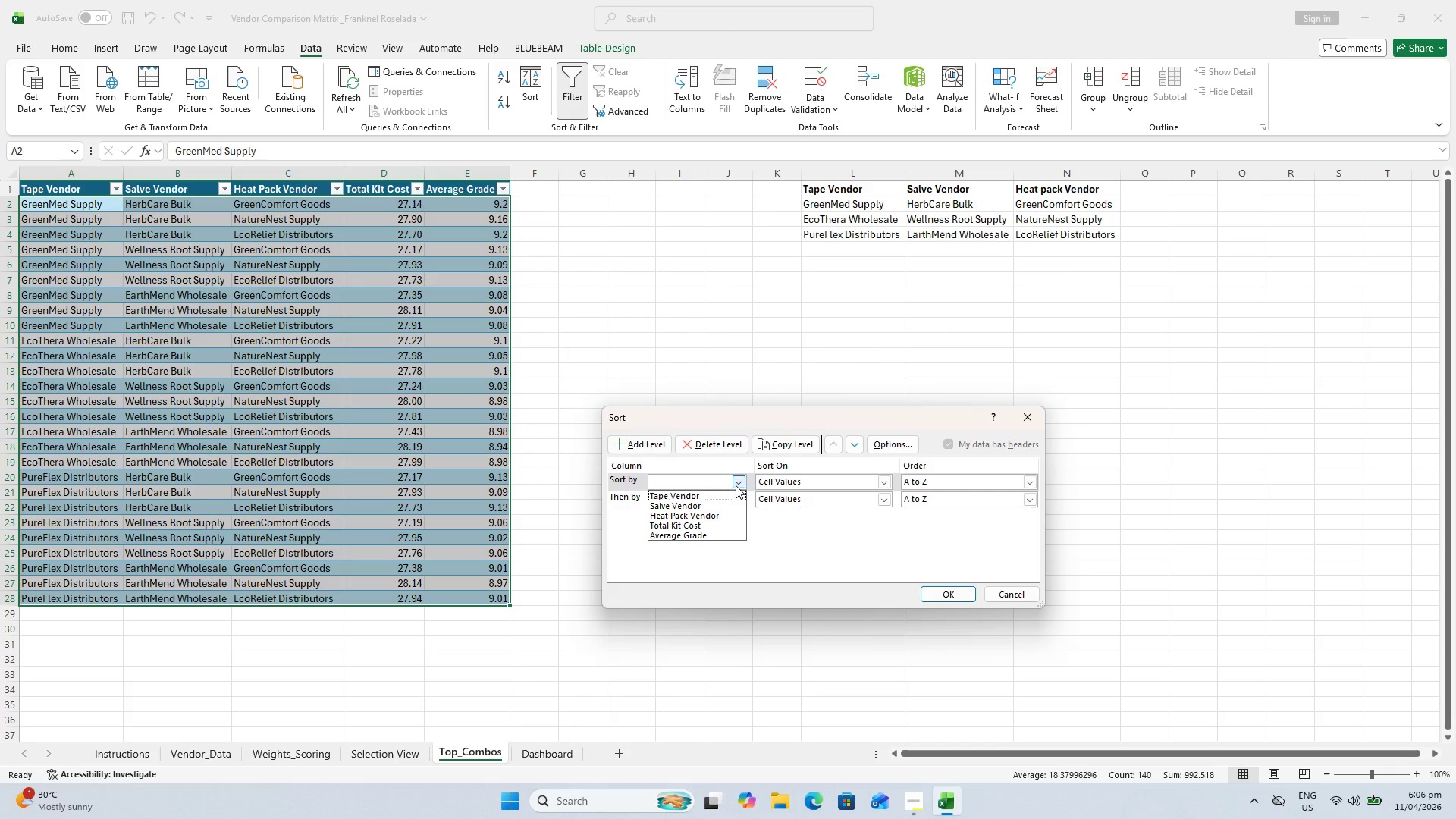 
left_click([714, 529])
 